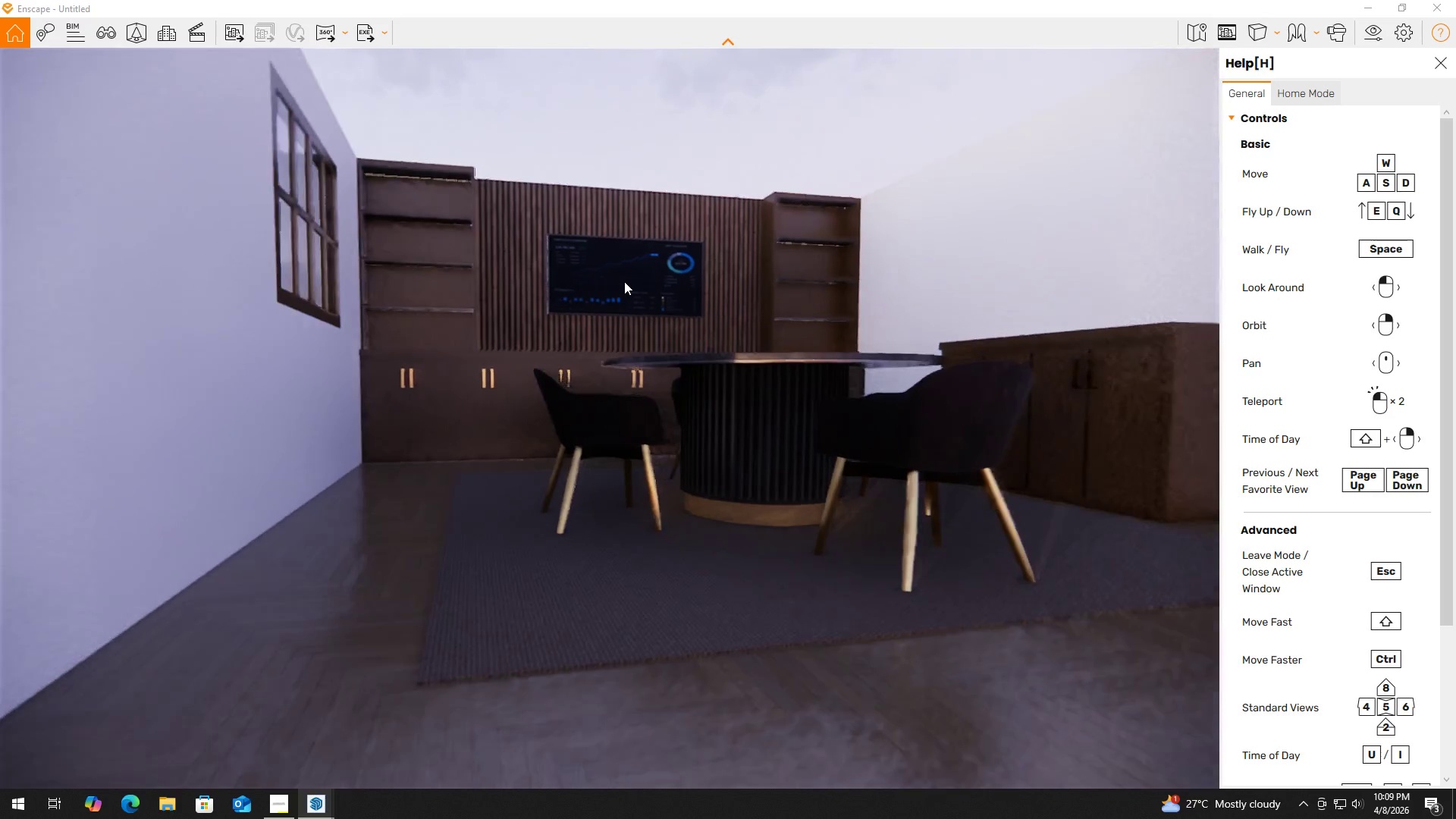 
hold_key(key=D, duration=0.41)
 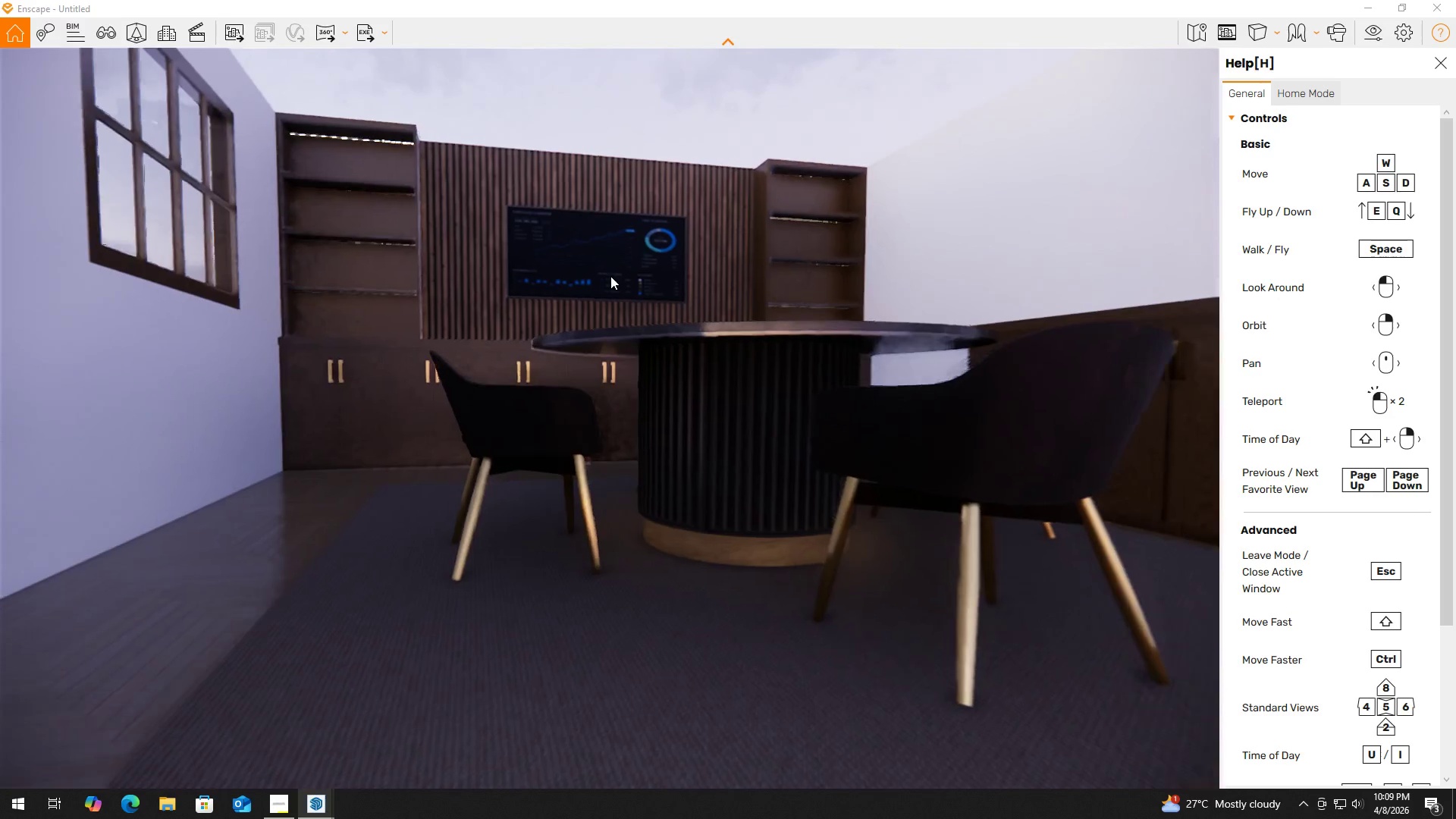 
scroll: coordinate [626, 281], scroll_direction: down, amount: 1.0
 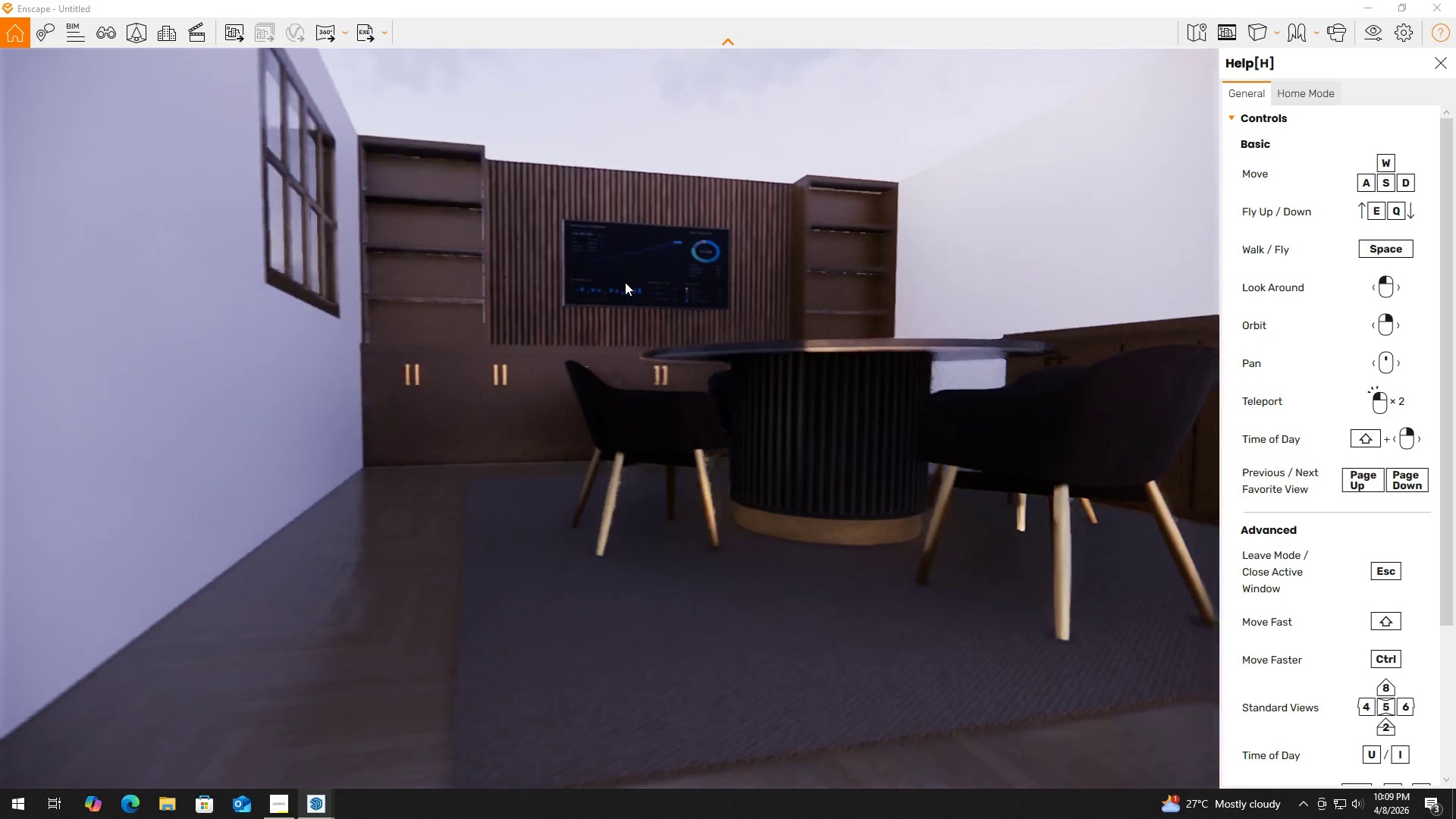 
key(A)
 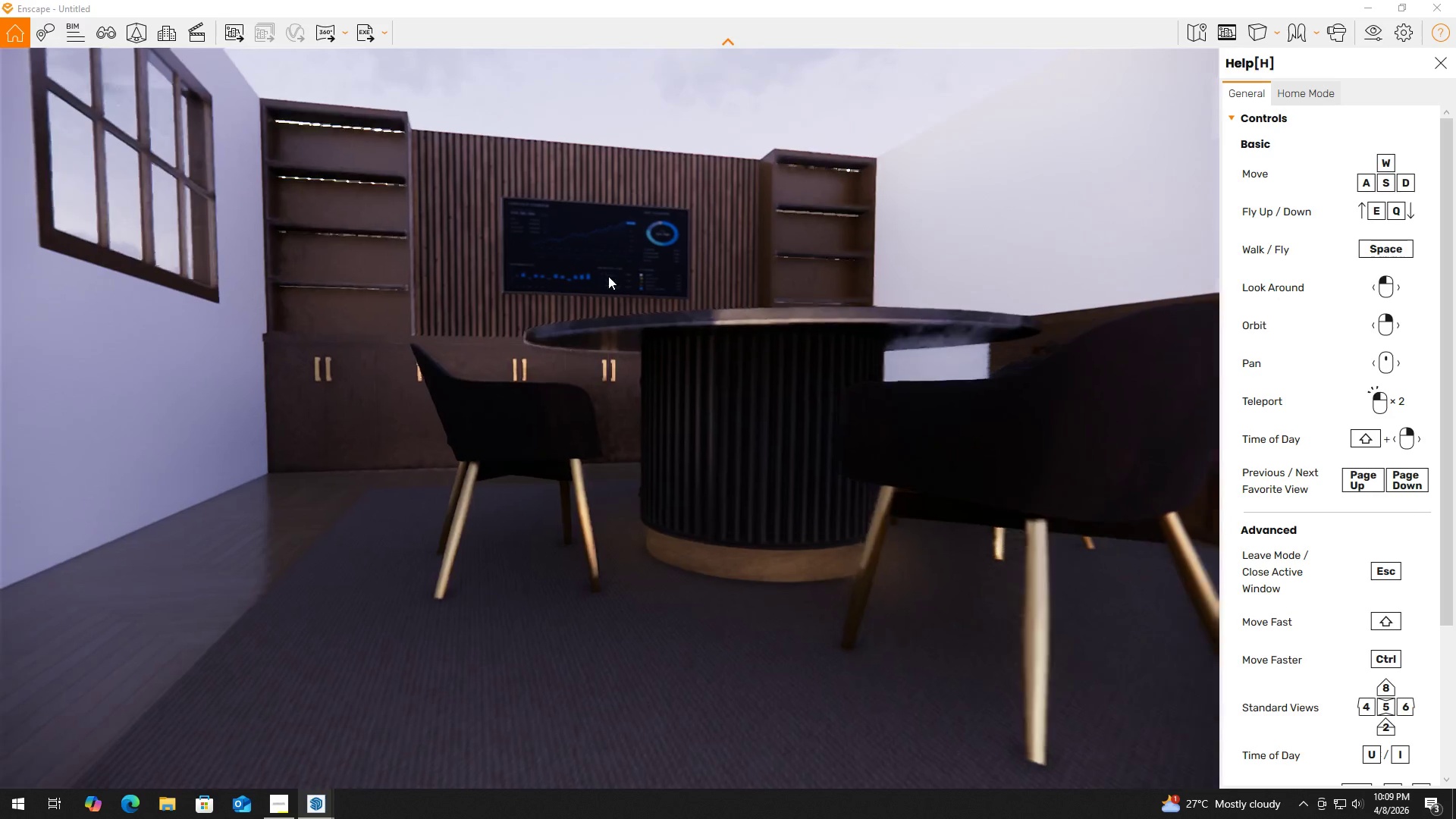 
hold_key(key=D, duration=0.5)
 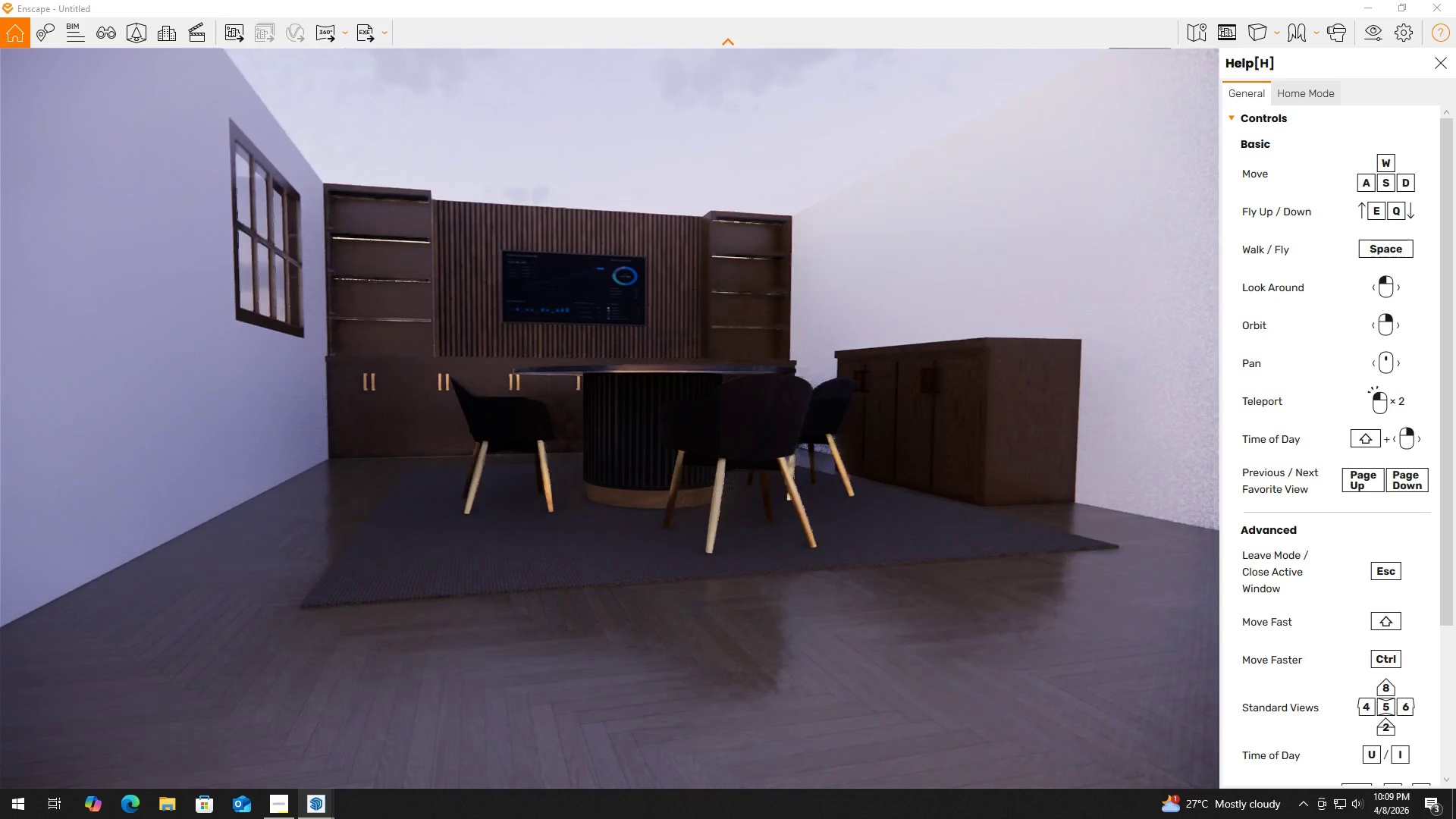 
scroll: coordinate [605, 278], scroll_direction: down, amount: 3.0
 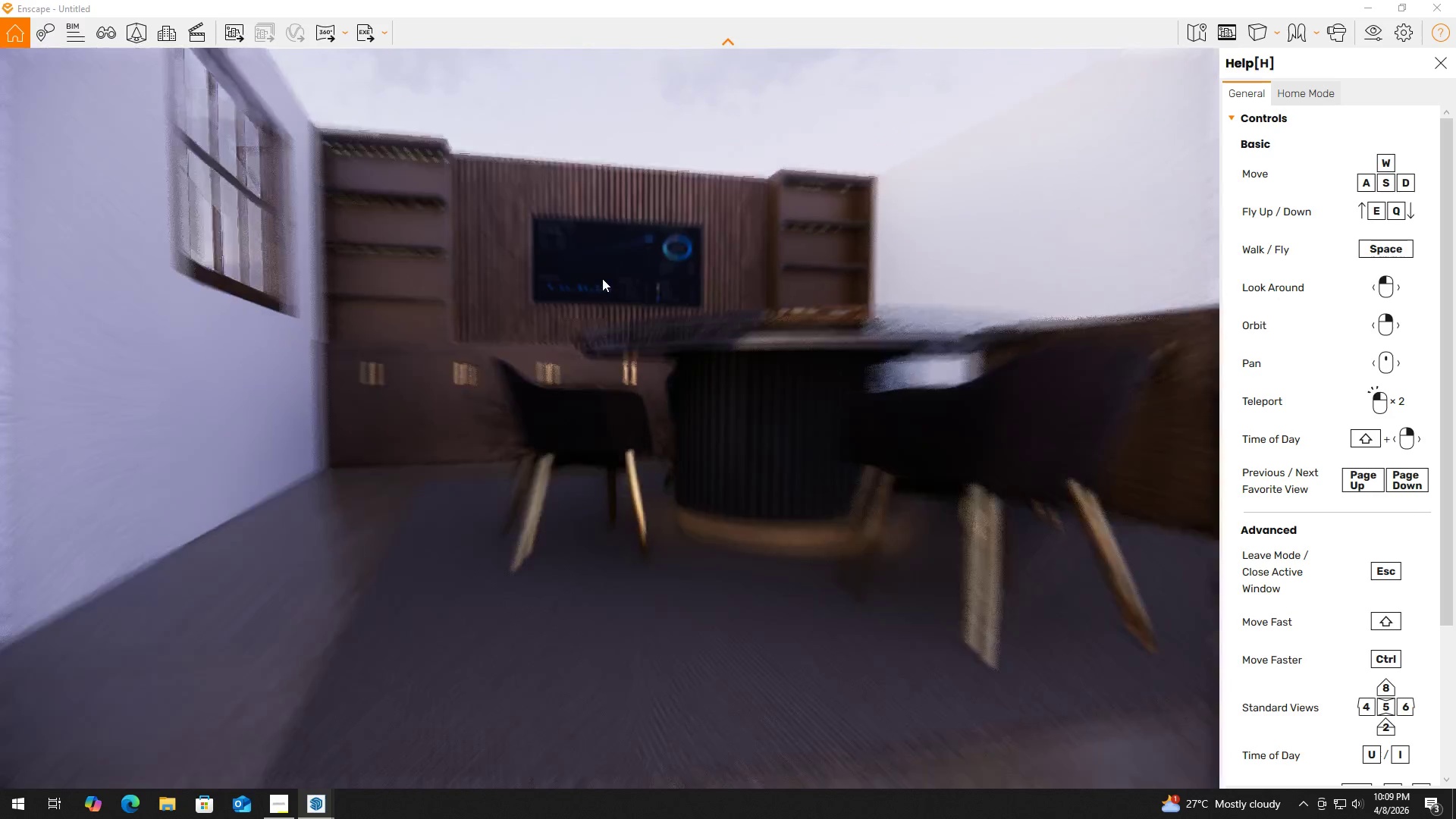 
hold_key(key=W, duration=0.66)
 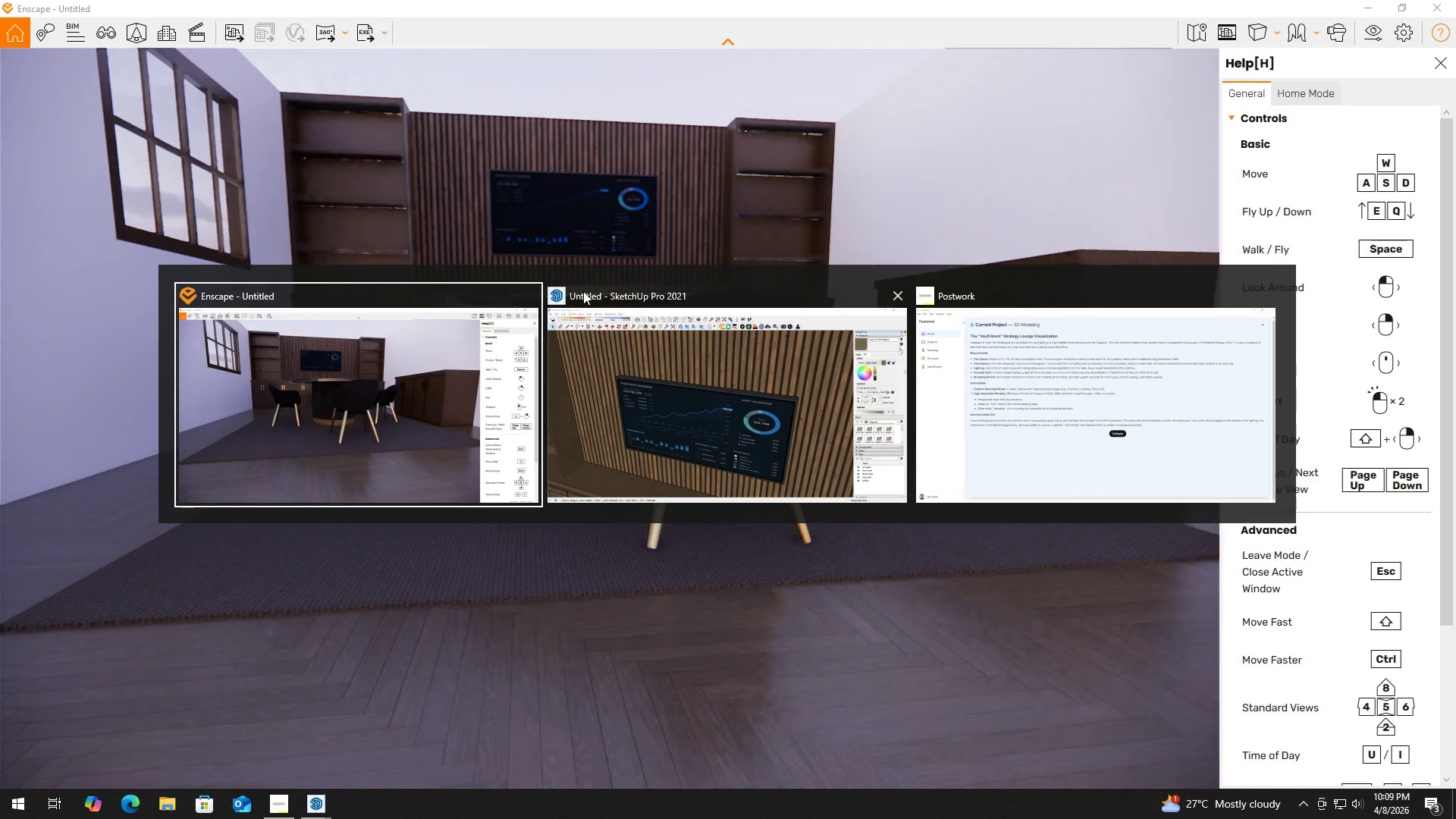 
hold_key(key=D, duration=0.44)
 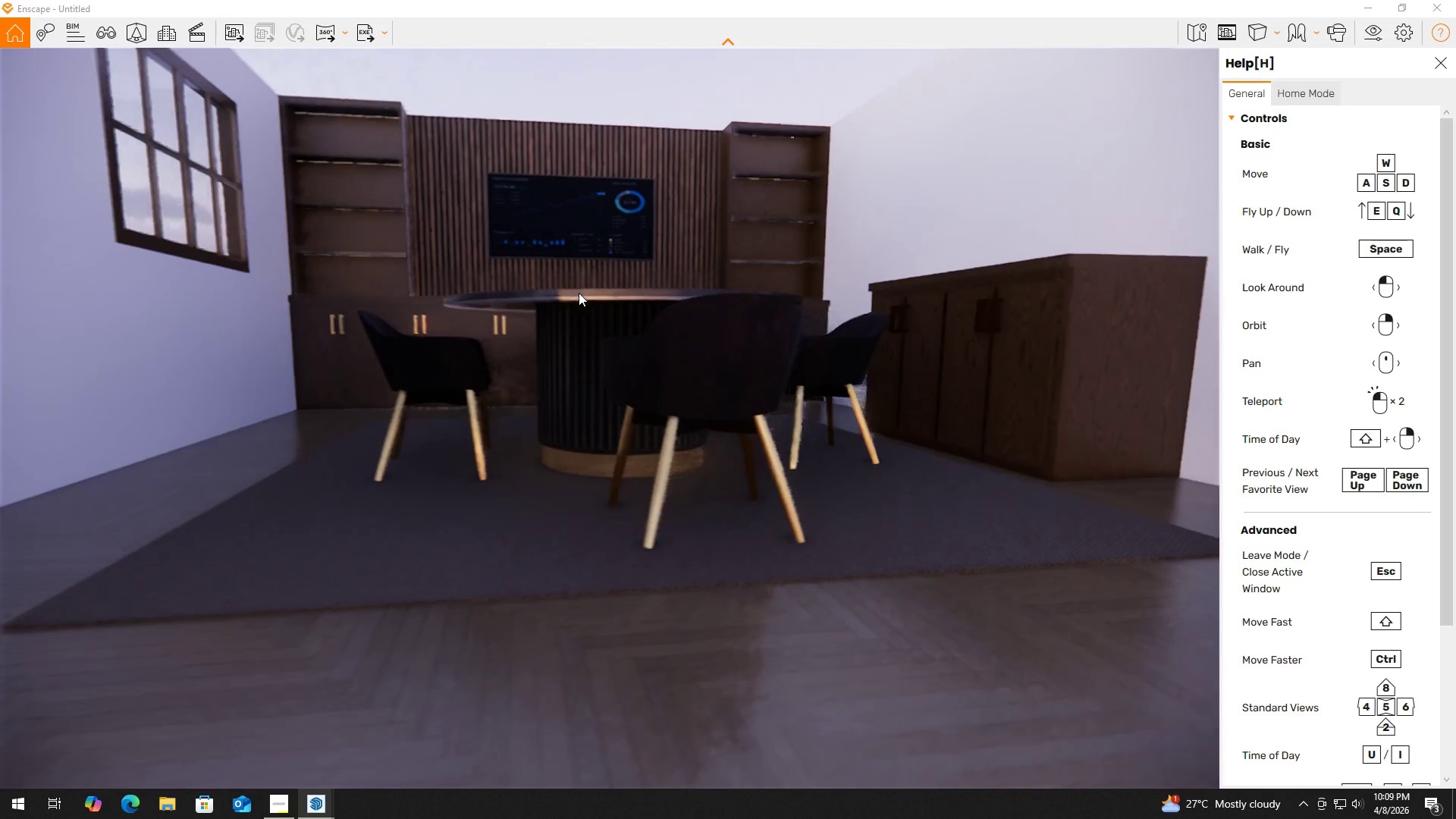 
key(Alt+Tab)
 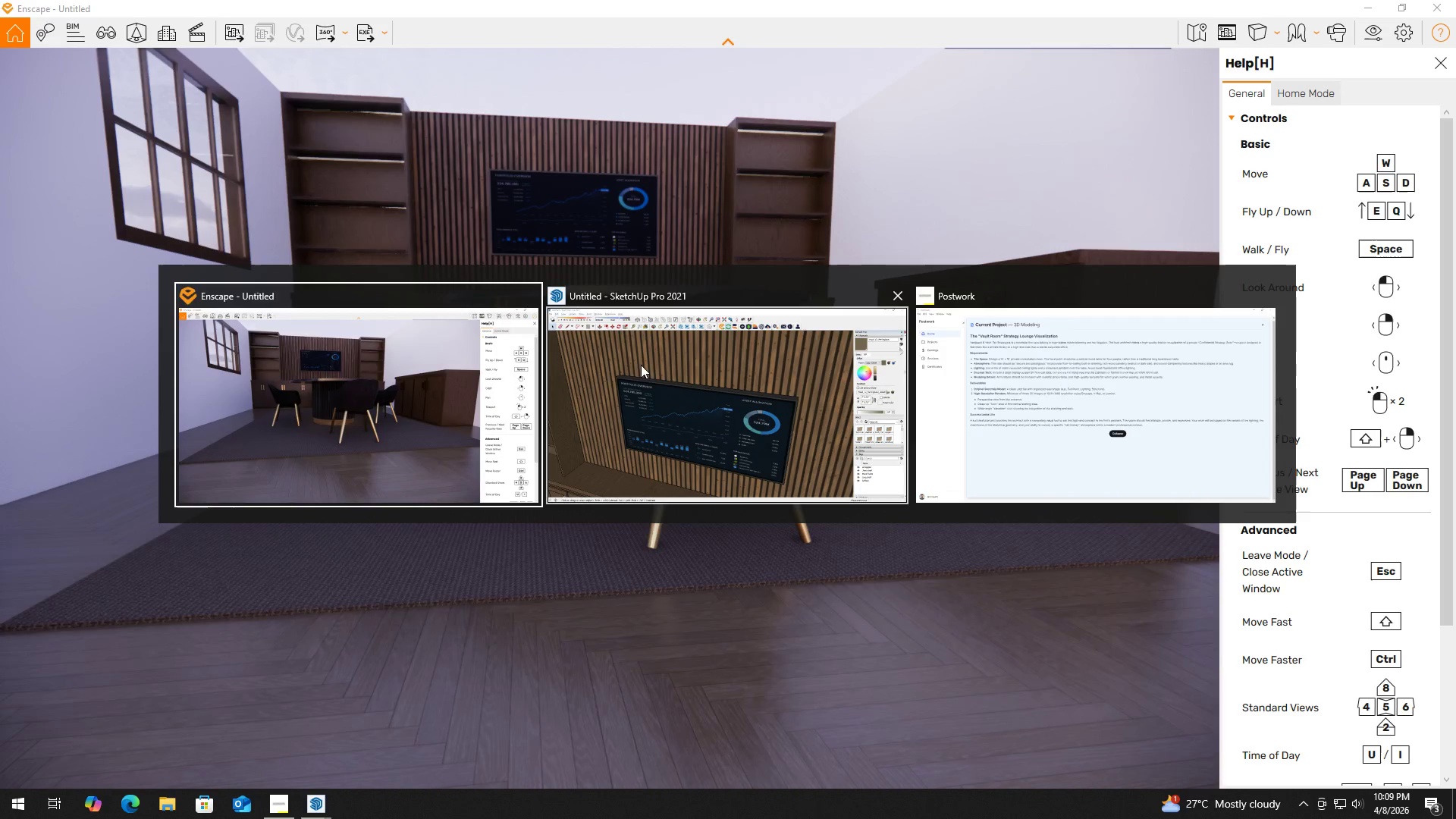 
left_click([446, 393])
 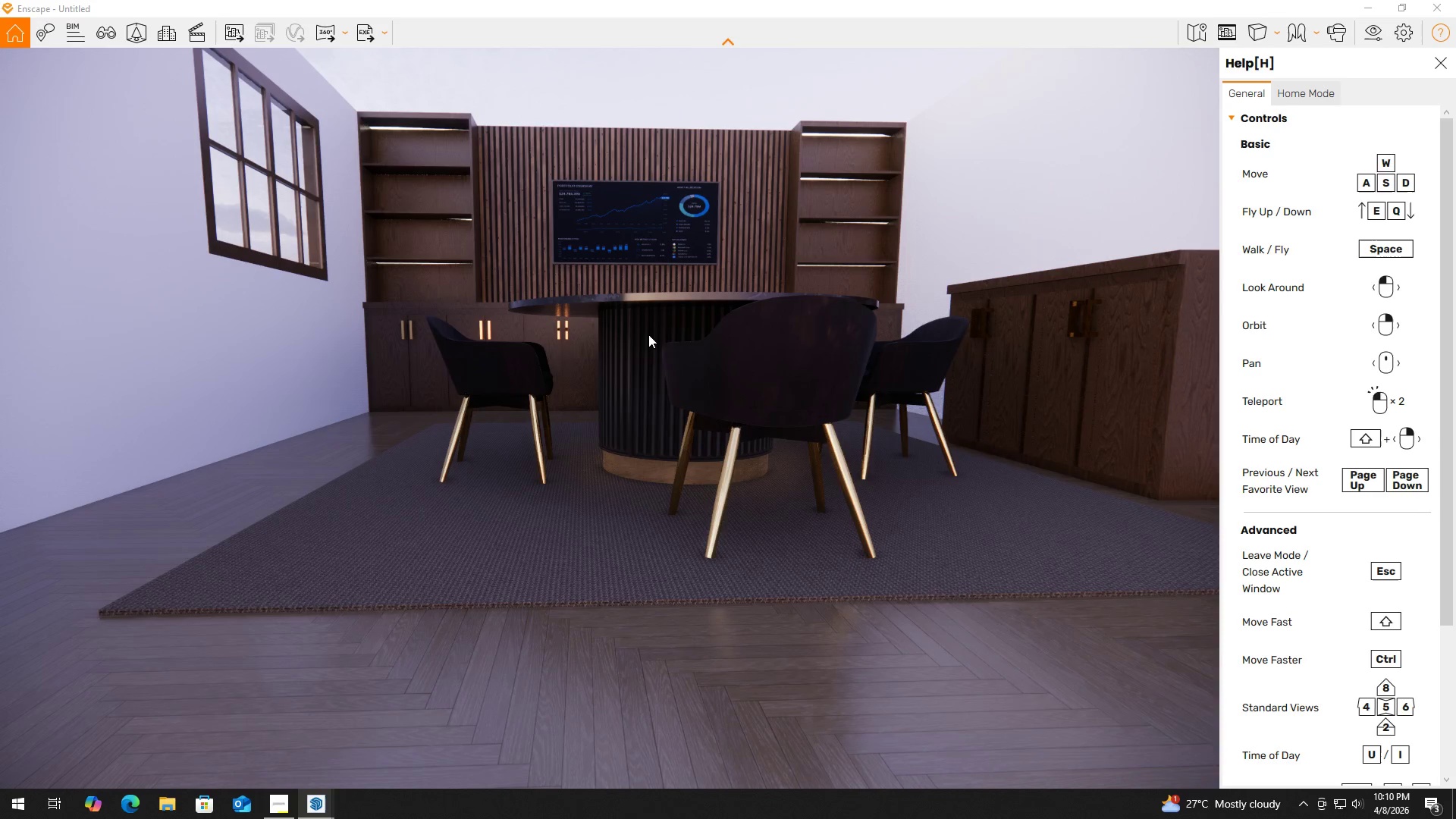 
wait(67.34)
 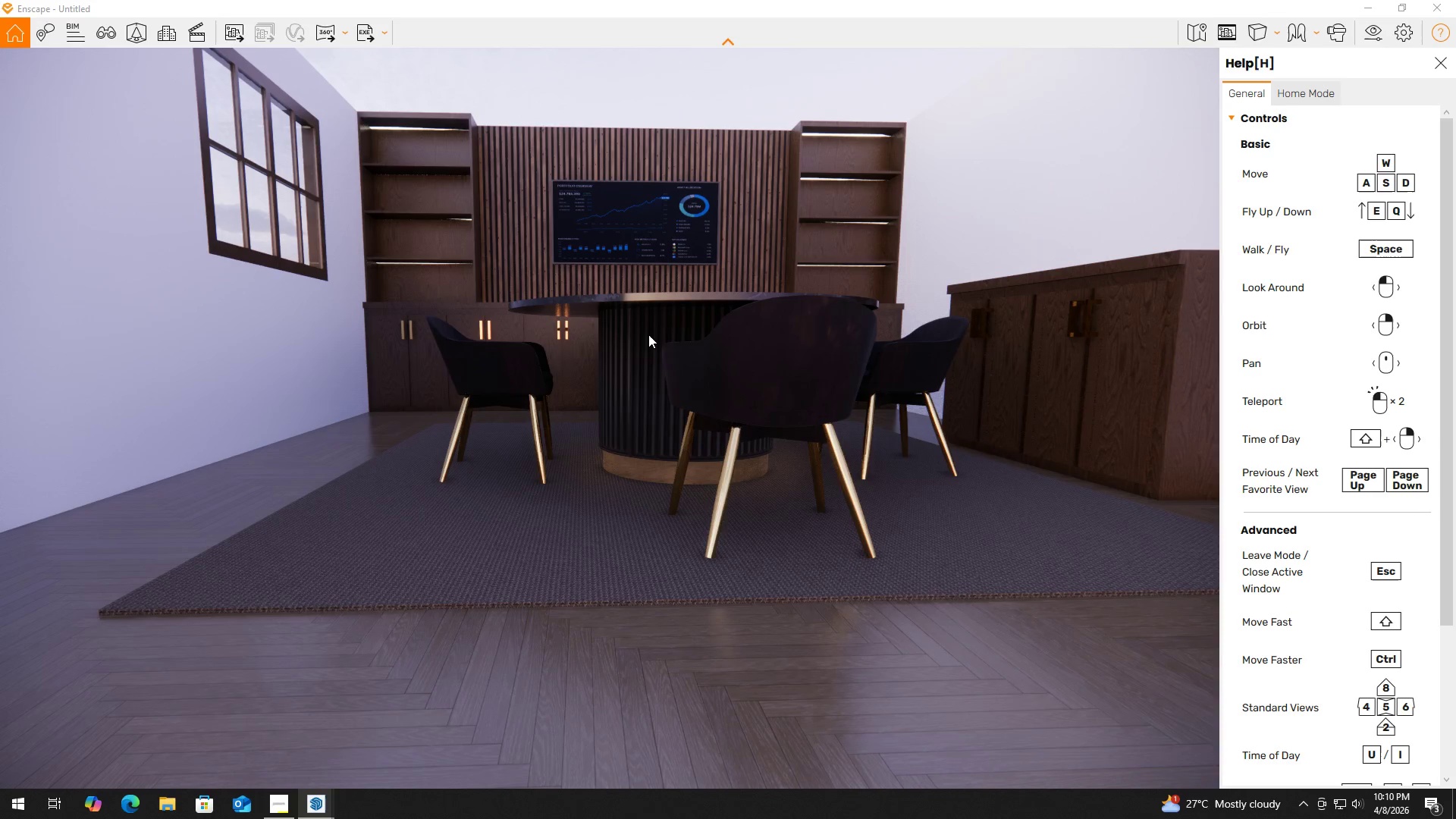 
key(Alt+Tab)
 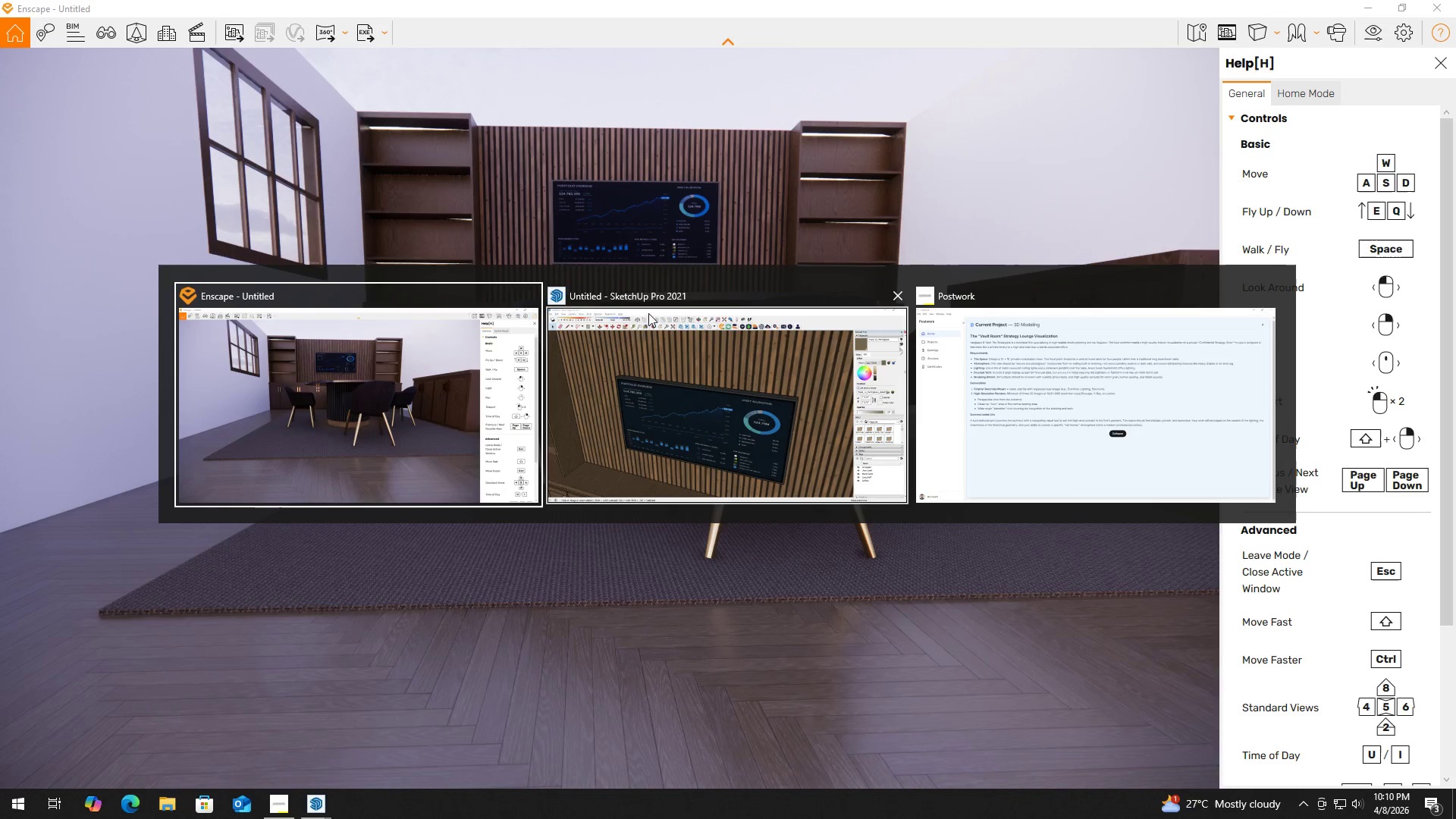 
left_click([645, 344])
 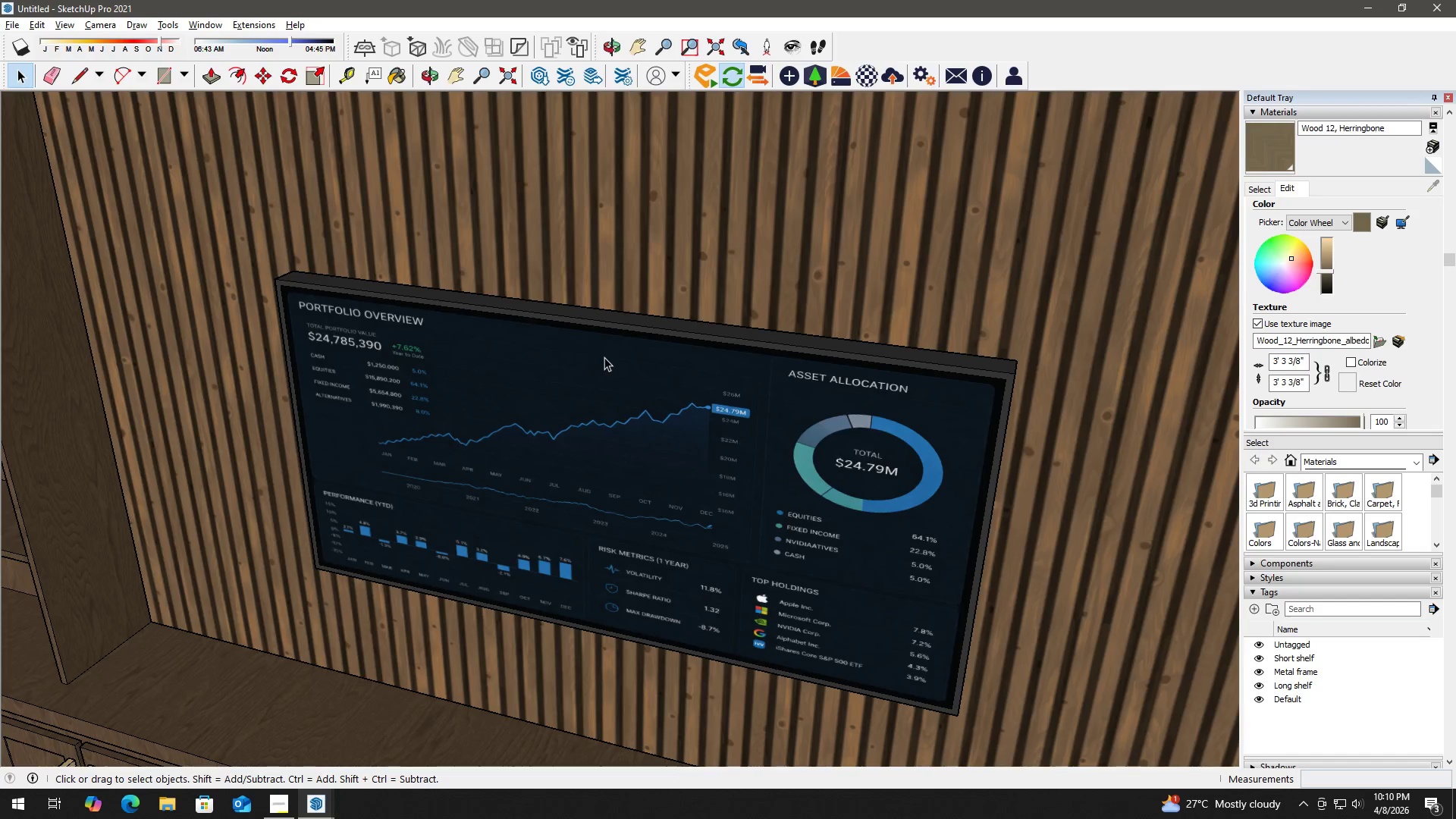 
key(H)
 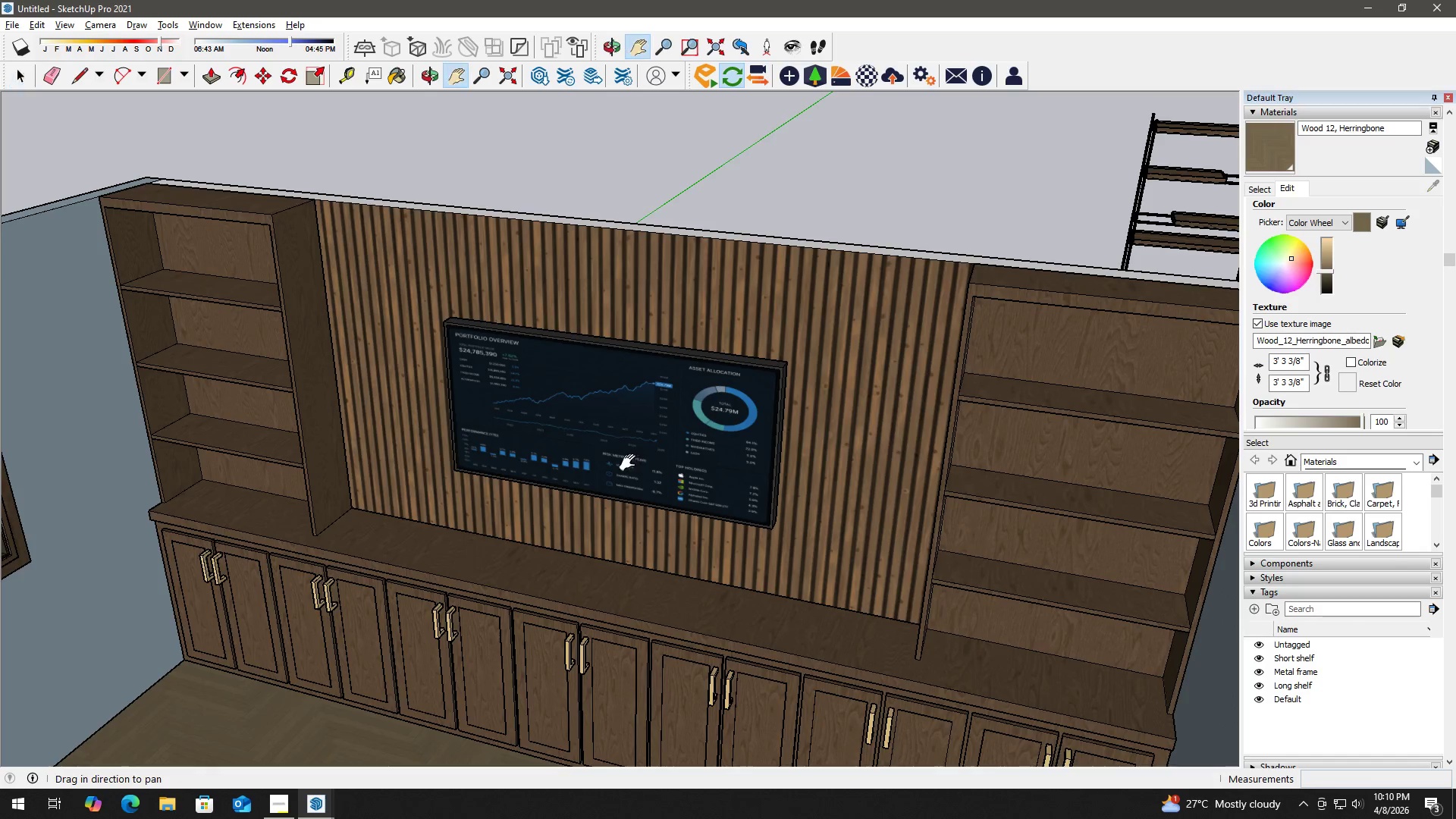 
scroll: coordinate [610, 369], scroll_direction: down, amount: 7.0
 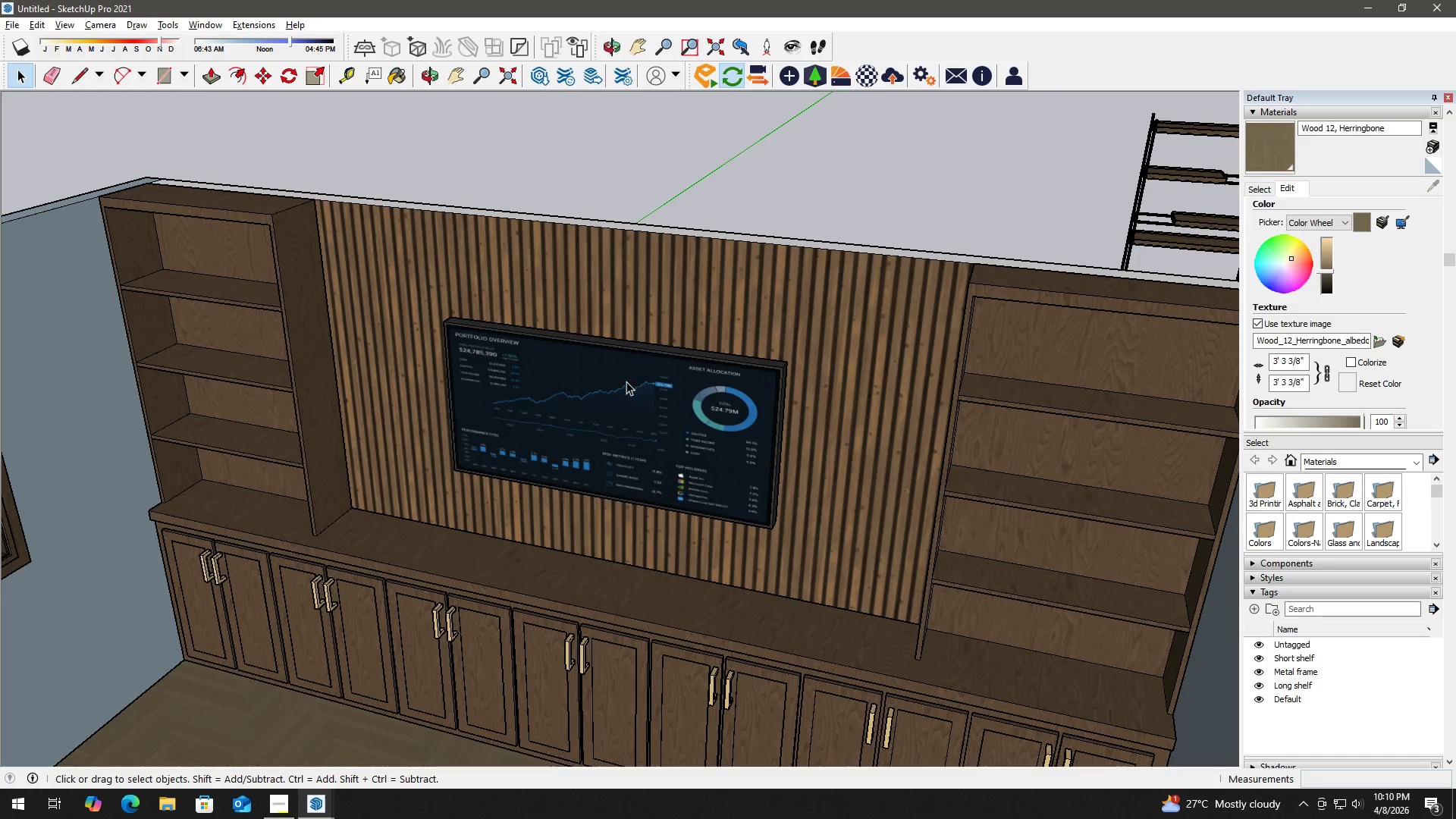 
left_click_drag(start_coordinate=[632, 457], to_coordinate=[714, 306])
 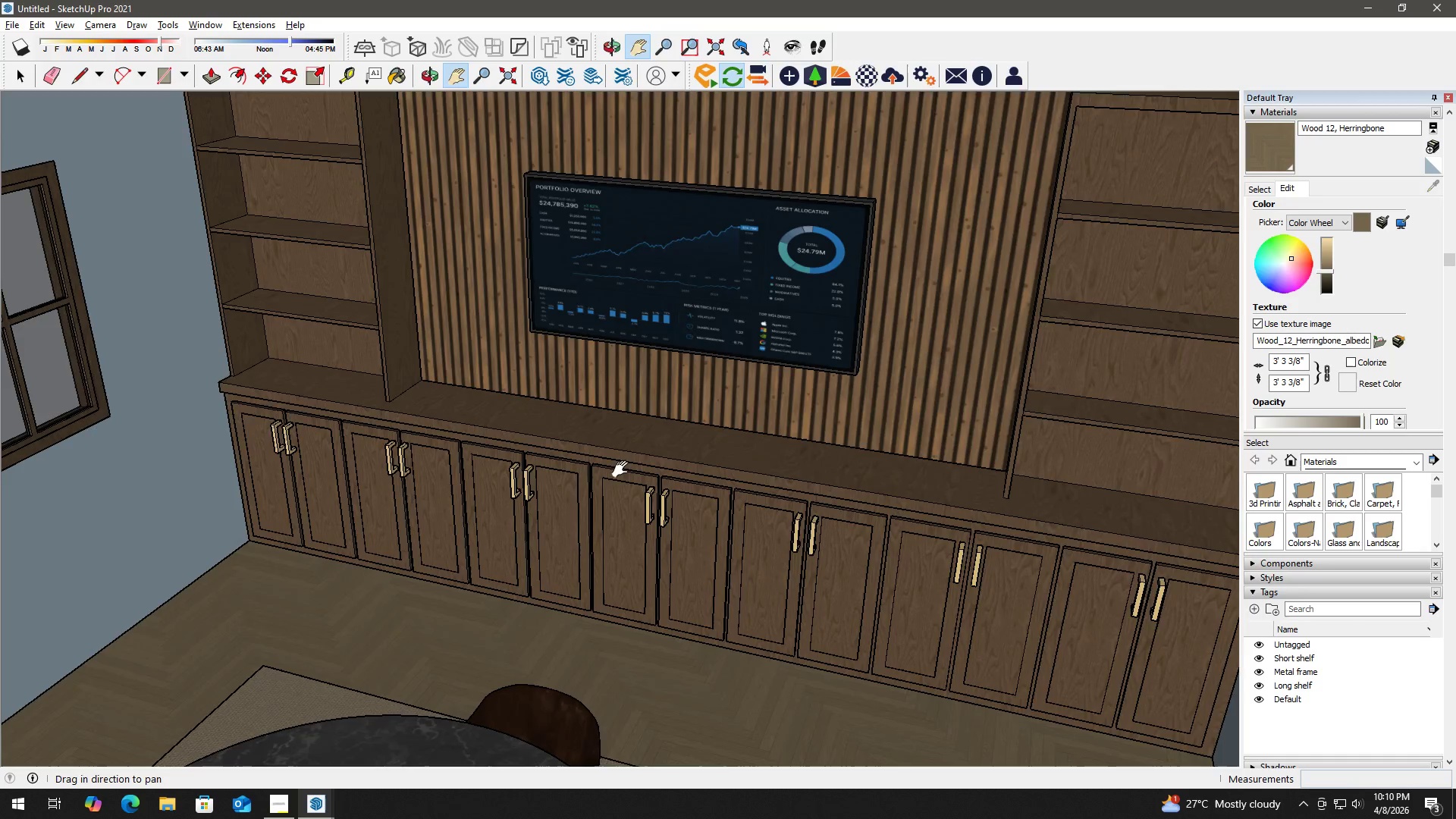 
left_click_drag(start_coordinate=[624, 470], to_coordinate=[681, 425])
 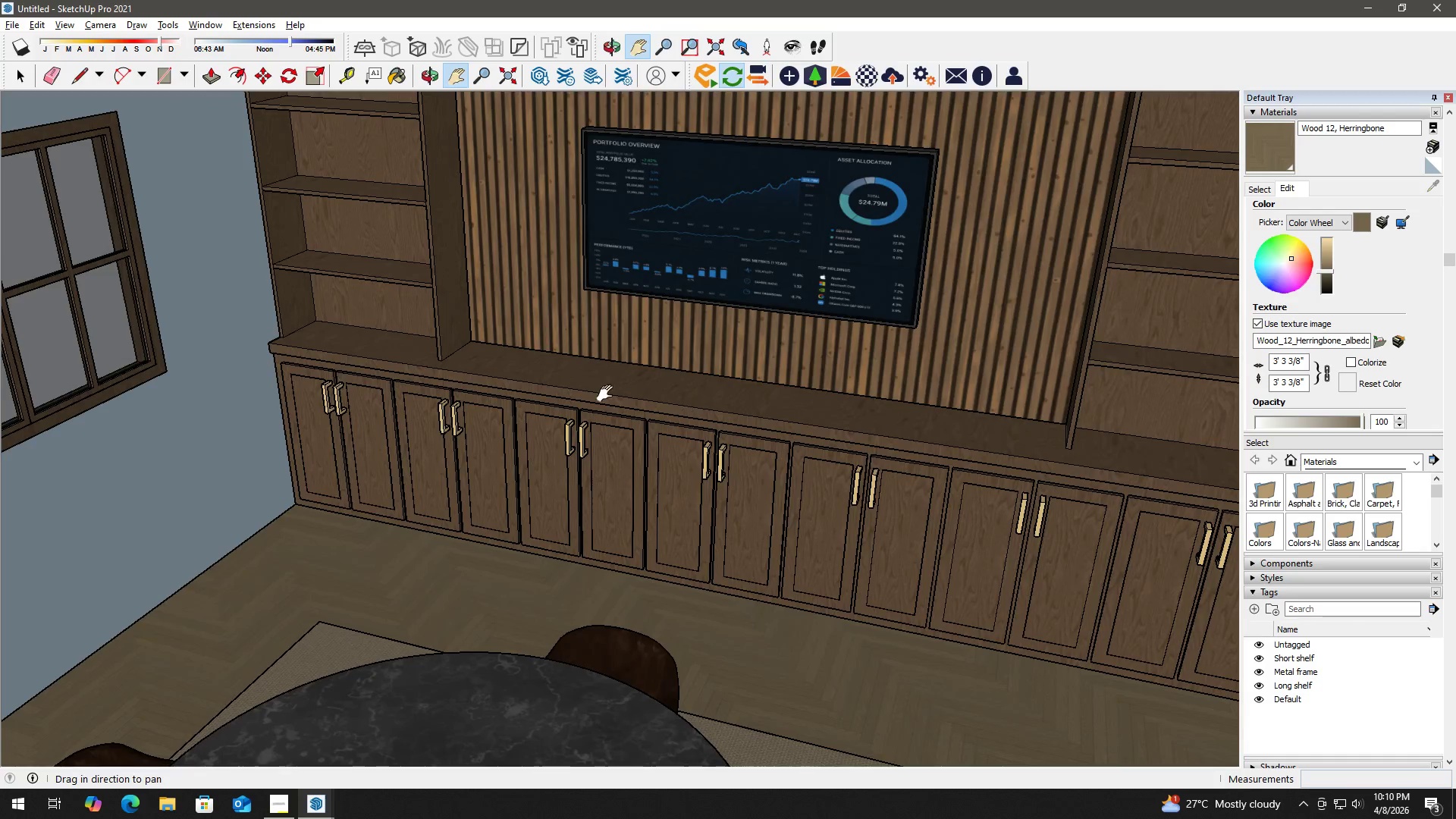 
scroll: coordinate [573, 381], scroll_direction: up, amount: 2.0
 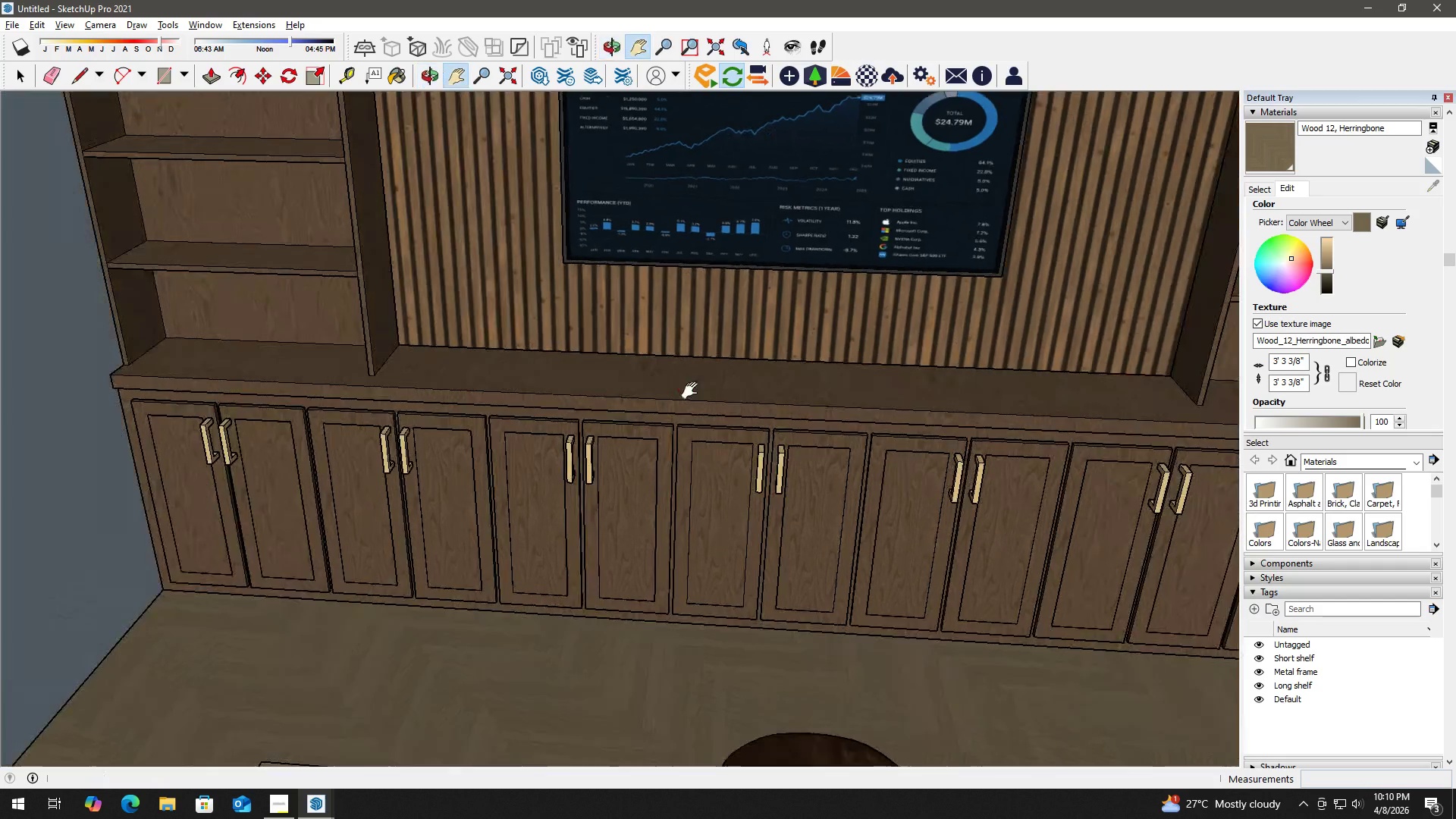 
key(H)
 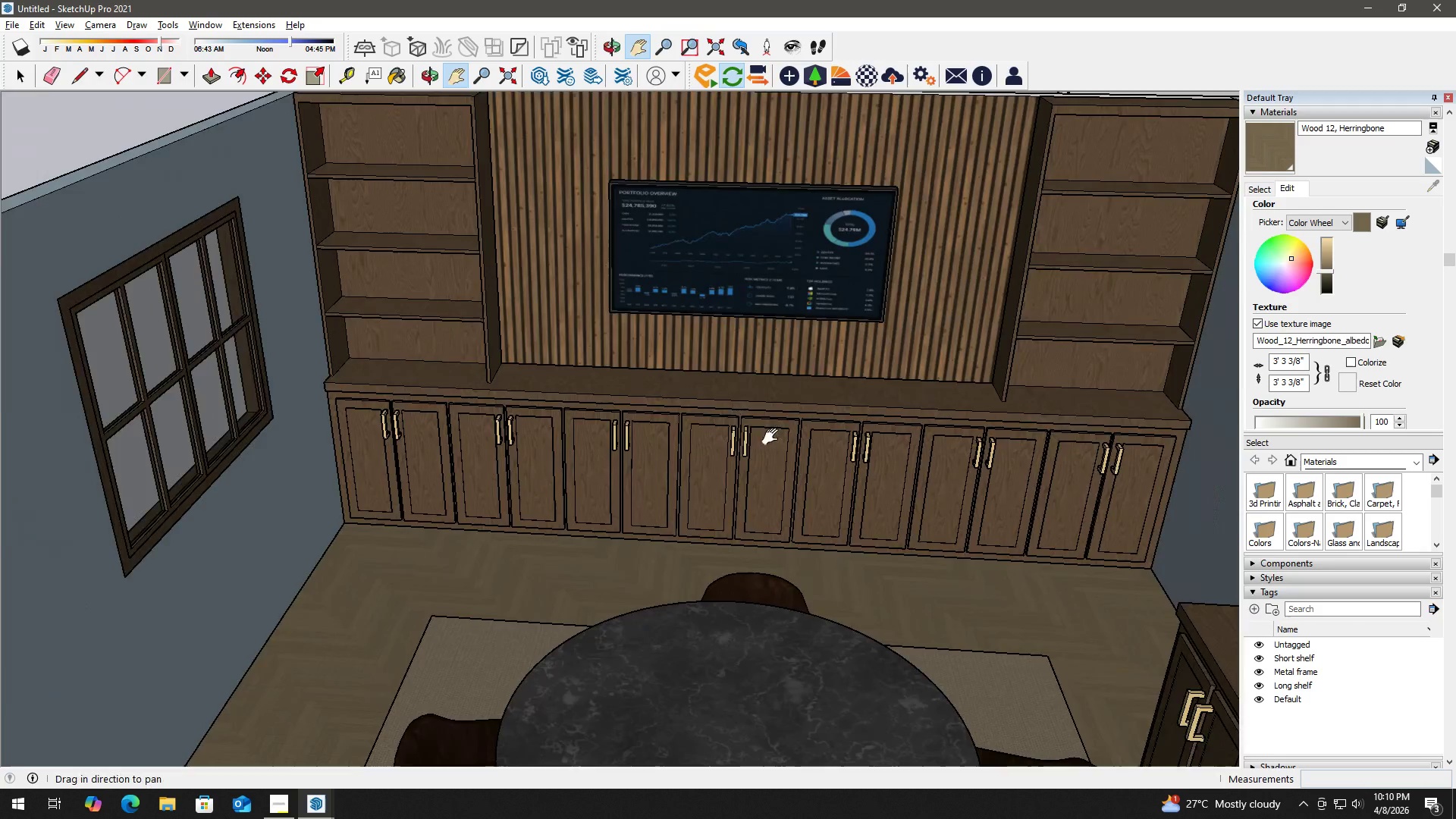 
left_click_drag(start_coordinate=[770, 435], to_coordinate=[554, 323])
 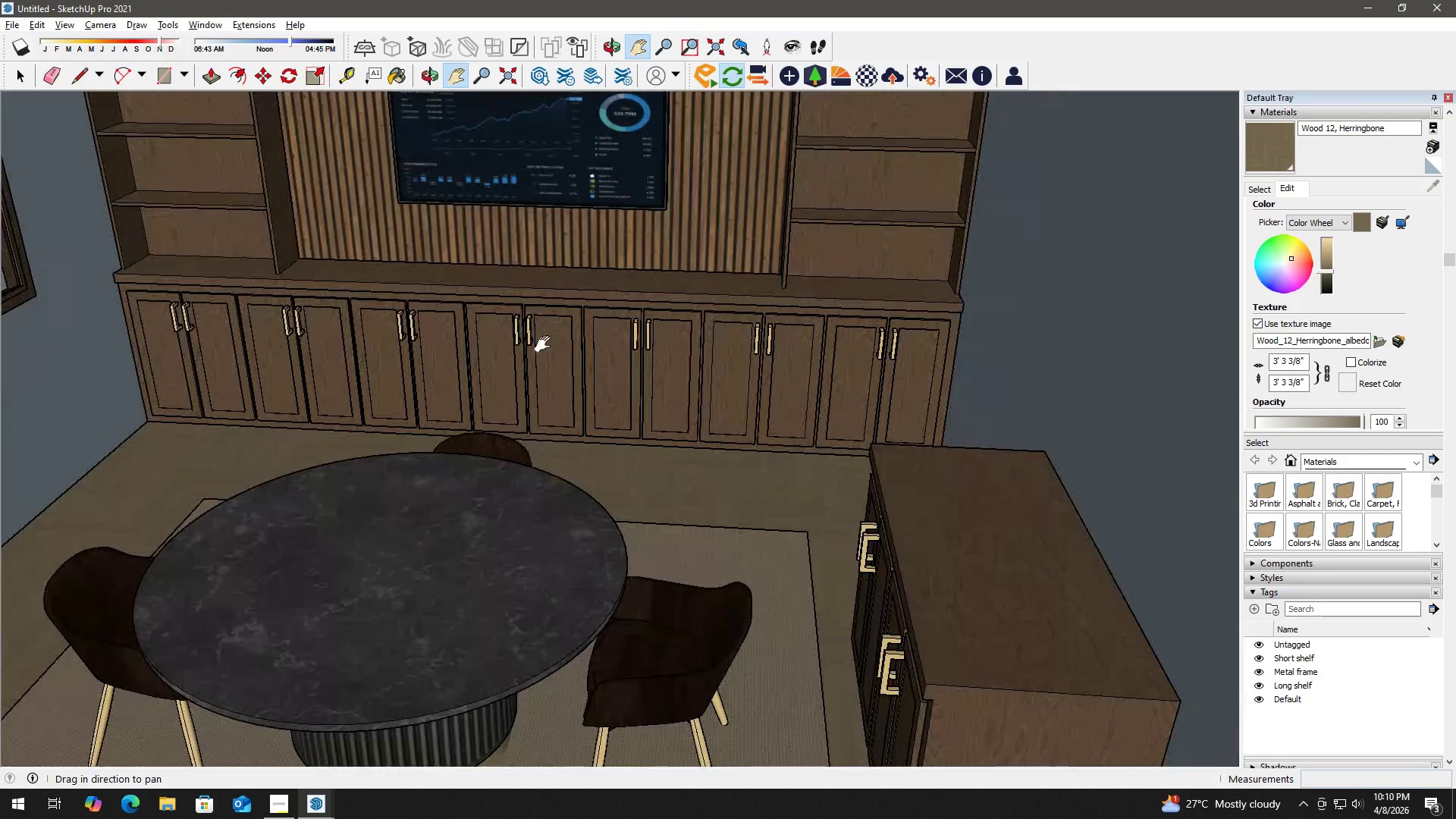 
left_click_drag(start_coordinate=[554, 352], to_coordinate=[618, 379])
 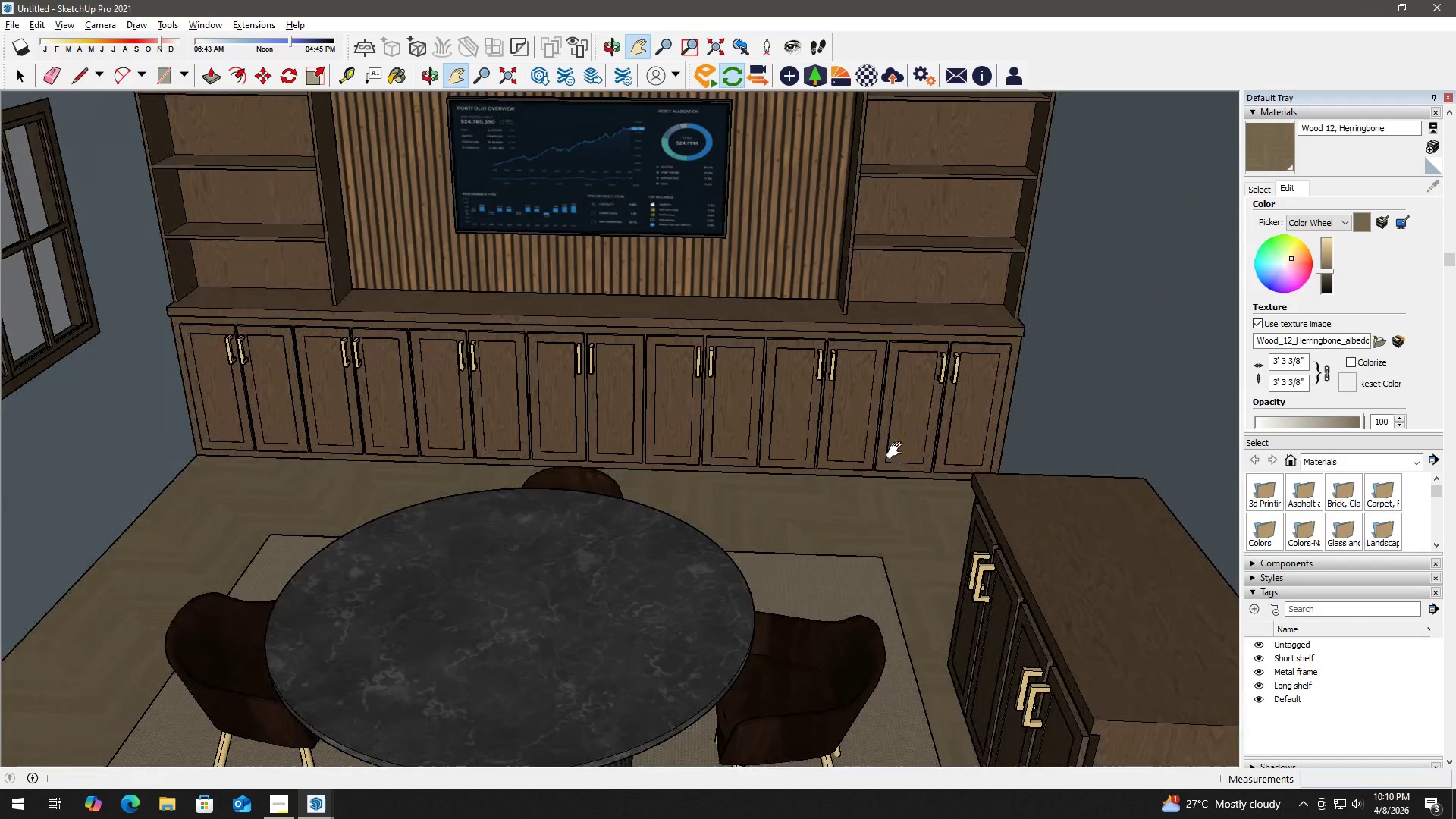 
scroll: coordinate [690, 409], scroll_direction: down, amount: 5.0
 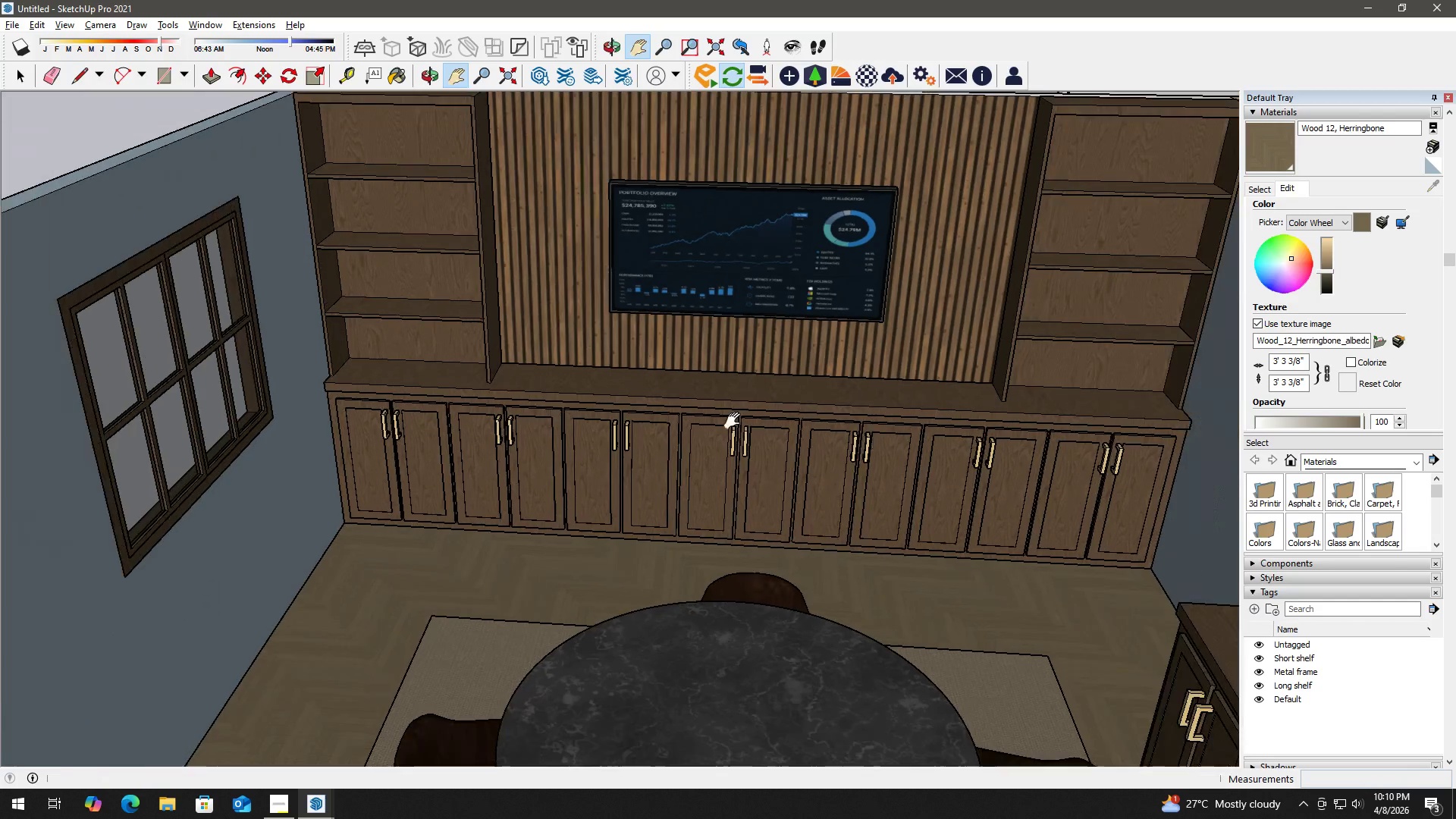 
key(H)
 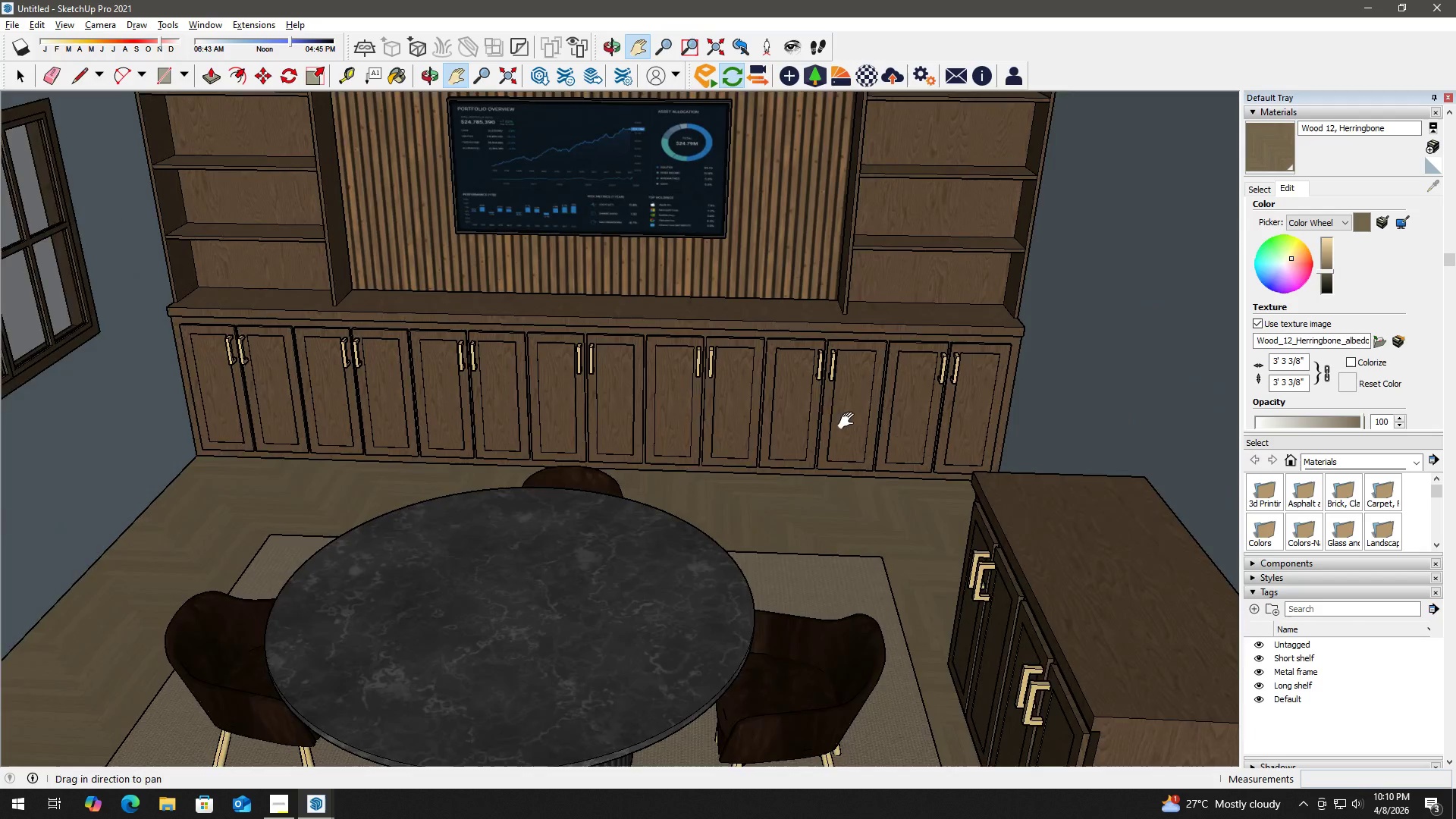 
left_click_drag(start_coordinate=[851, 422], to_coordinate=[716, 369])
 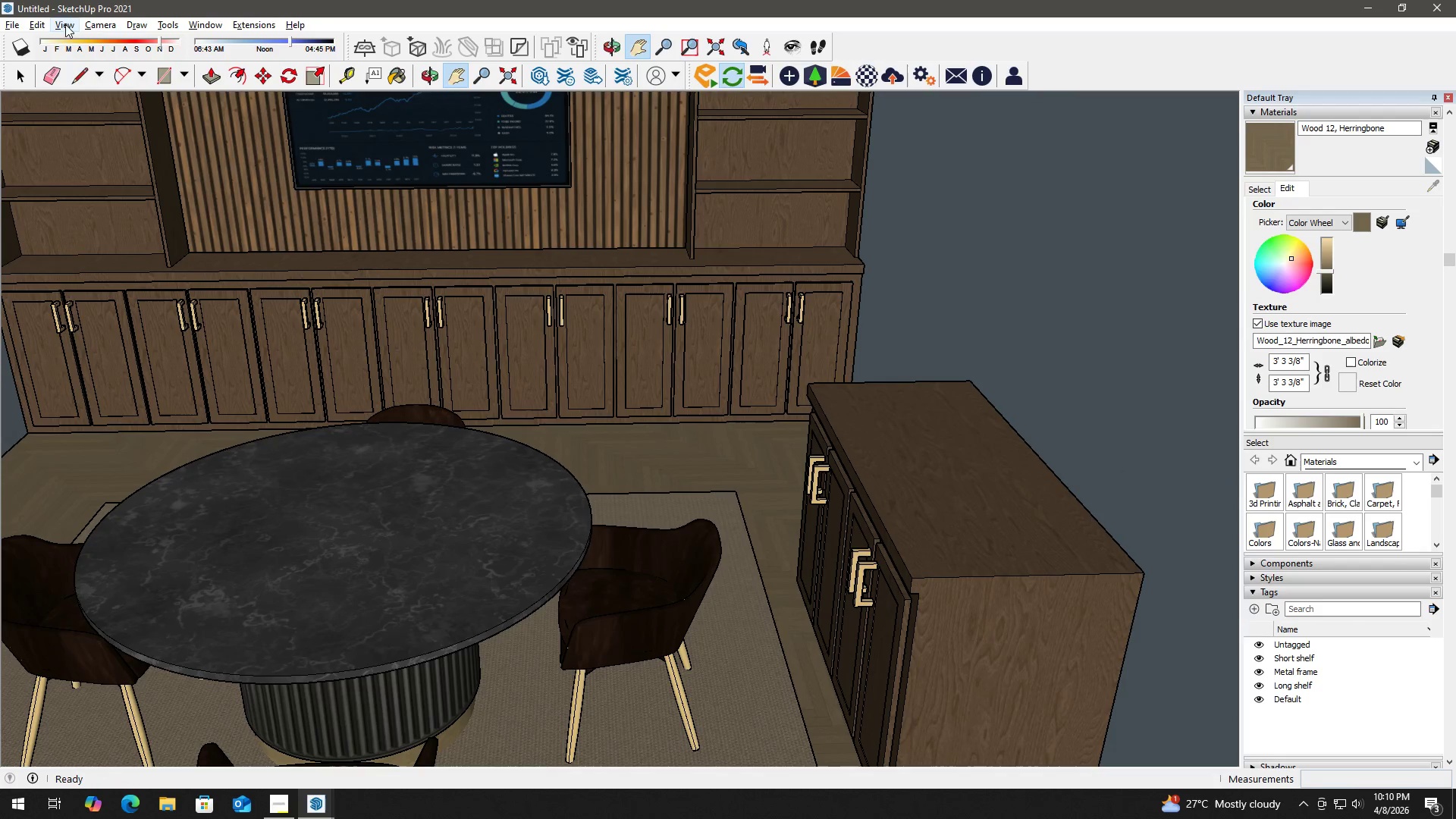 
left_click([15, 21])
 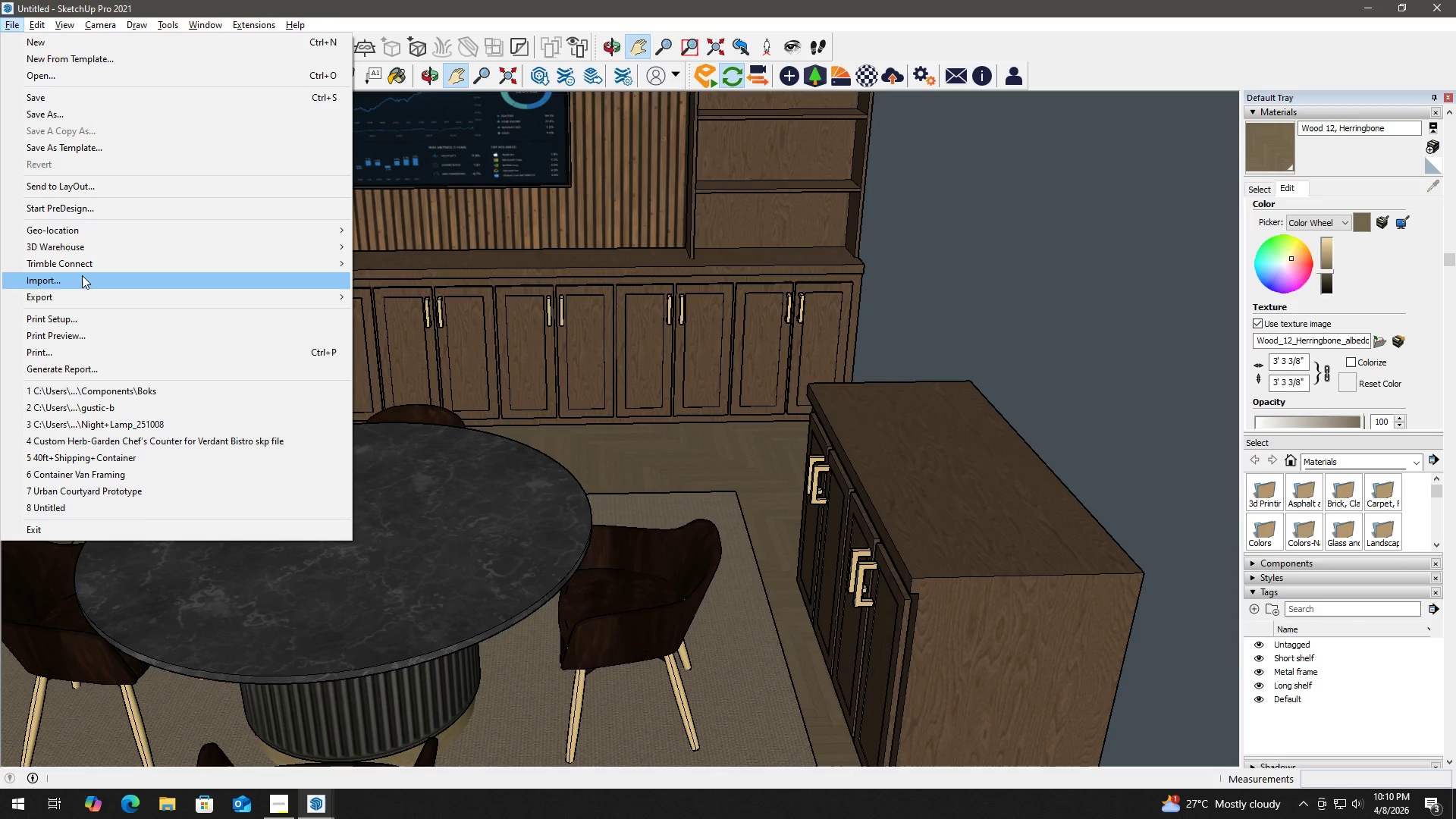 
left_click([83, 282])
 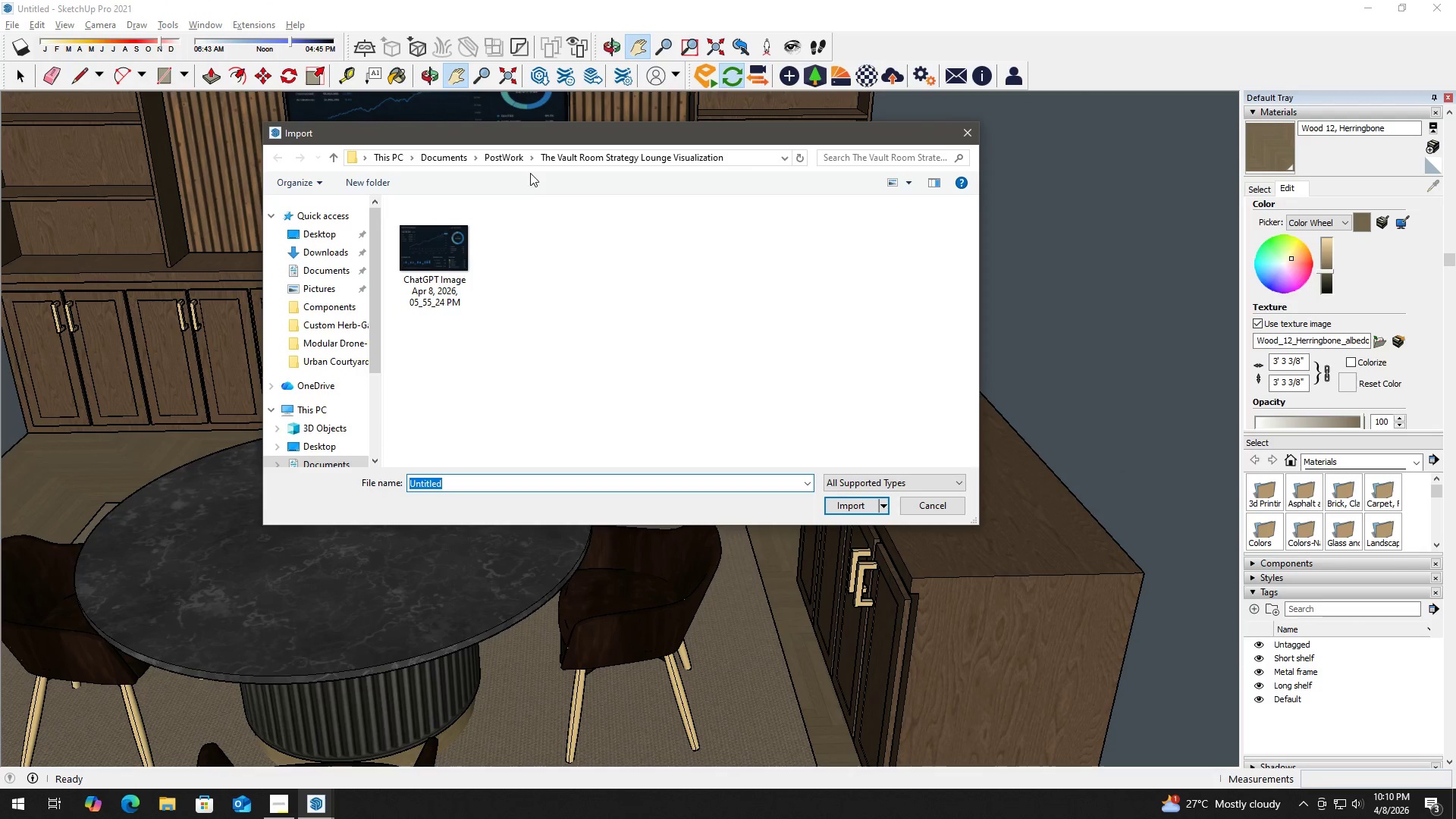 
left_click([450, 158])
 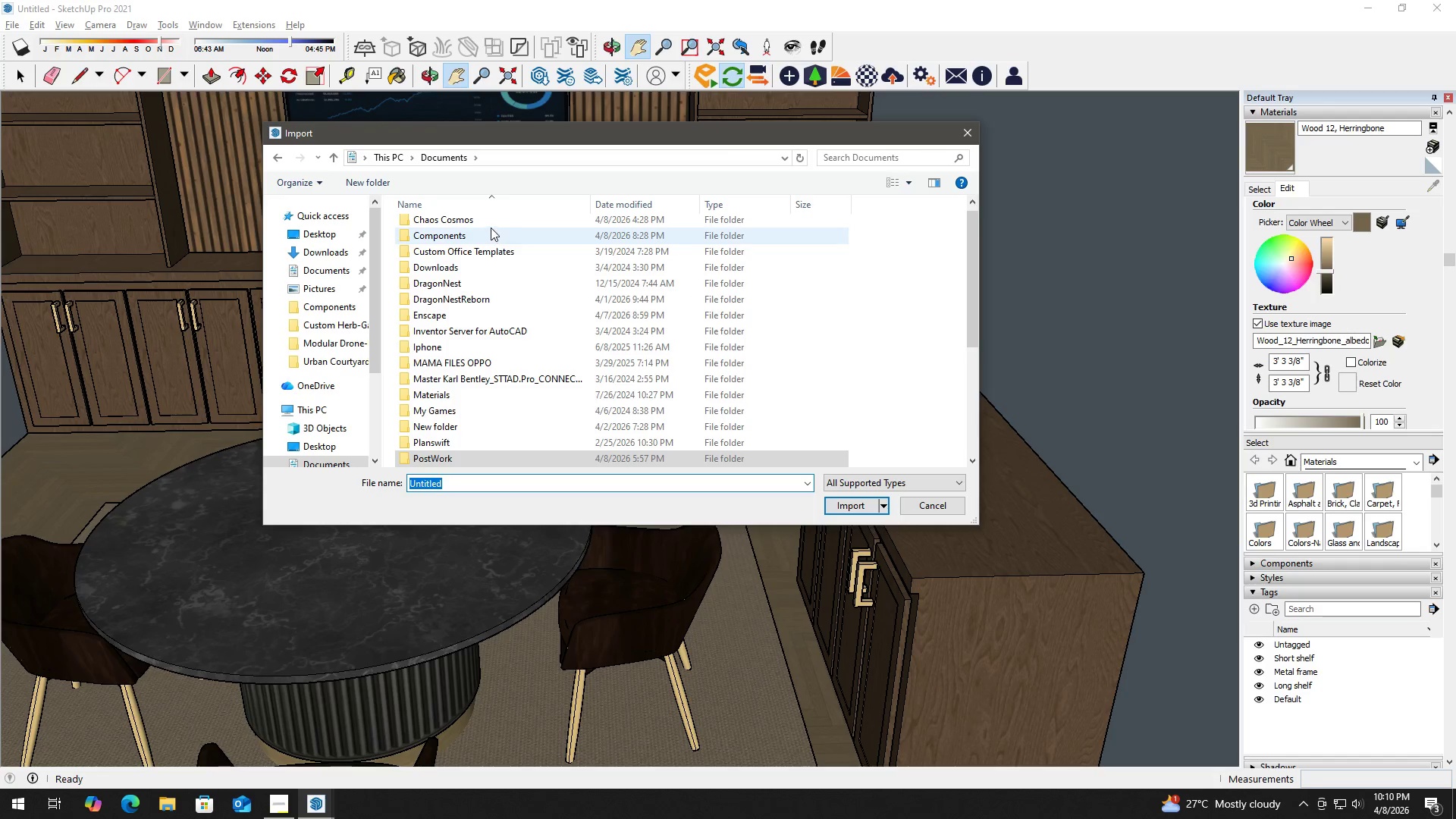 
double_click([485, 232])
 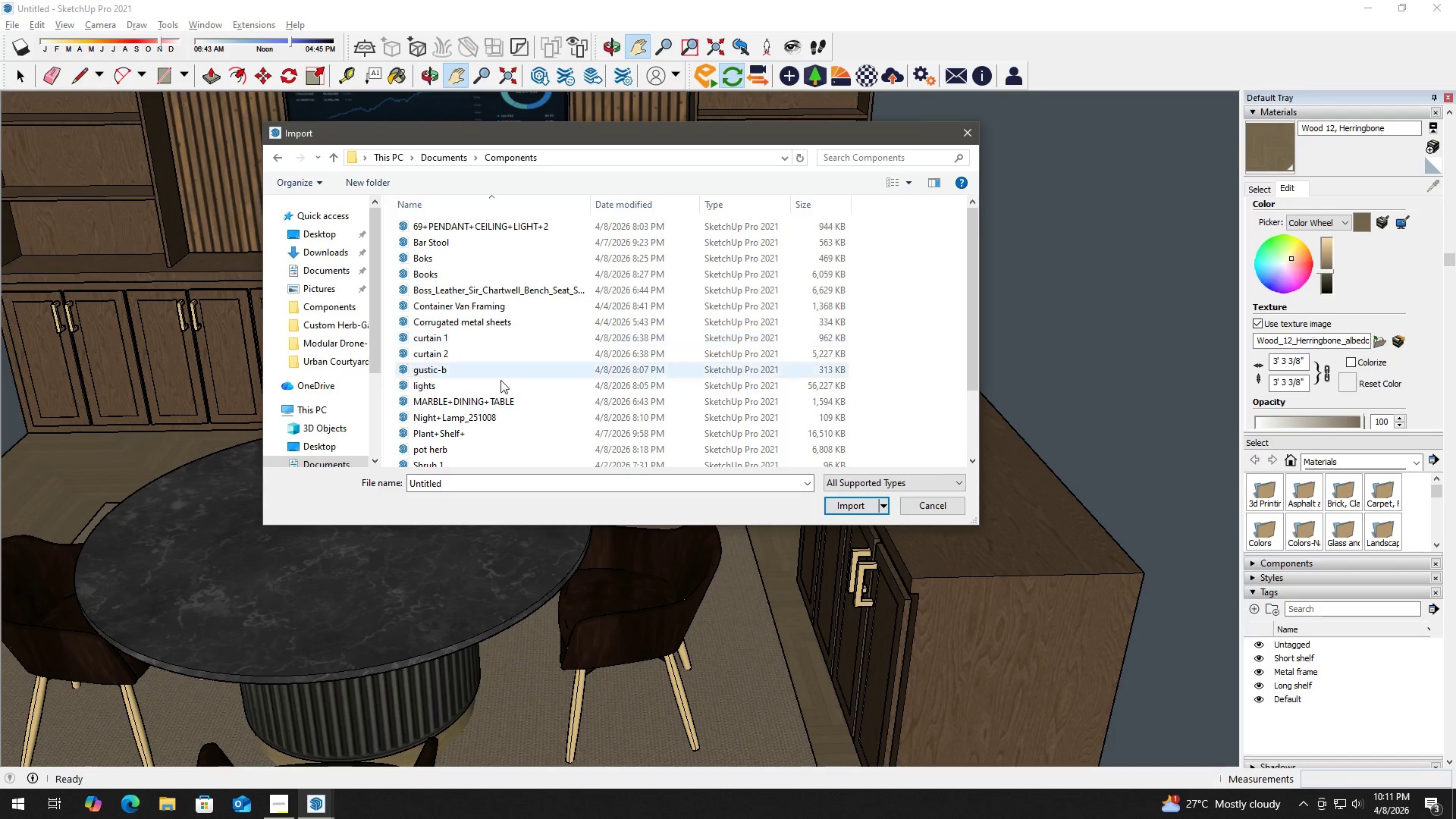 
scroll: coordinate [494, 418], scroll_direction: down, amount: 4.0
 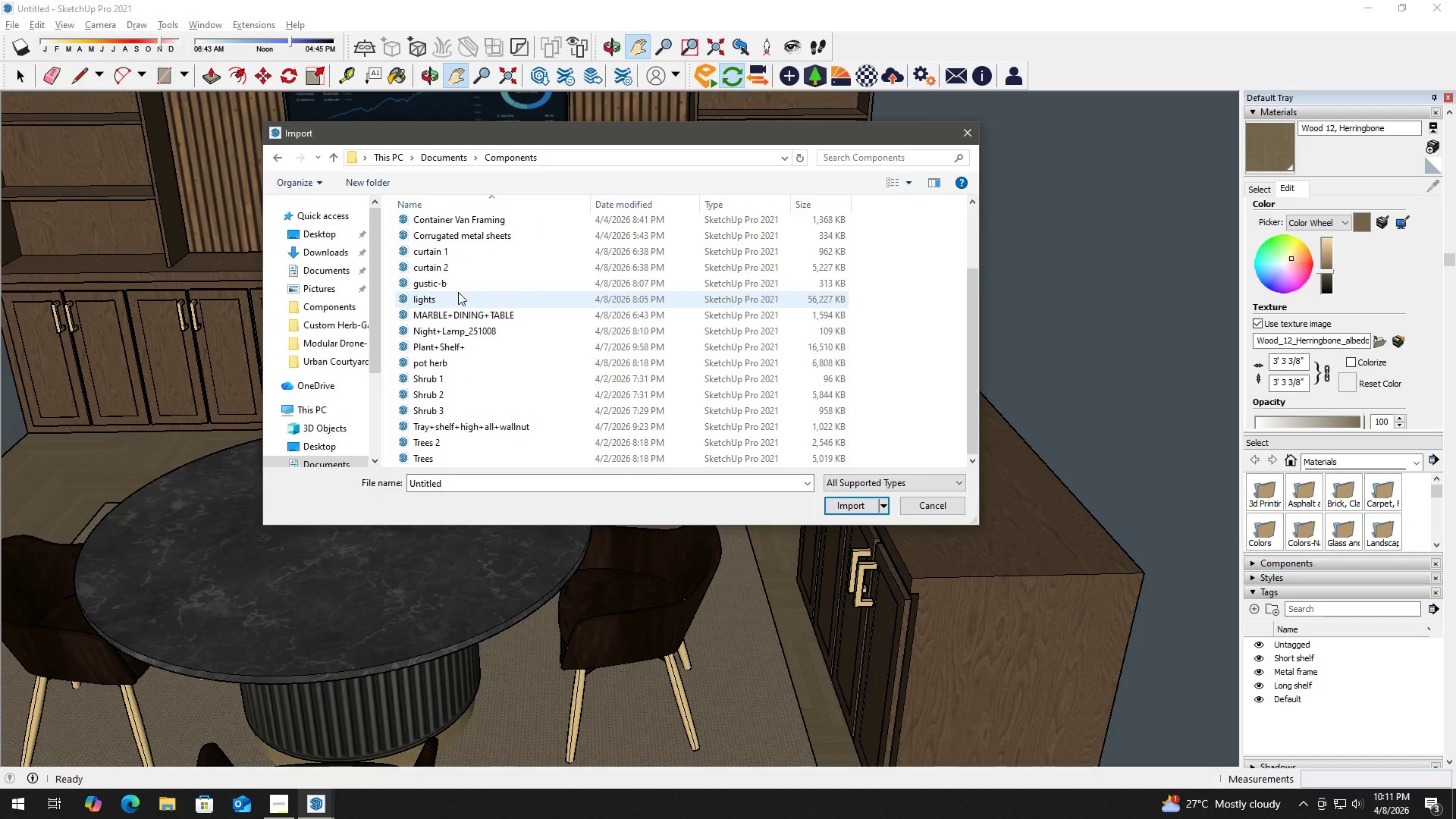 
scroll: coordinate [458, 305], scroll_direction: up, amount: 3.0
 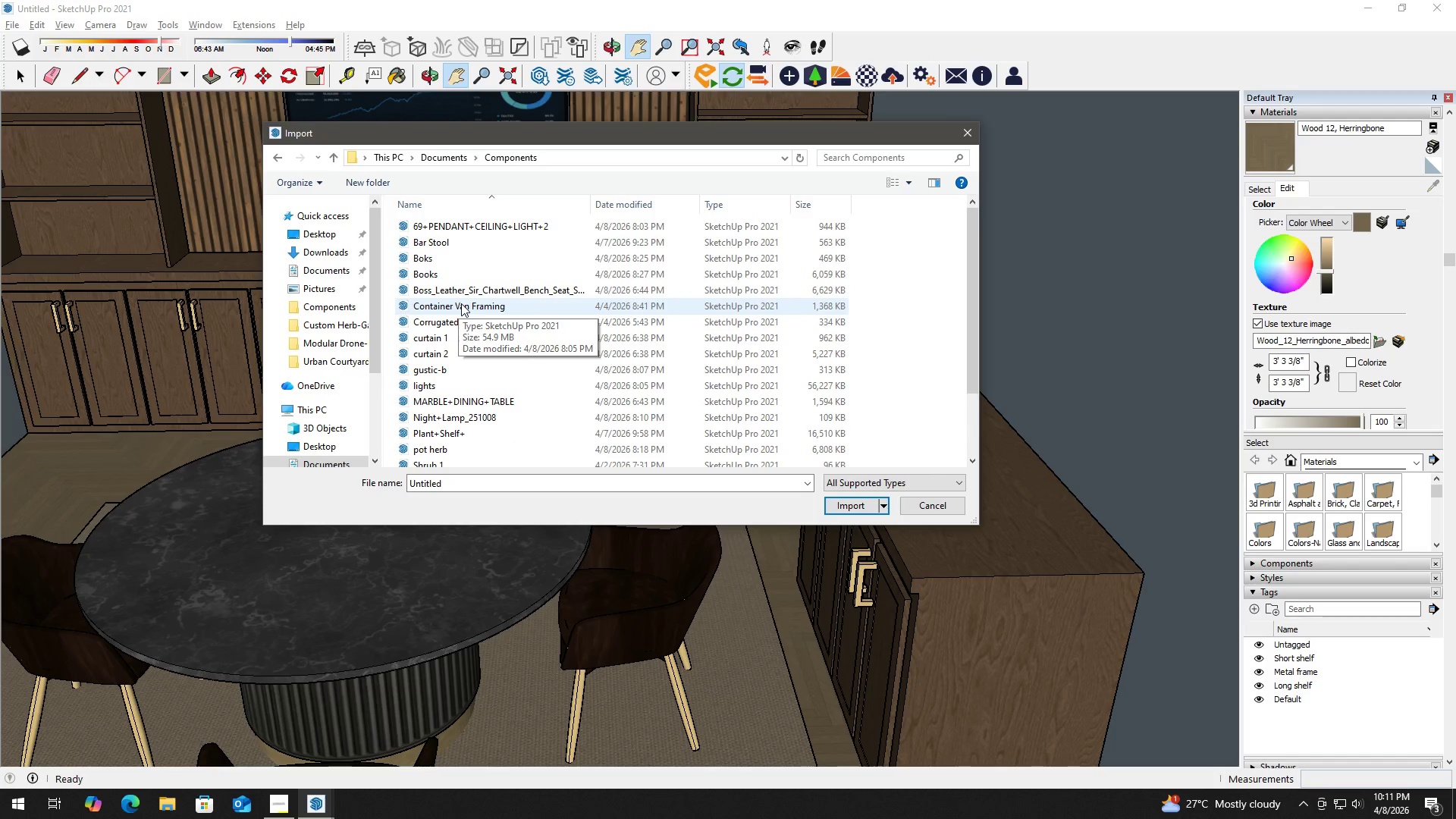 
mouse_move([478, 310])
 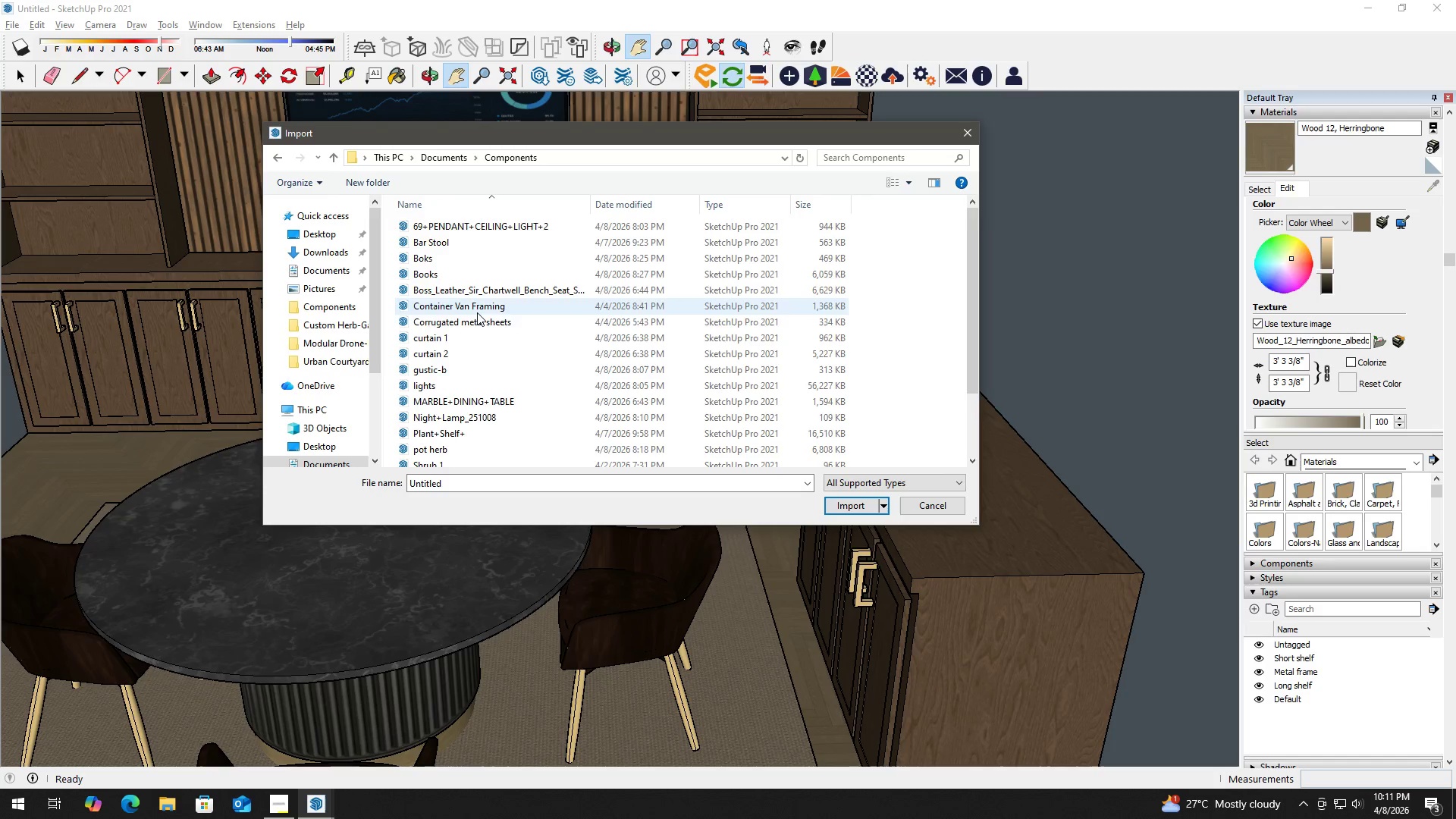 
scroll: coordinate [477, 313], scroll_direction: down, amount: 1.0
 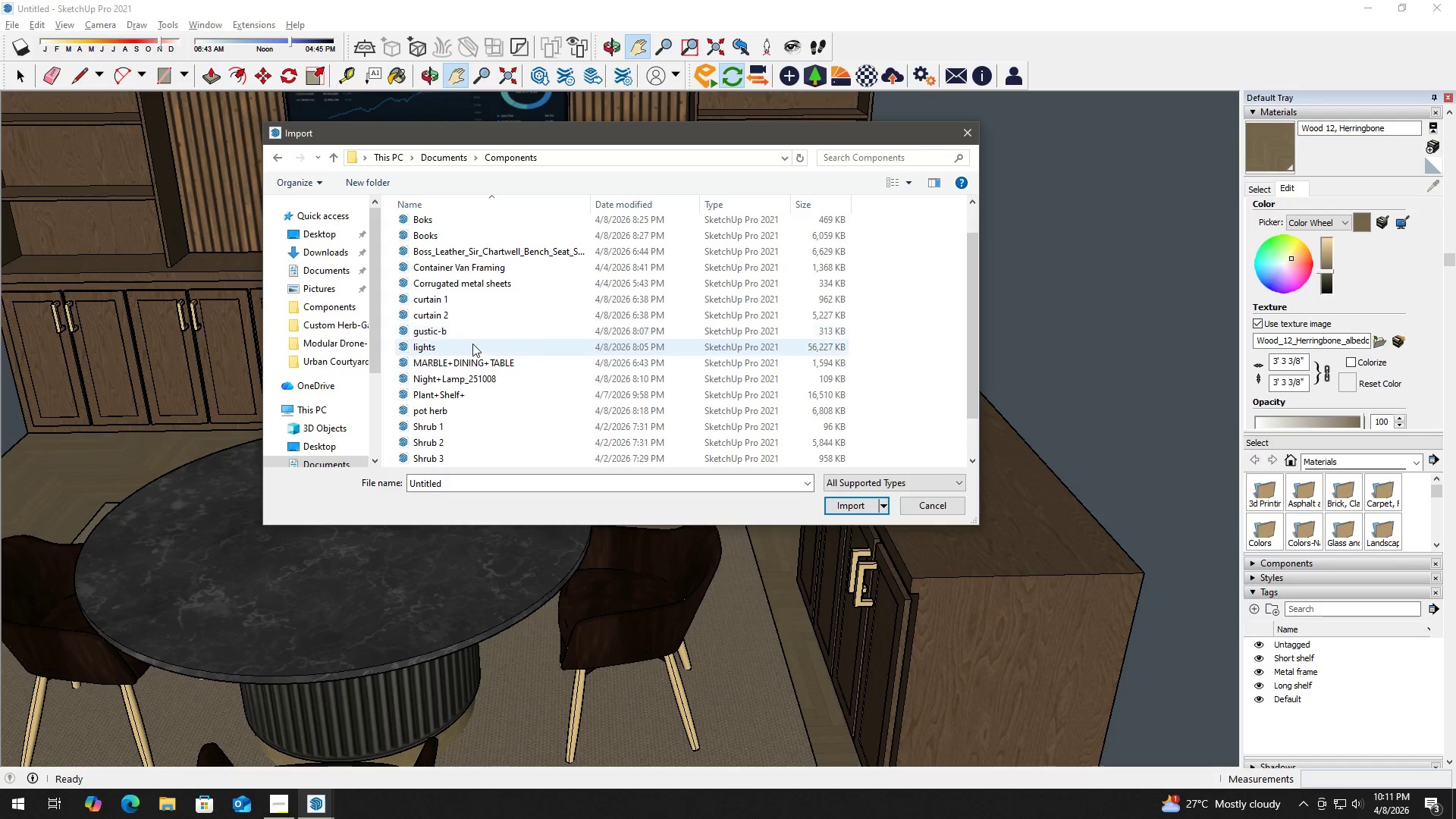 
left_click([471, 347])
 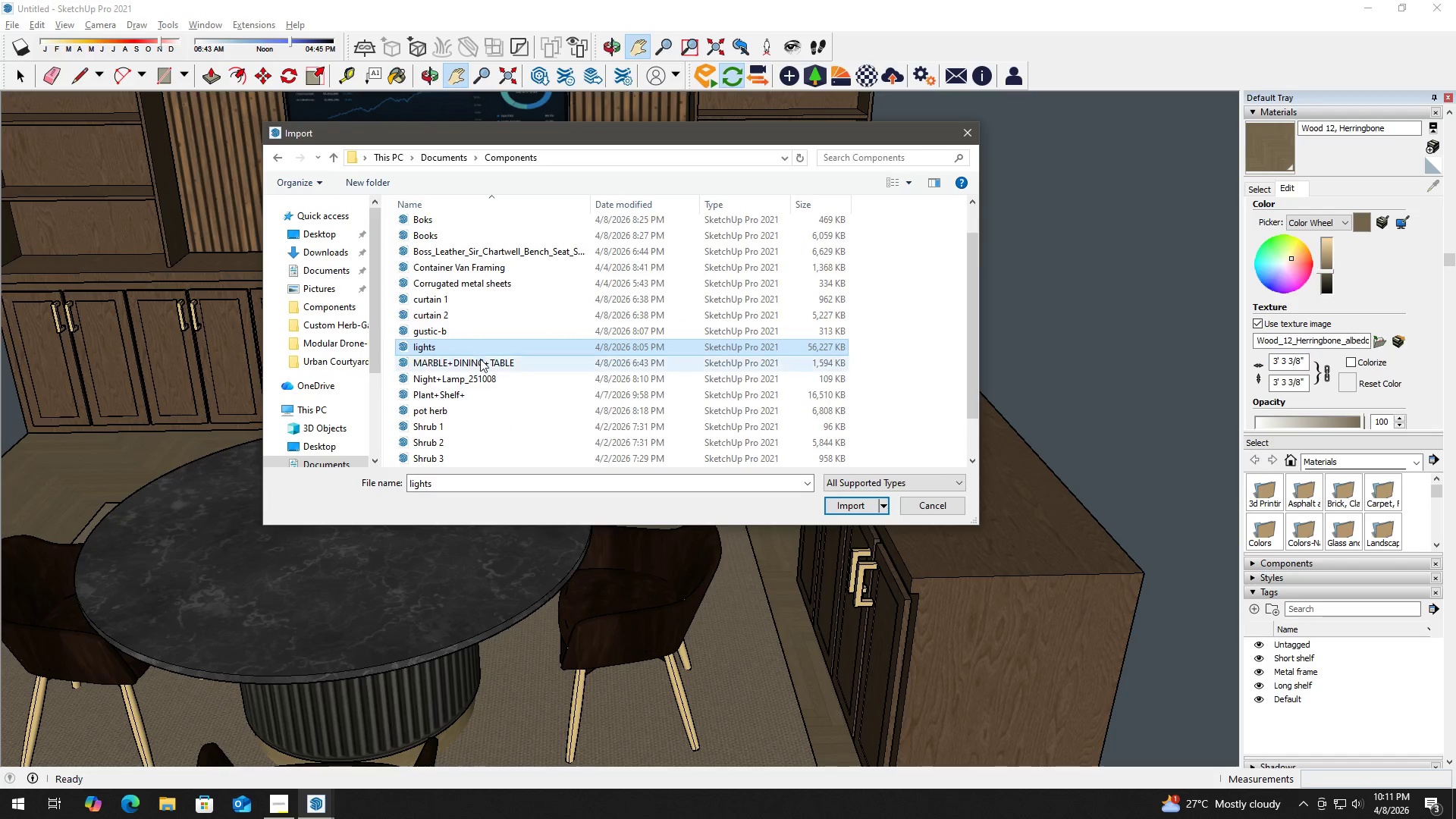 
scroll: coordinate [489, 400], scroll_direction: down, amount: 2.0
 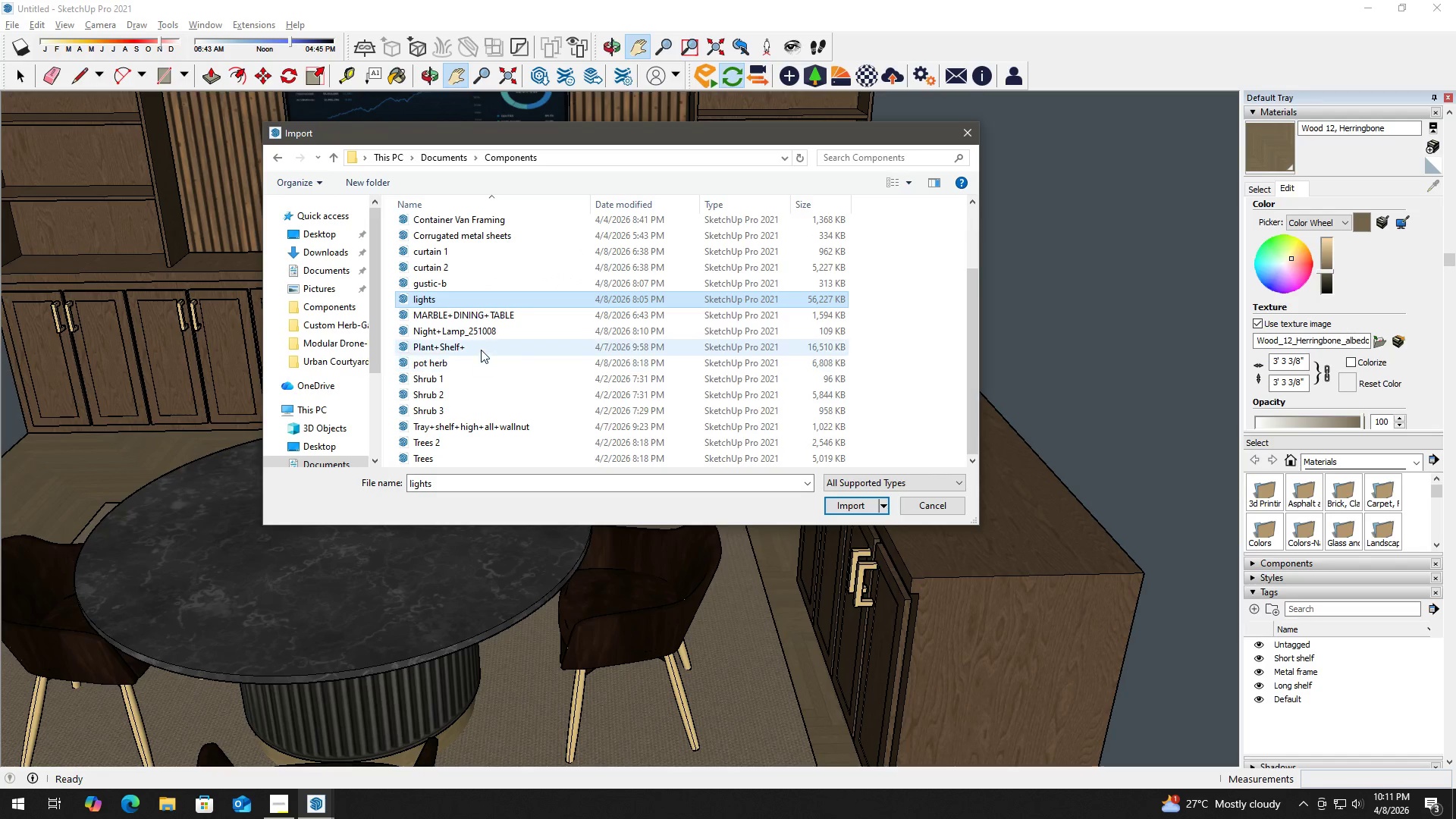 
left_click([487, 334])
 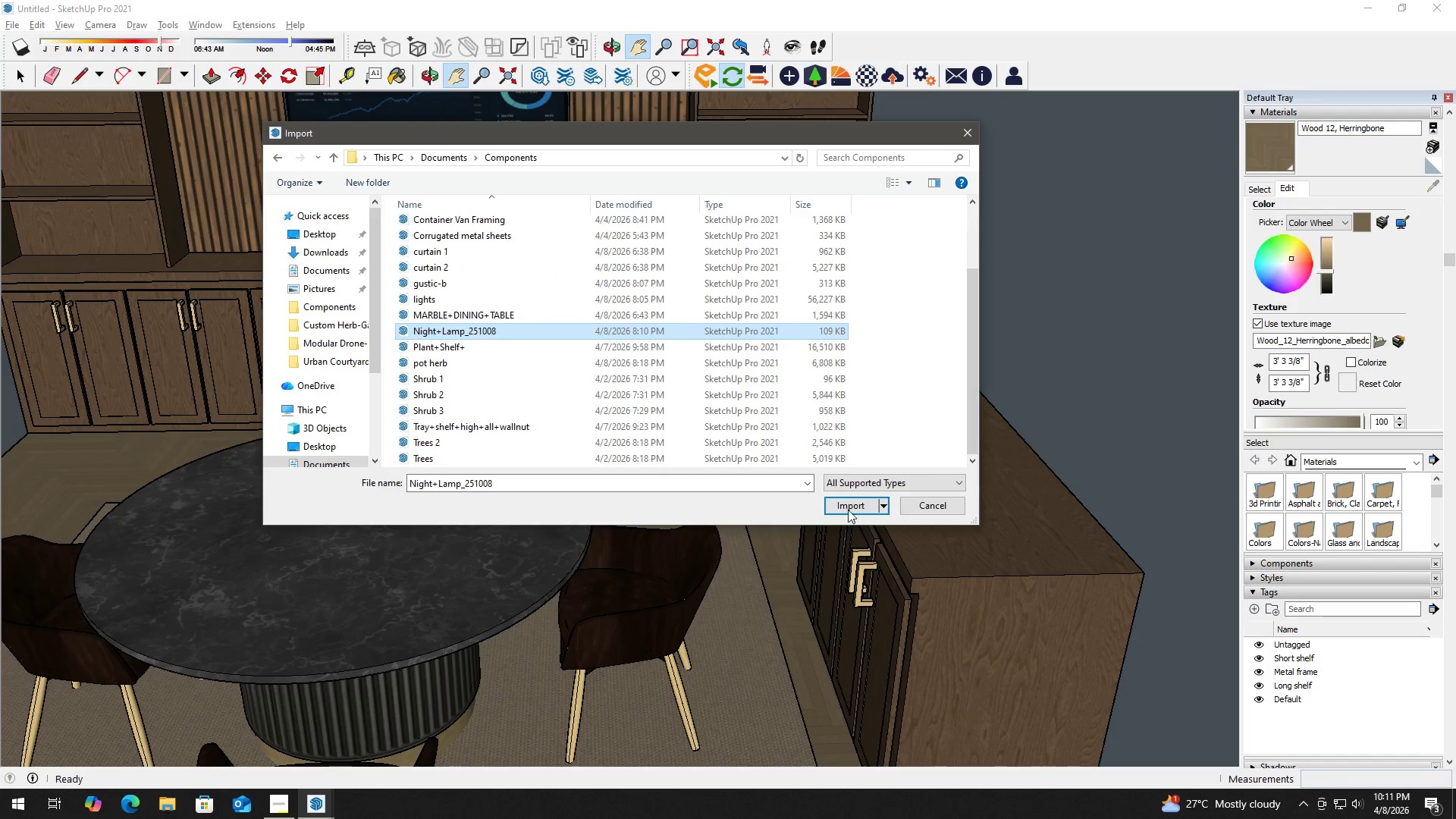 
left_click([848, 507])
 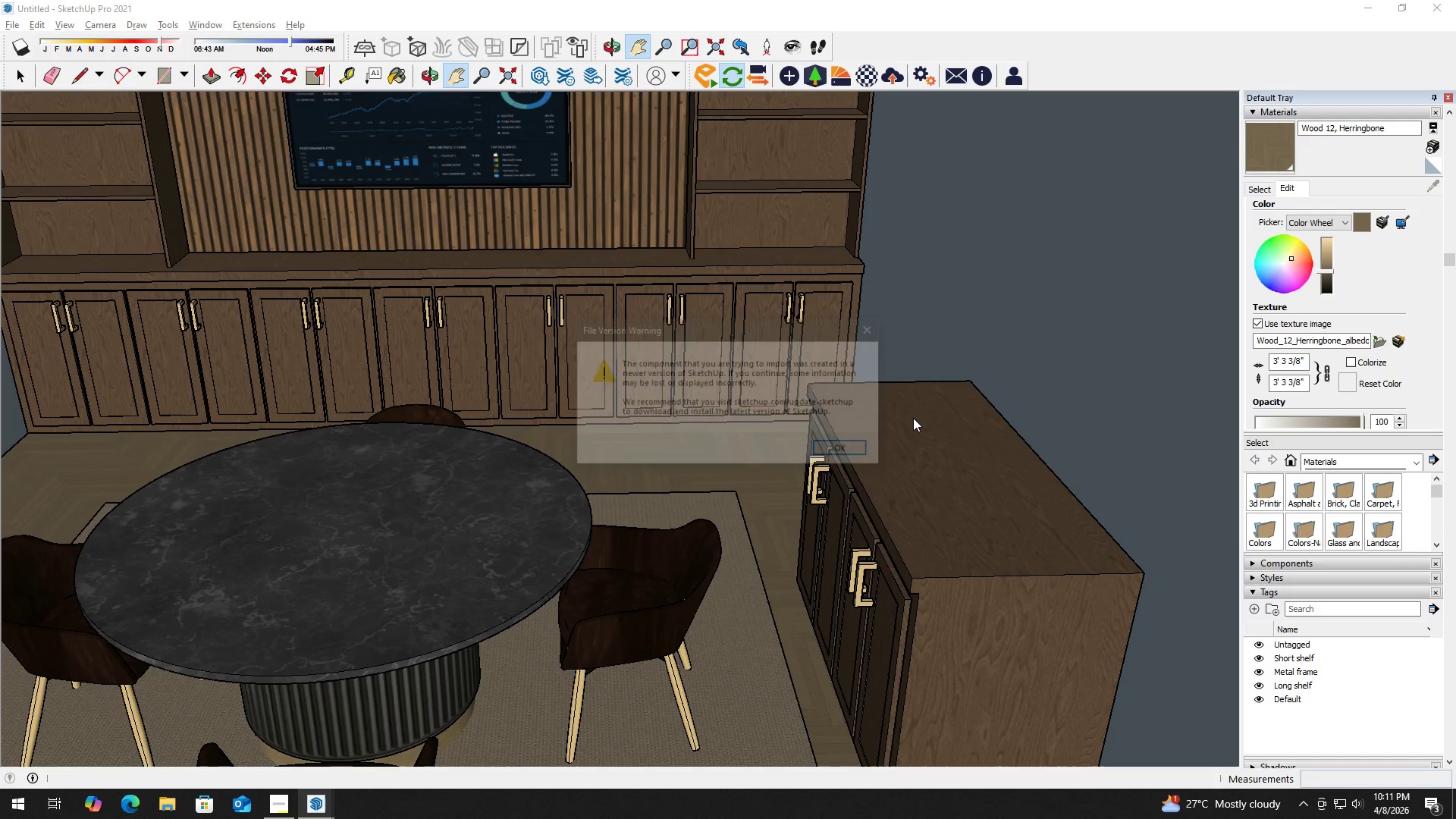 
left_click([848, 455])
 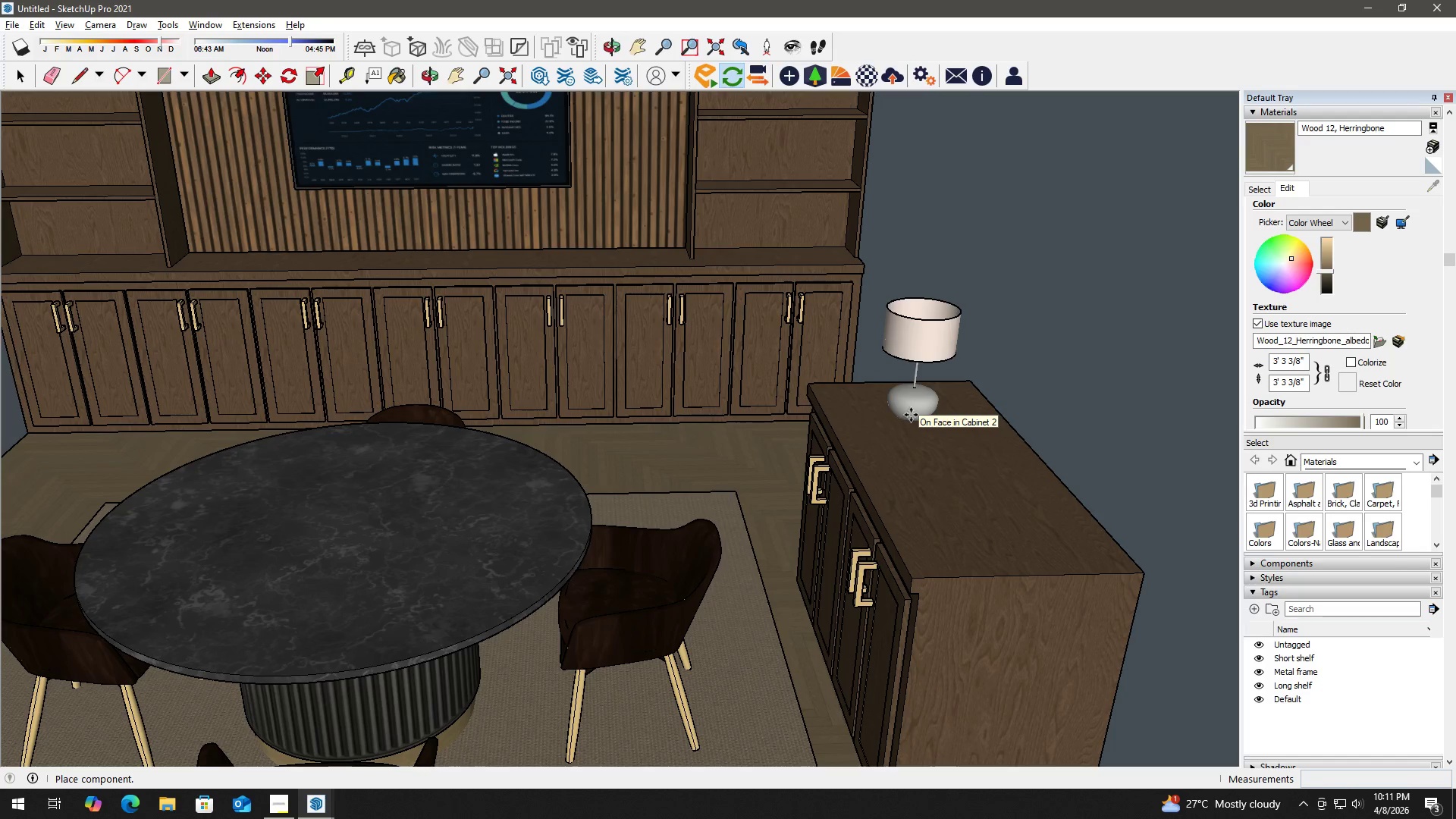 
left_click([911, 415])
 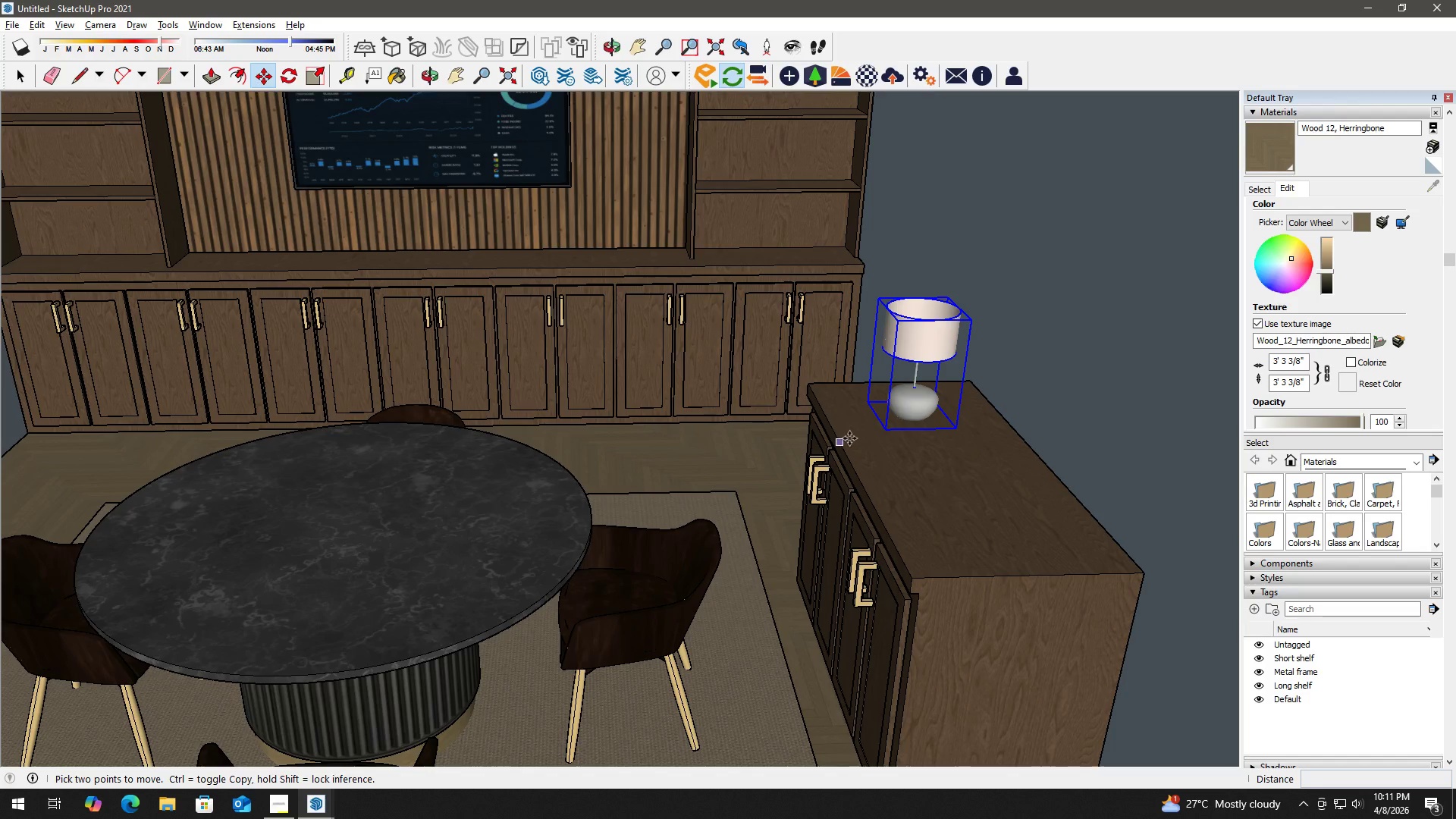 
key(Space)
 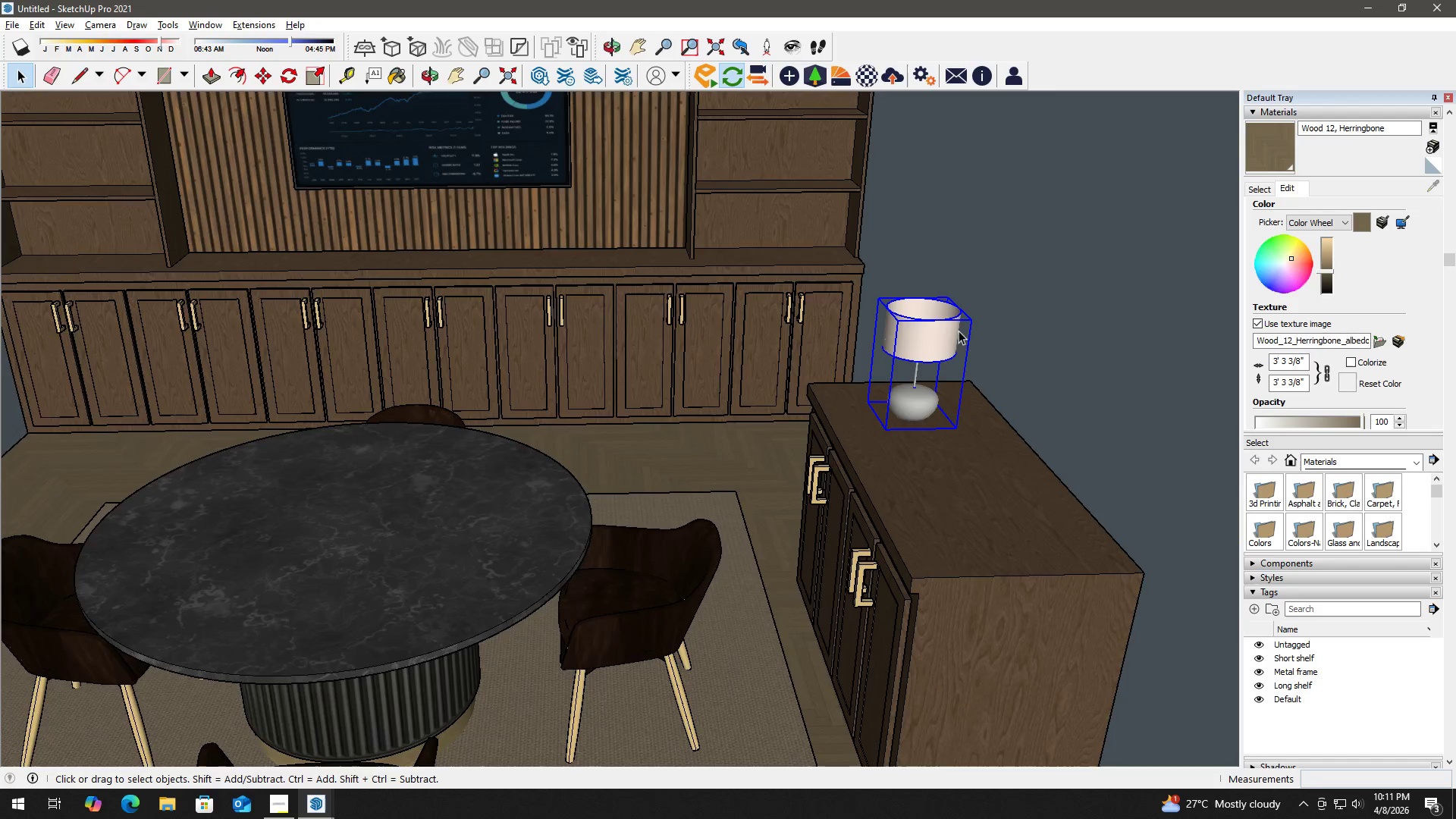 
scroll: coordinate [922, 237], scroll_direction: up, amount: 8.0
 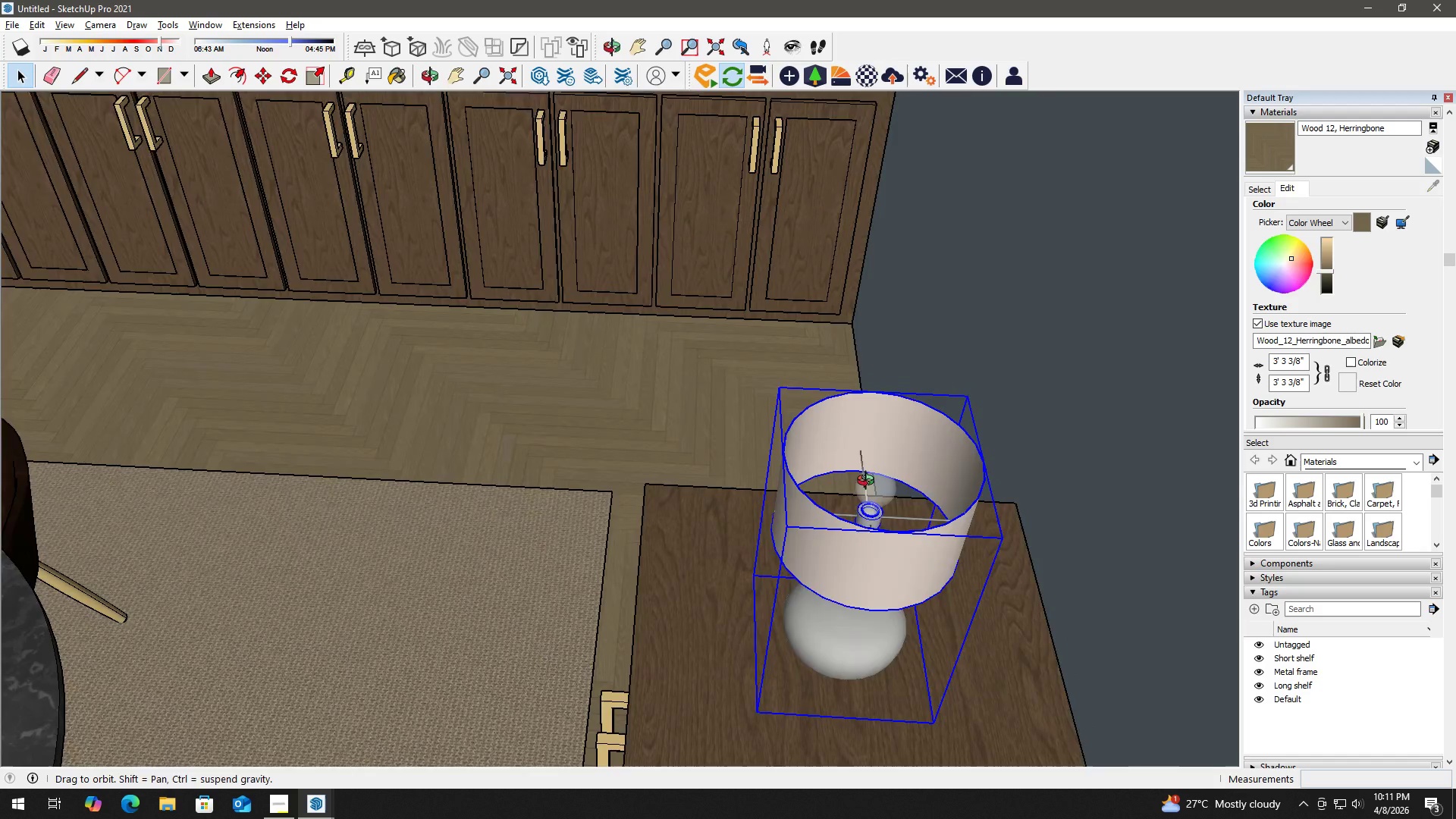 
key(Space)
 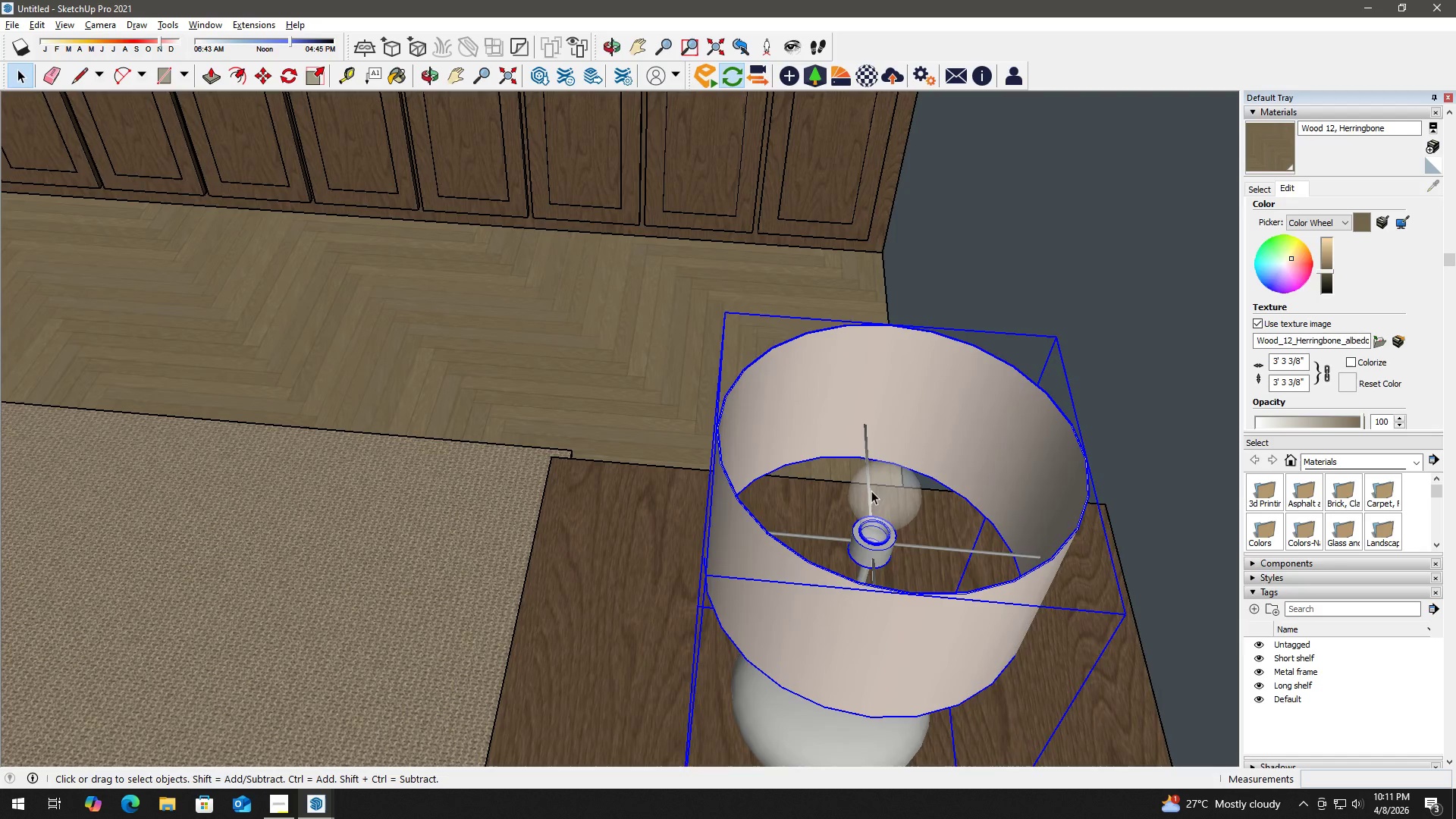 
left_click([871, 491])
 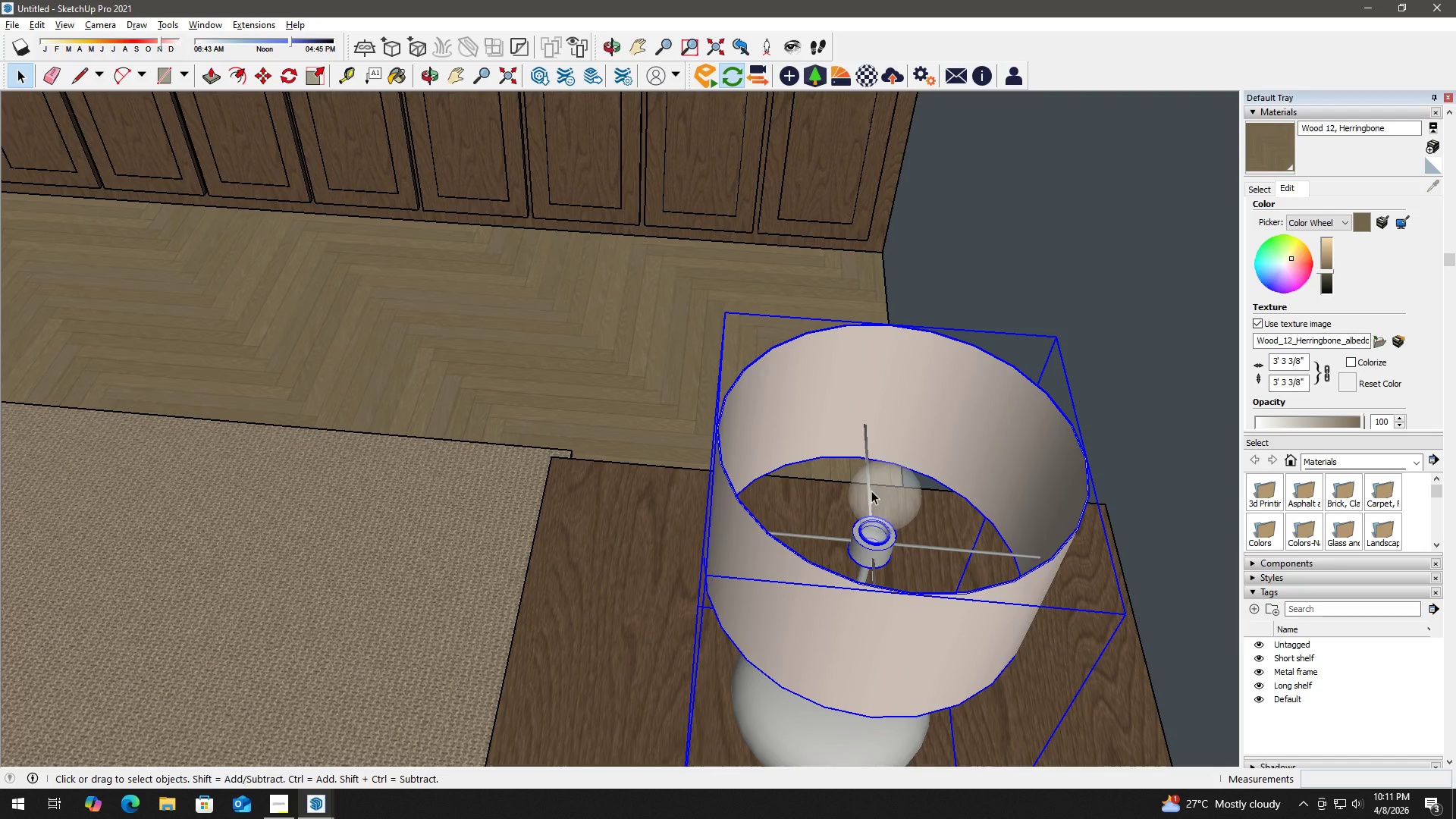 
scroll: coordinate [844, 523], scroll_direction: up, amount: 4.0
 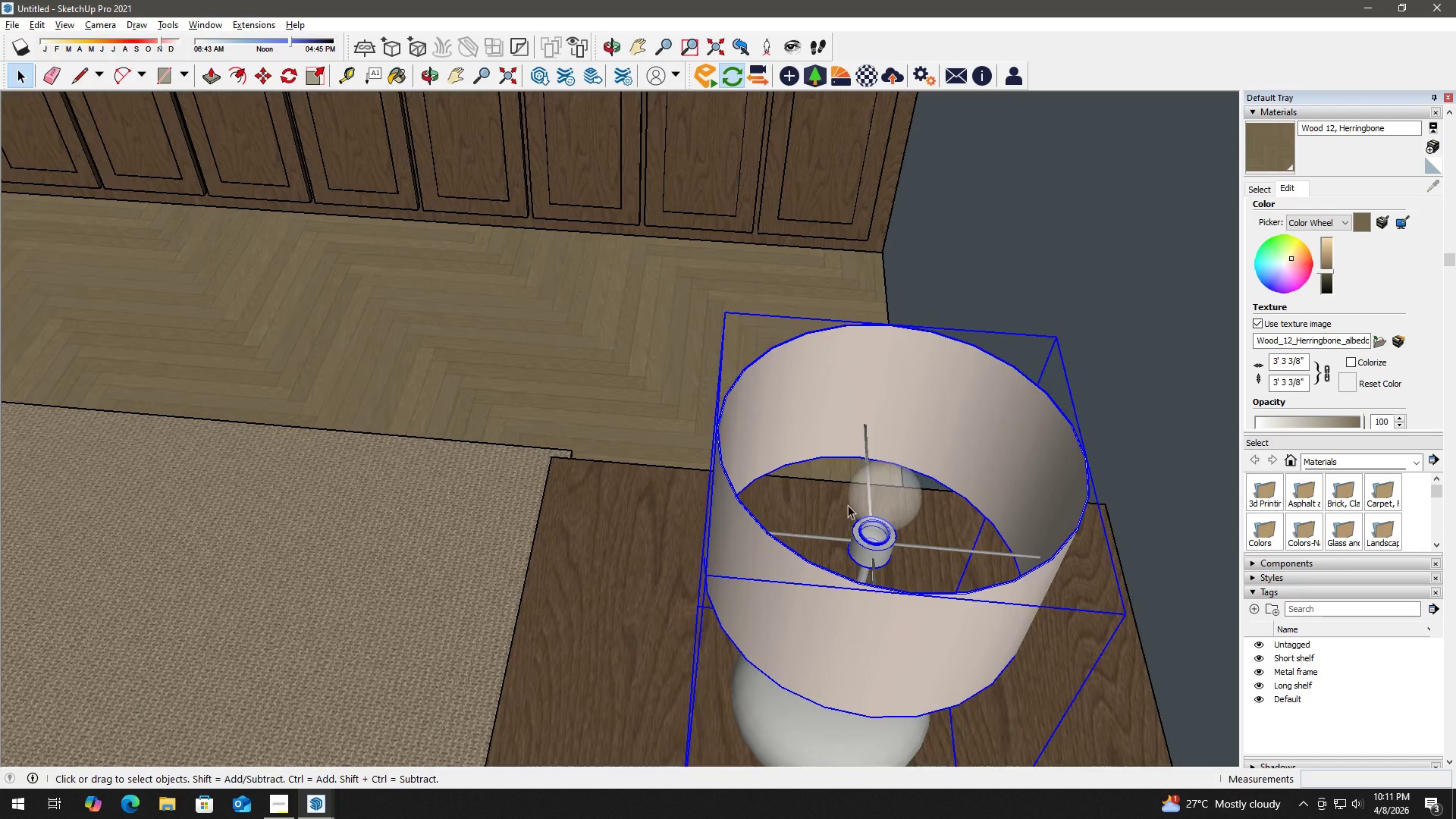 
left_click([886, 480])
 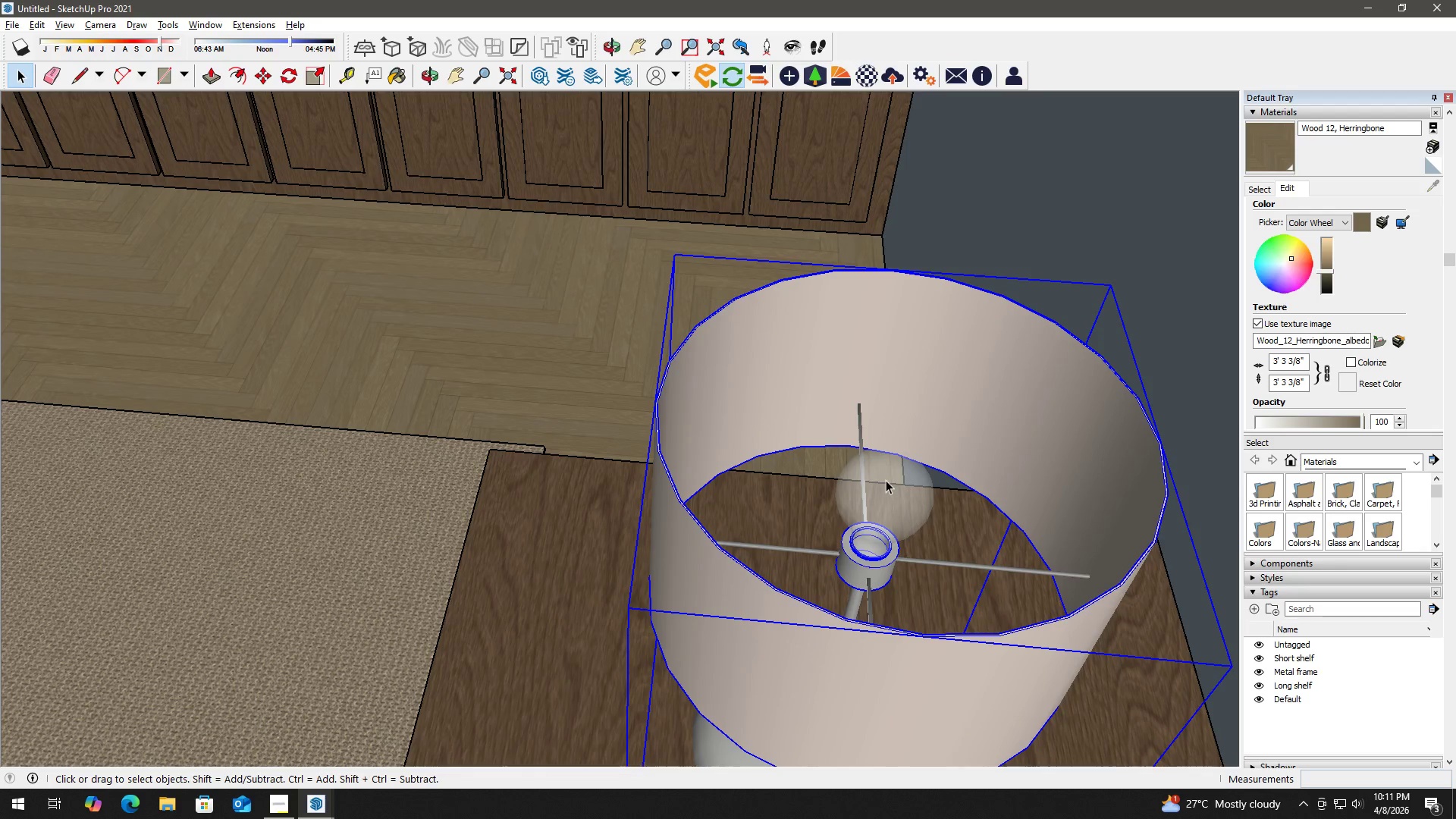 
scroll: coordinate [887, 497], scroll_direction: up, amount: 3.0
 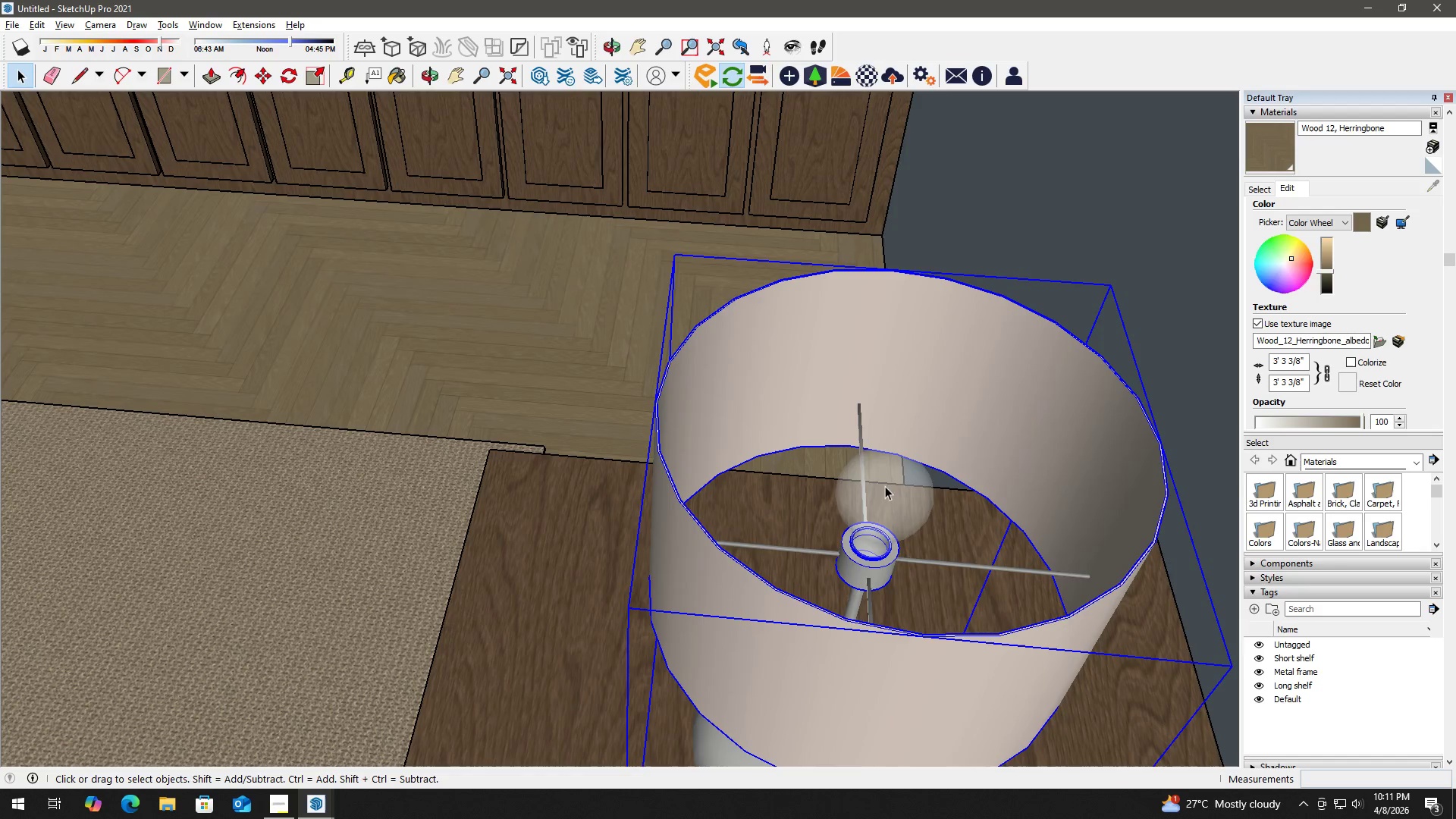 
key(Escape)
 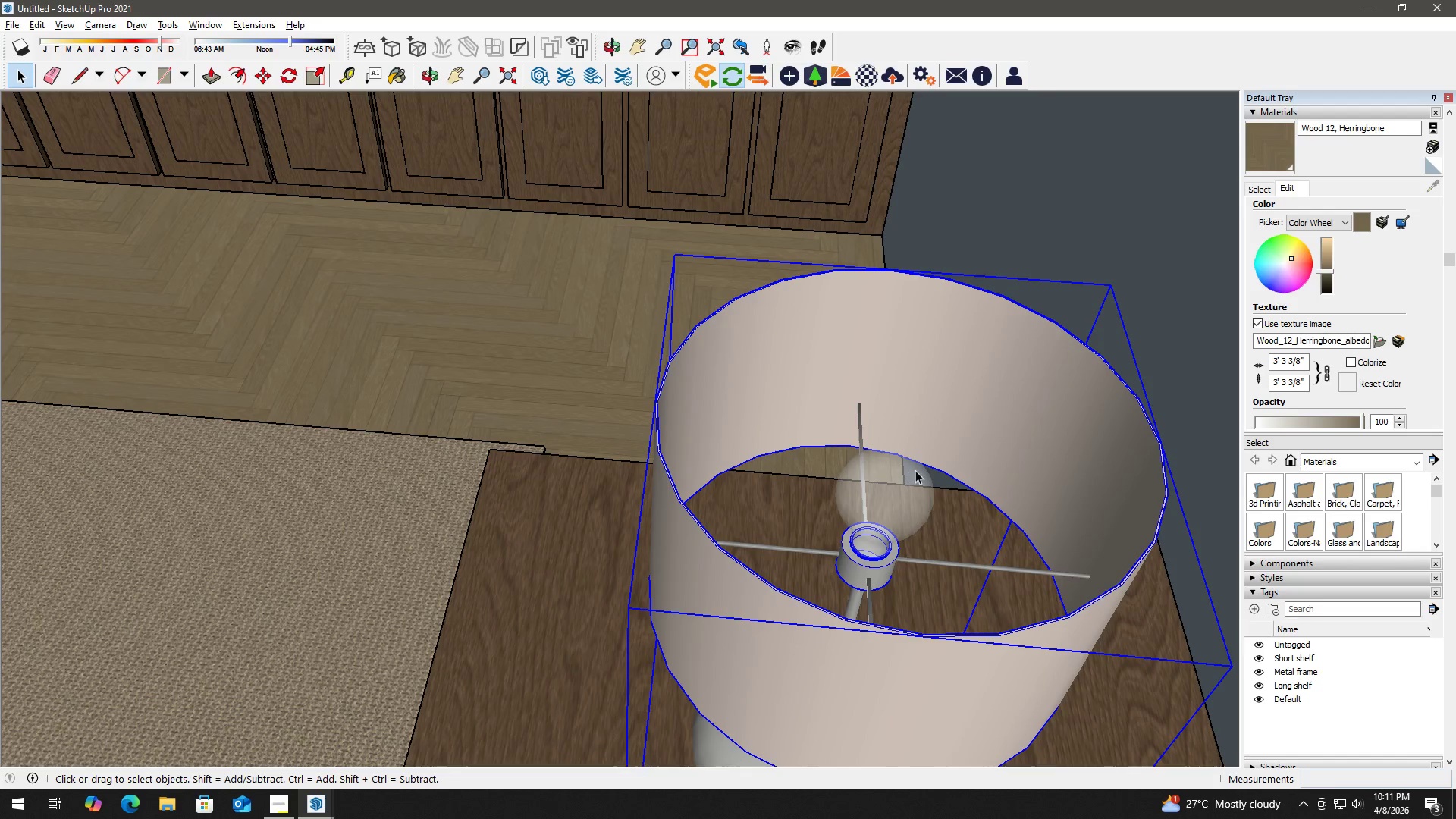 
double_click([890, 475])
 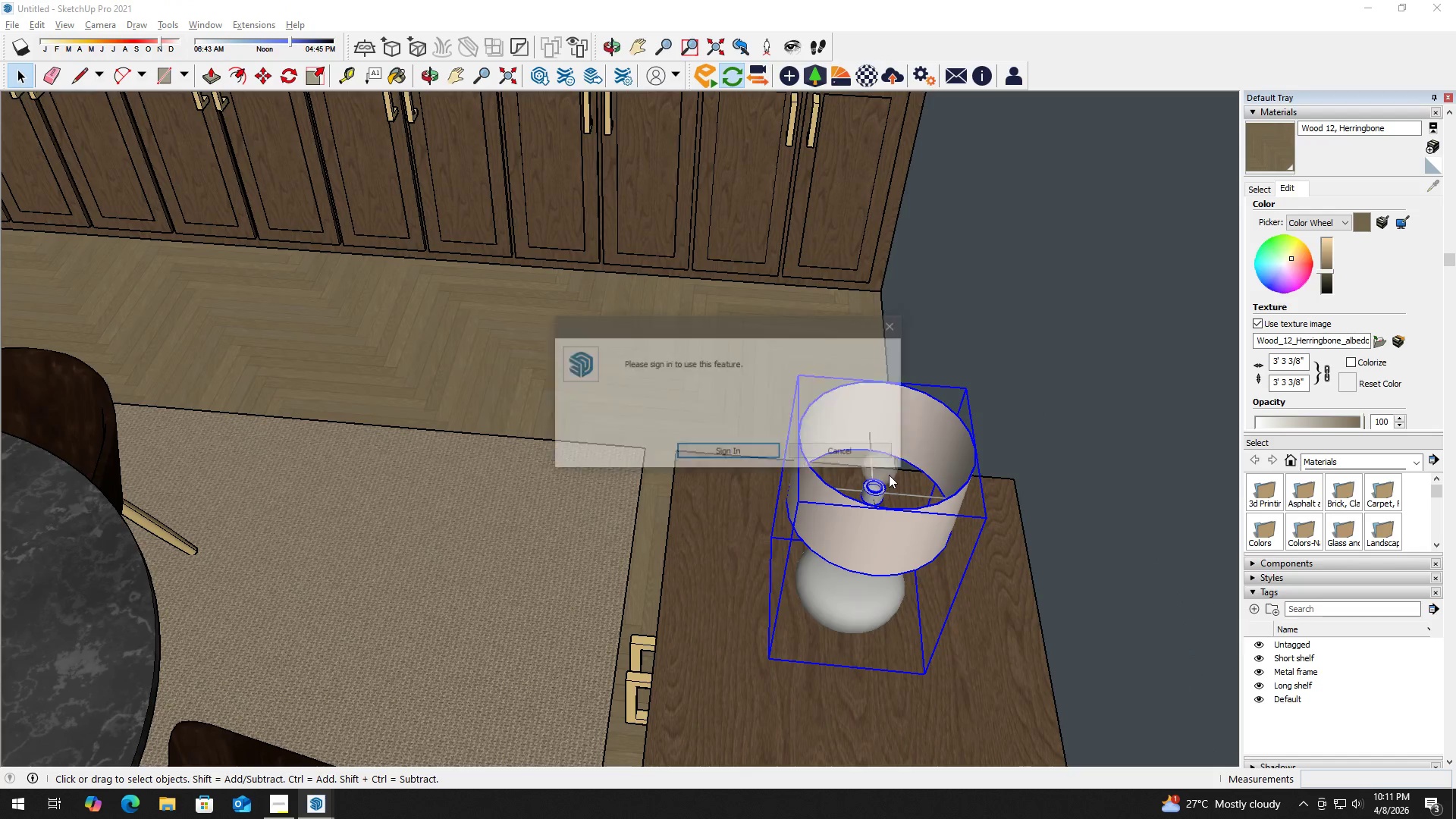 
scroll: coordinate [867, 450], scroll_direction: down, amount: 10.0
 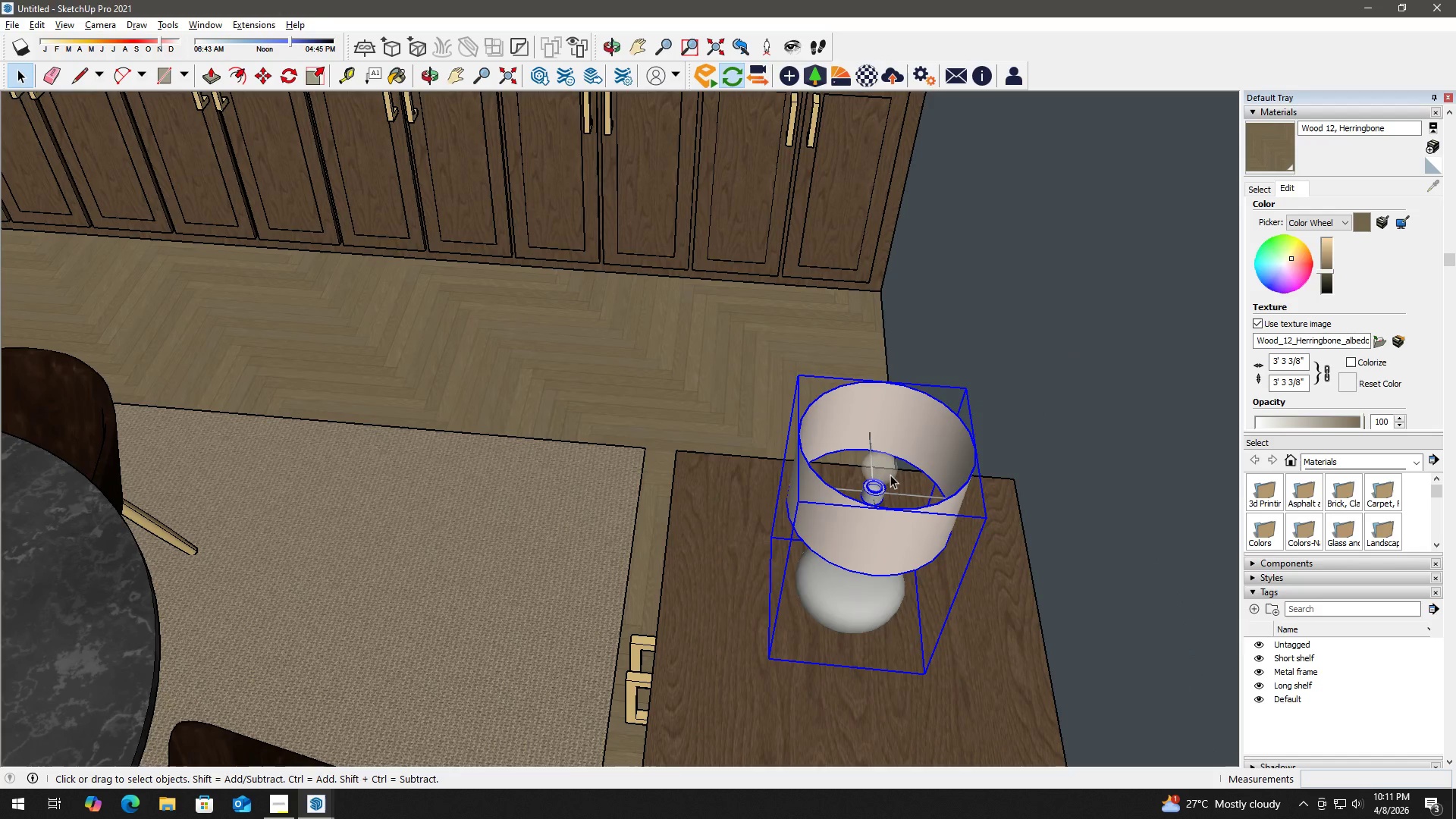 
scroll: coordinate [889, 475], scroll_direction: up, amount: 4.0
 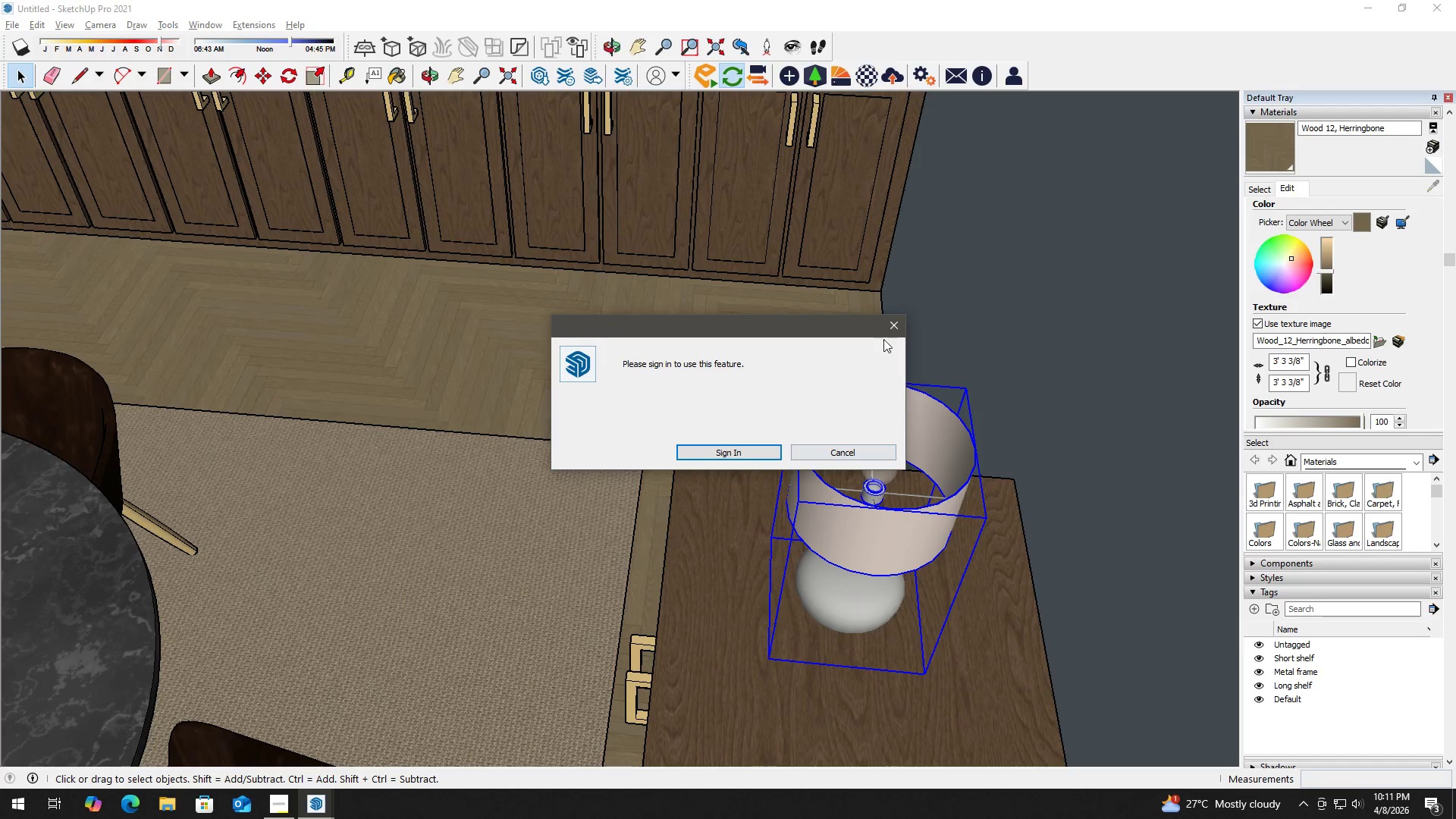 
left_click([896, 325])
 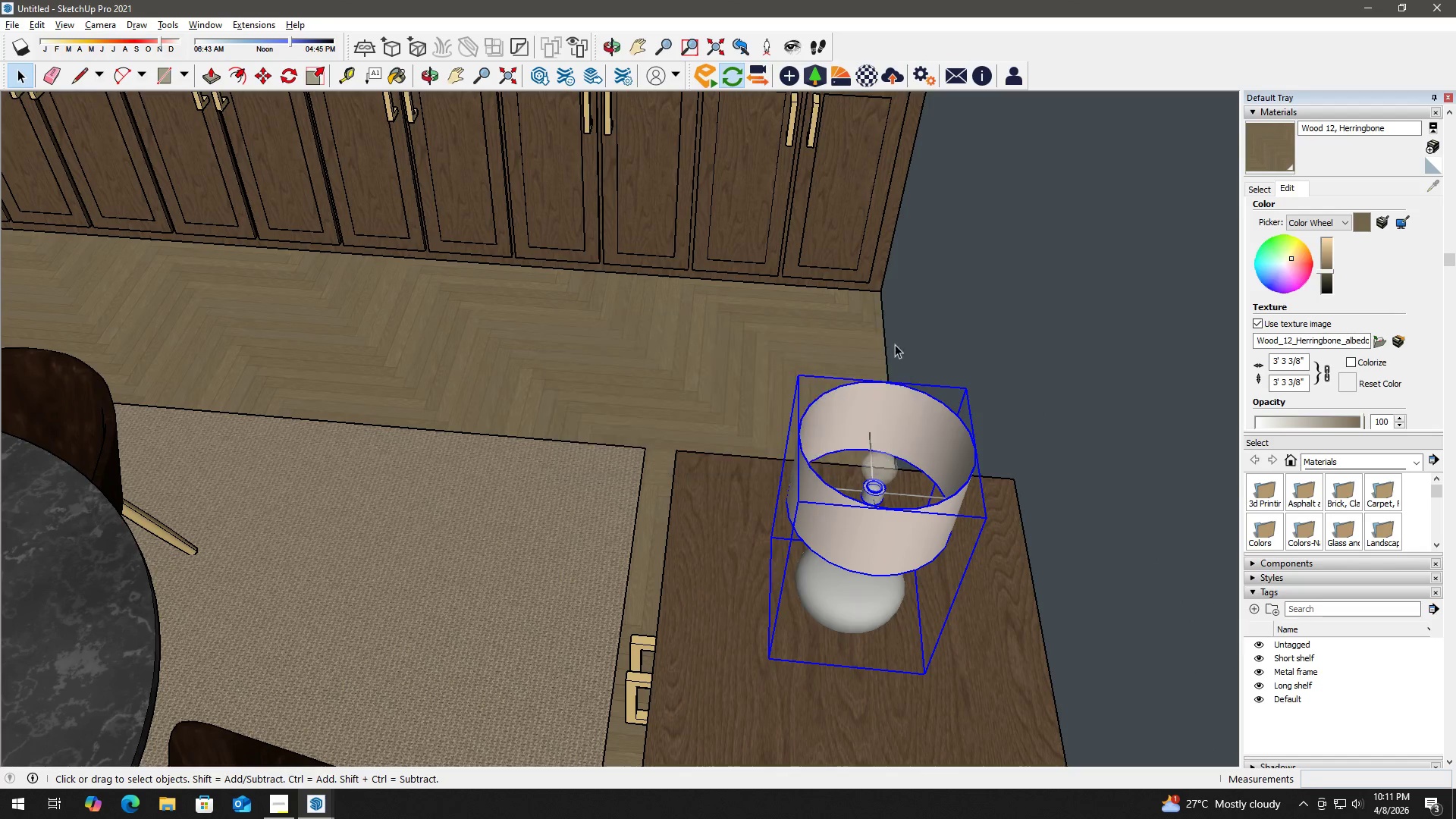 
double_click([880, 470])
 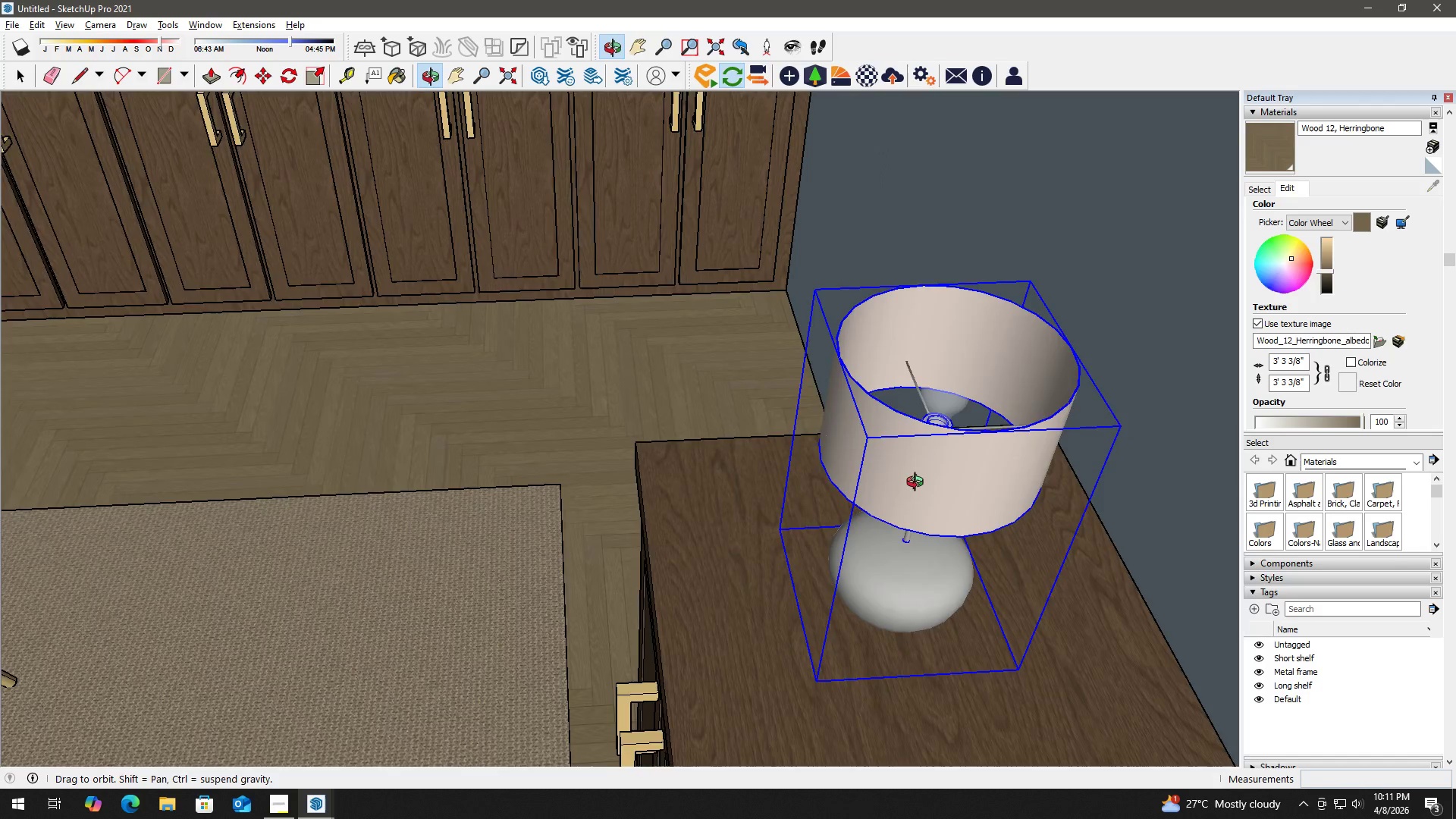 
scroll: coordinate [893, 457], scroll_direction: up, amount: 3.0
 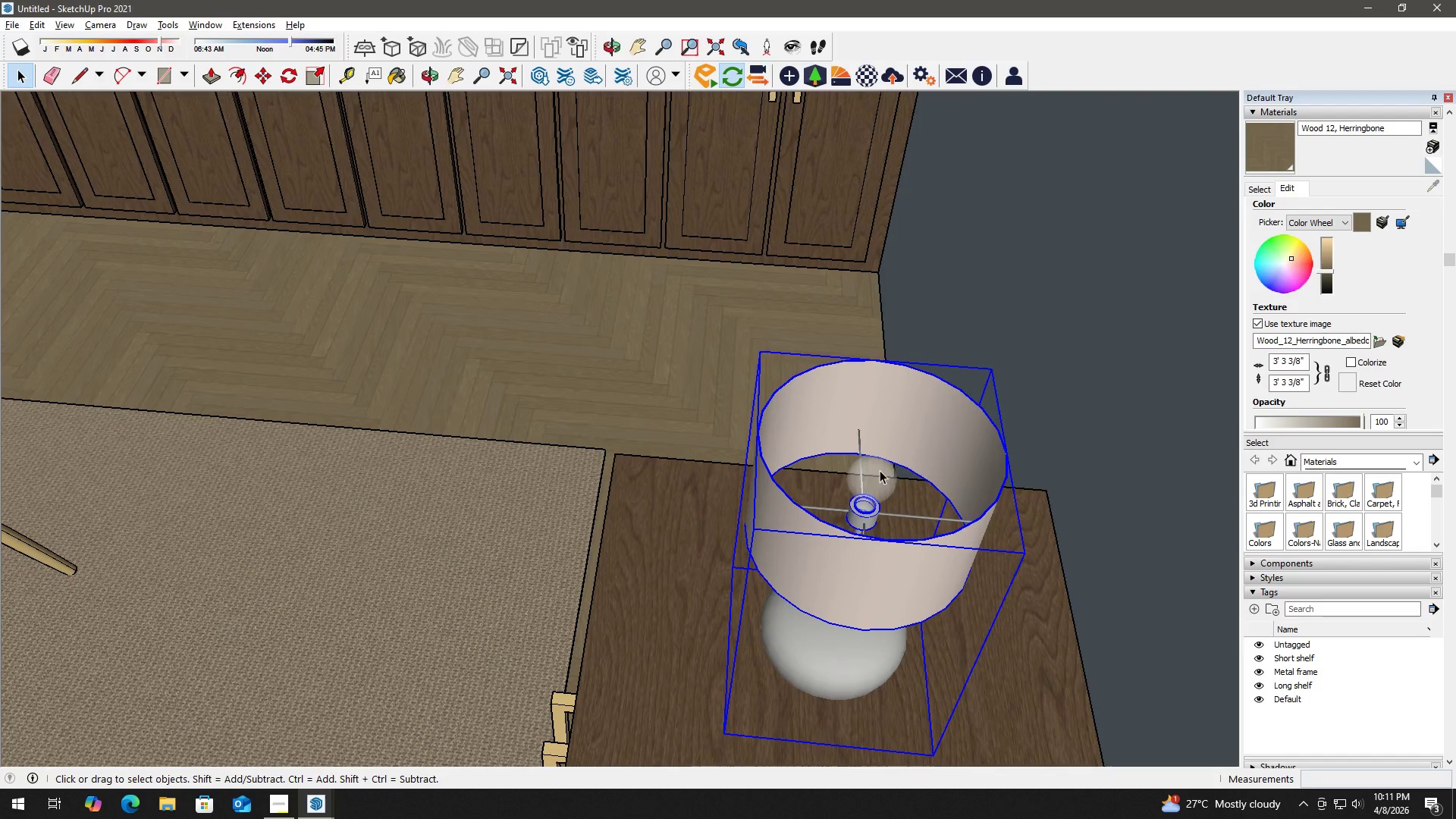 
left_click([971, 388])
 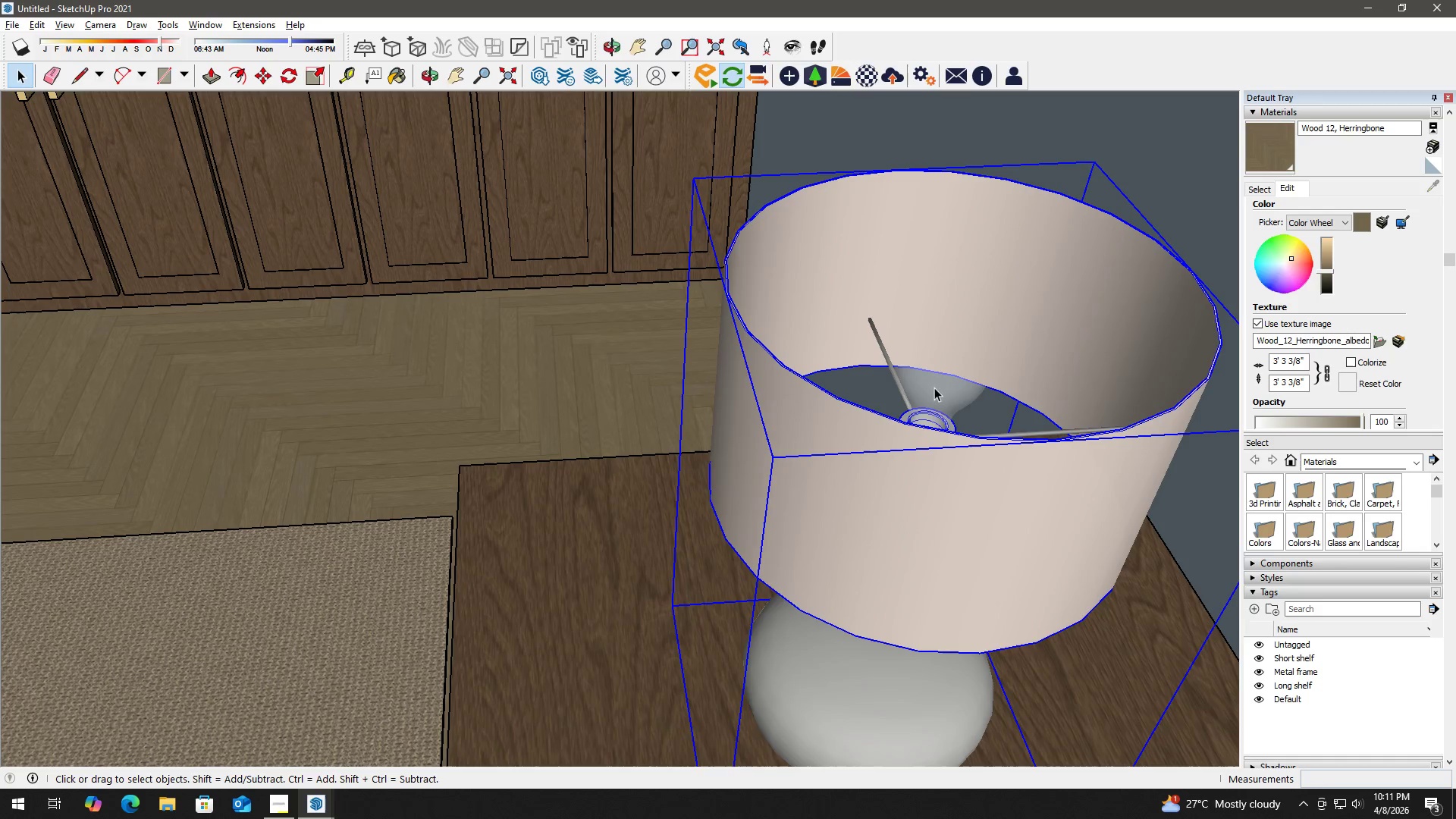 
scroll: coordinate [965, 384], scroll_direction: up, amount: 7.0
 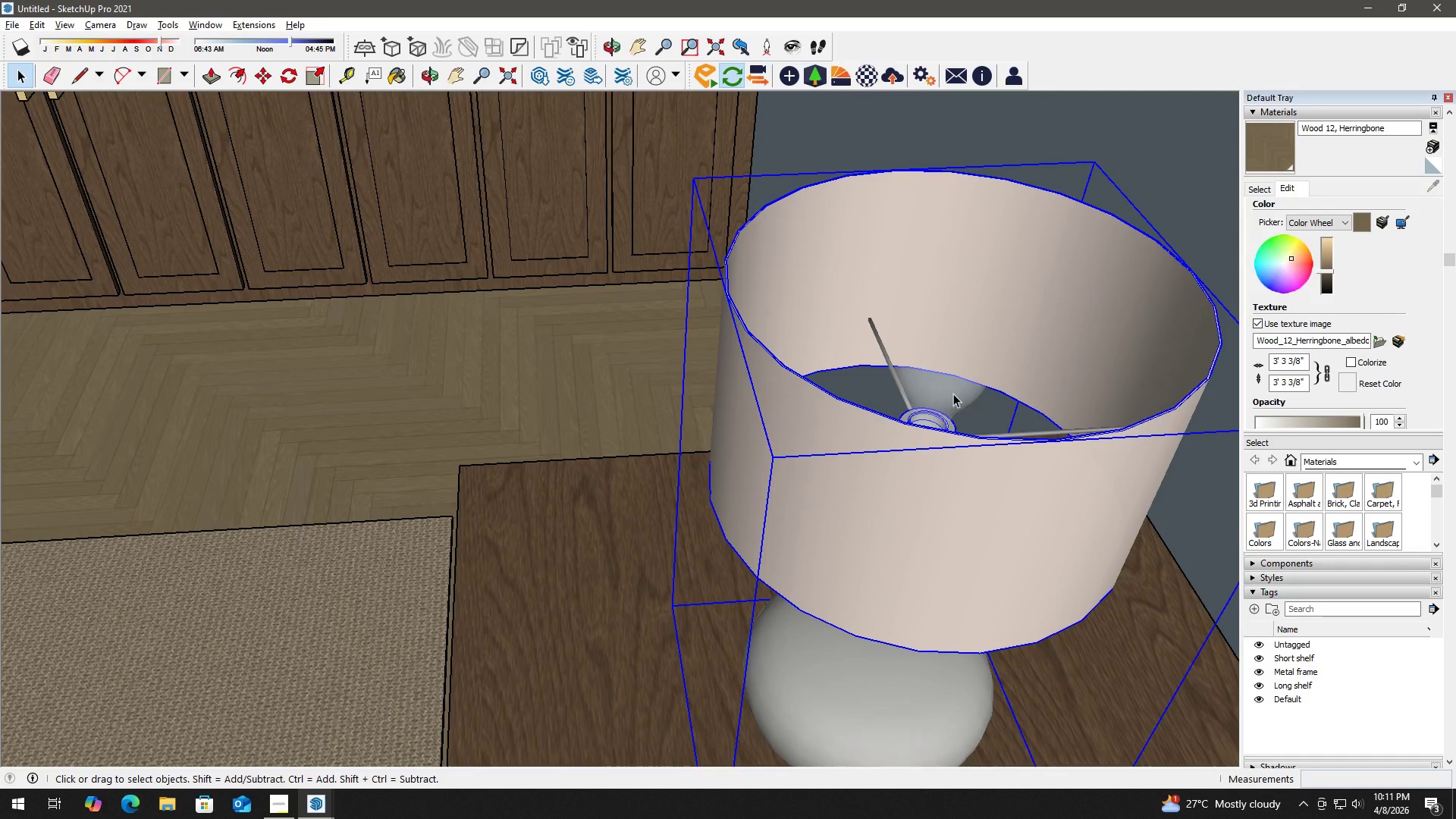 
key(Escape)
 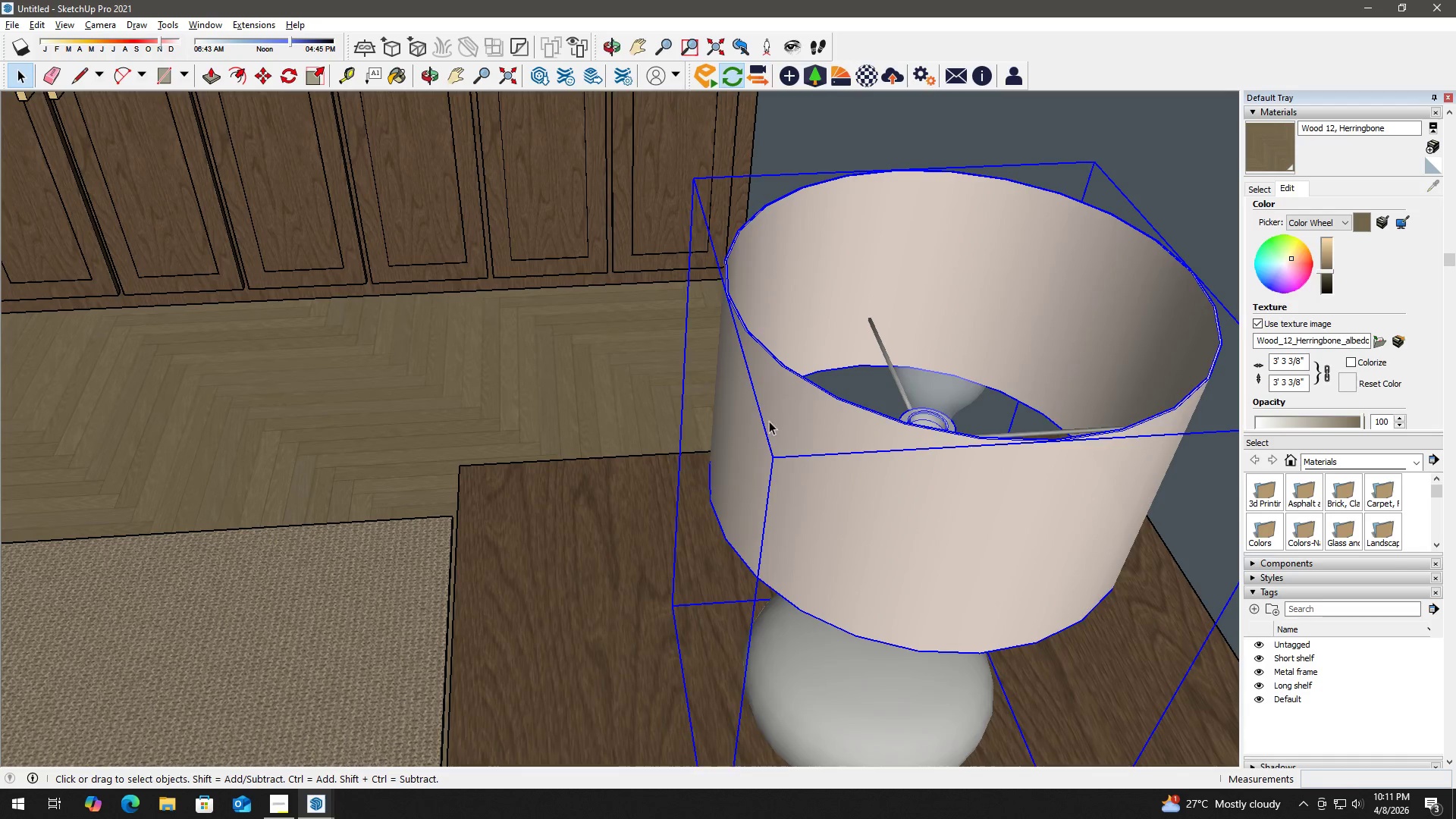 
left_click([631, 402])
 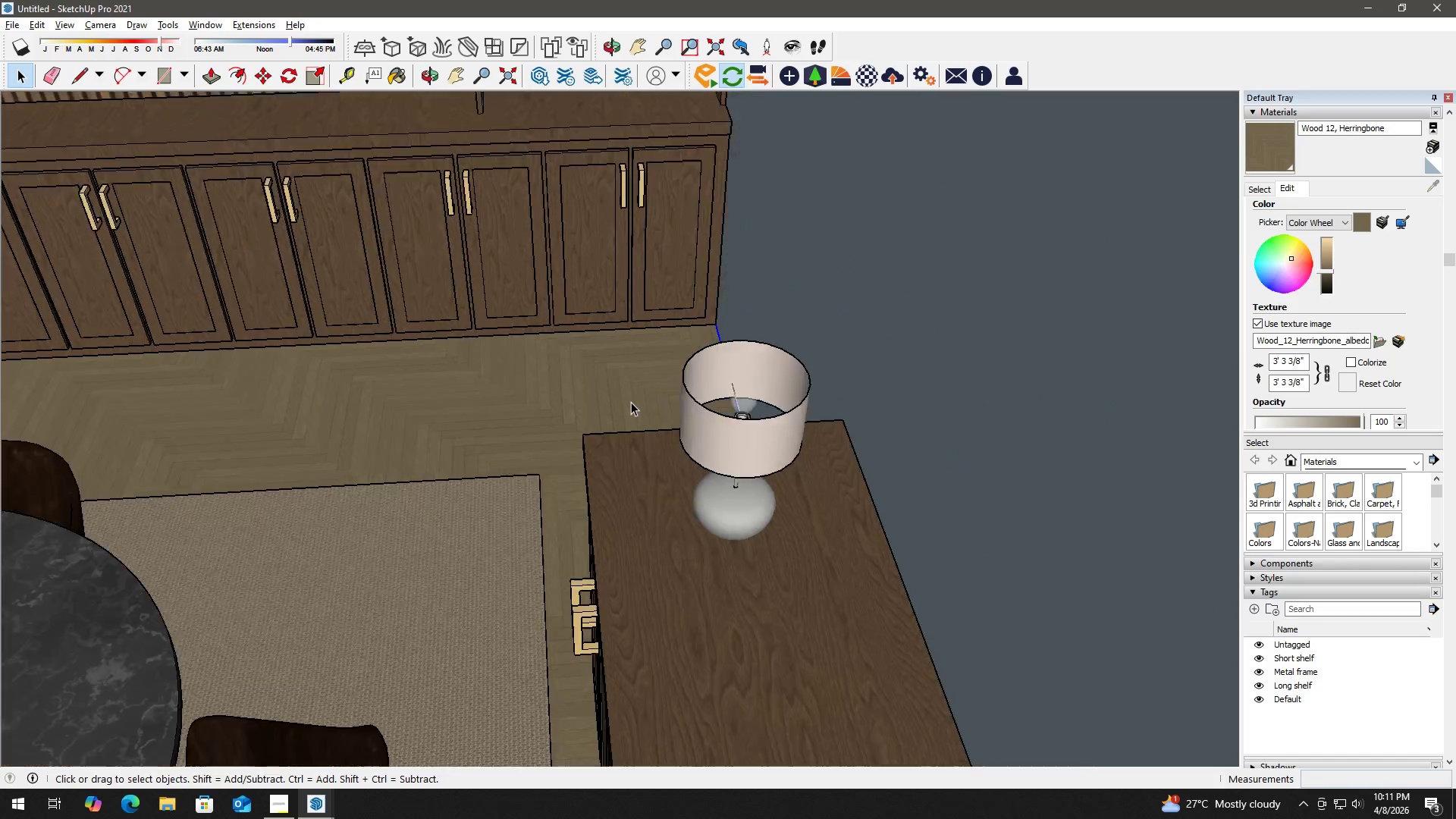 
scroll: coordinate [698, 423], scroll_direction: down, amount: 2.0
 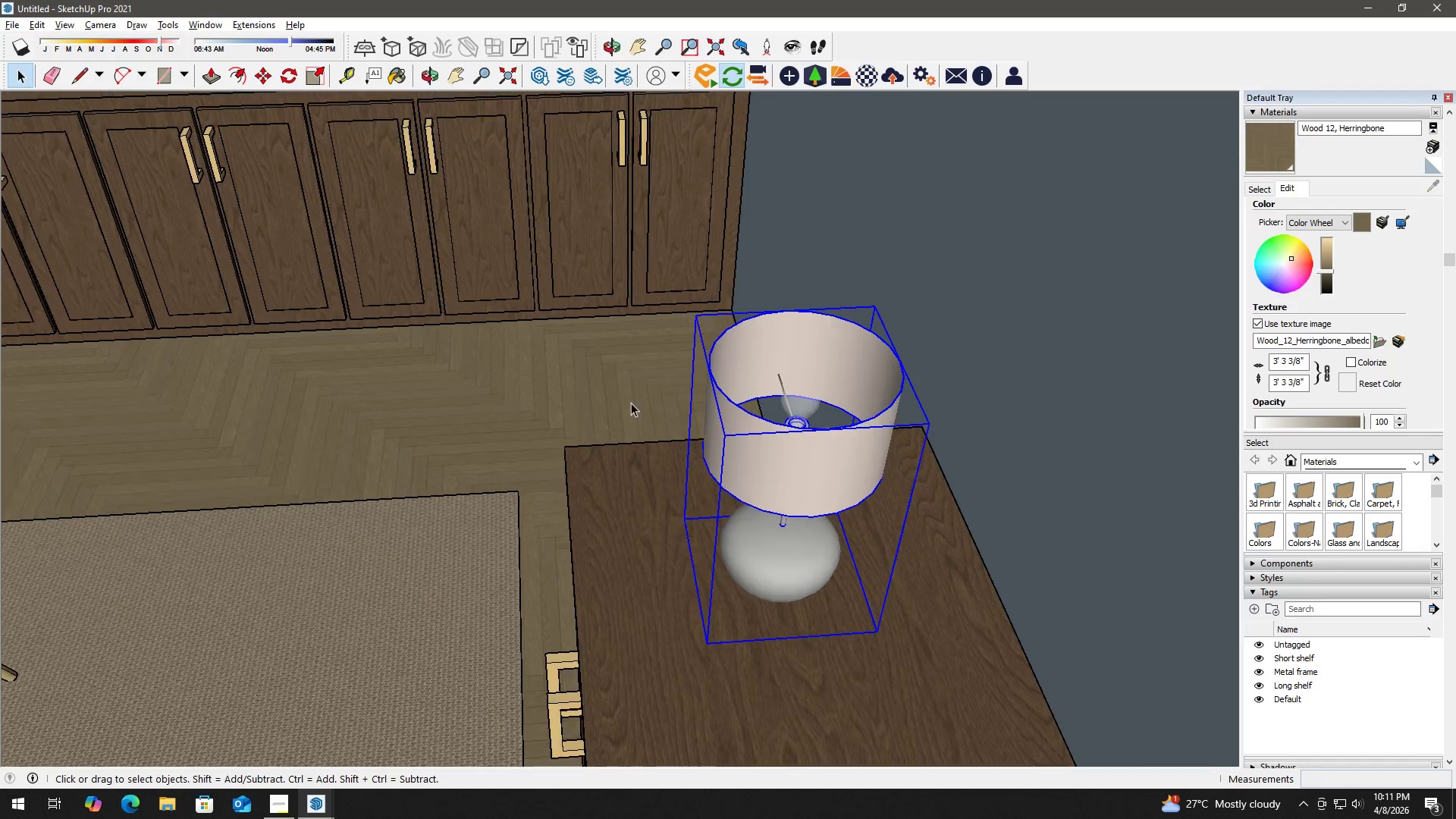 
scroll: coordinate [710, 404], scroll_direction: up, amount: 7.0
 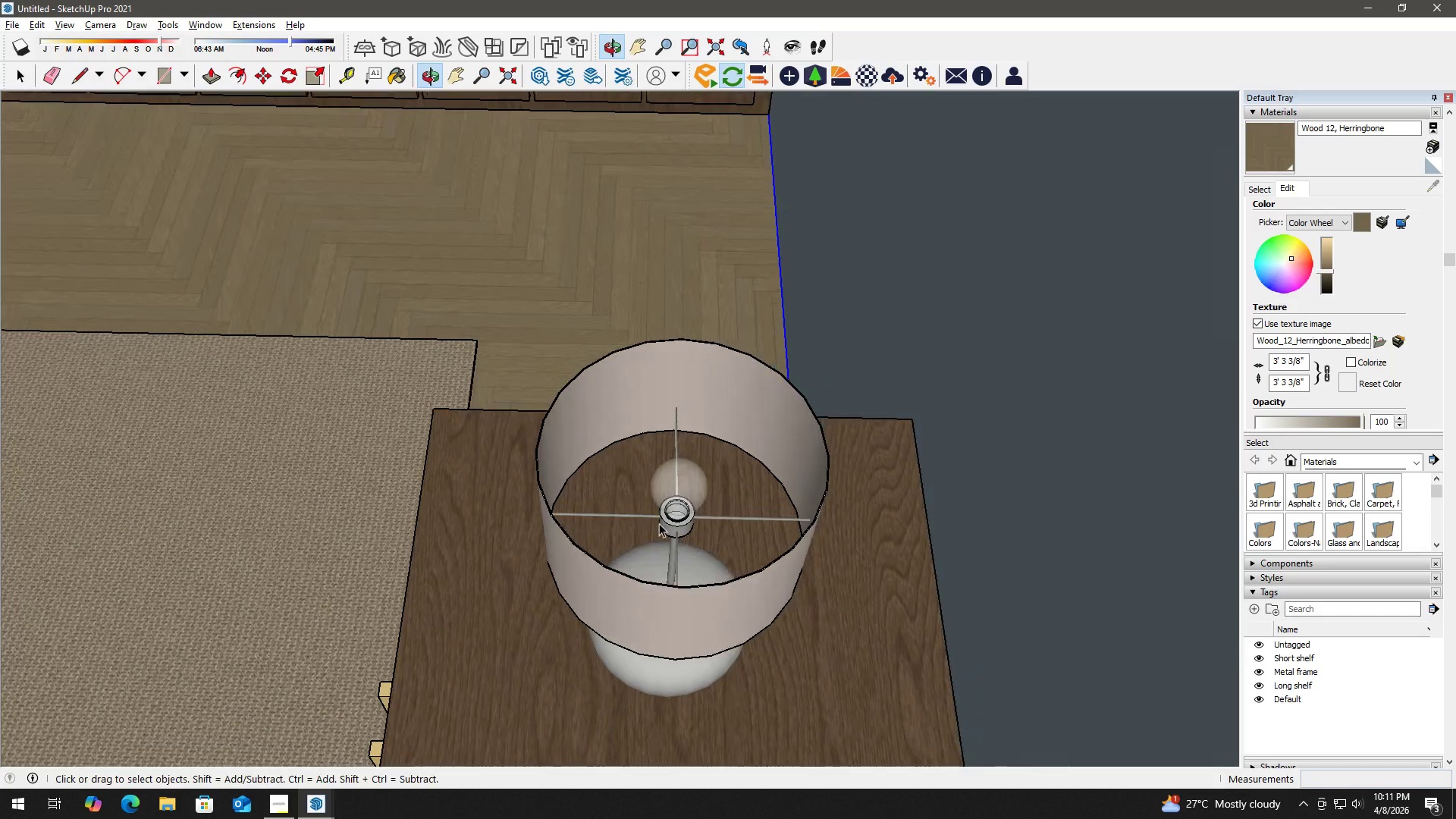 
left_click([708, 427])
 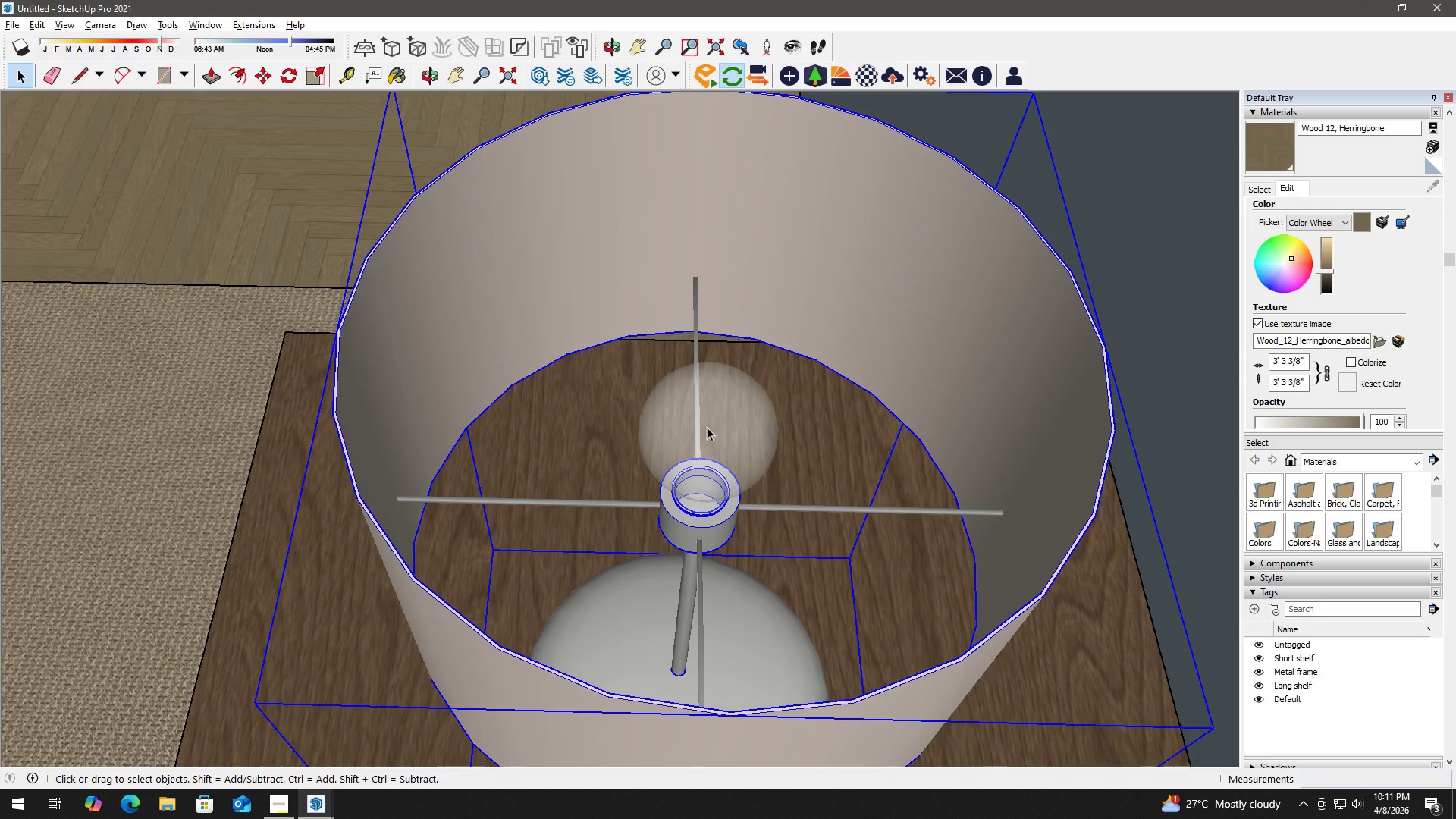 
scroll: coordinate [687, 469], scroll_direction: up, amount: 7.0
 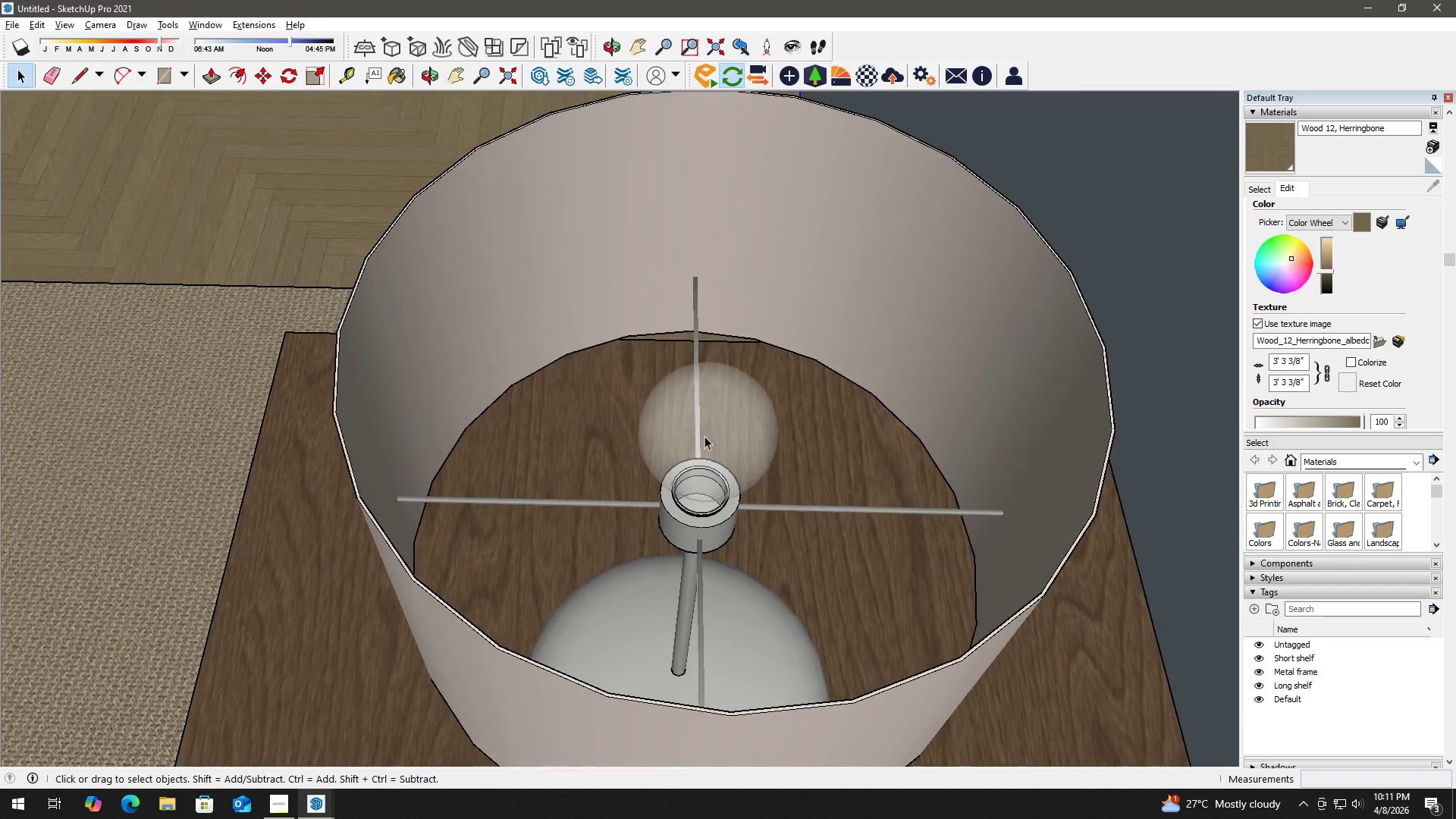 
double_click([707, 427])
 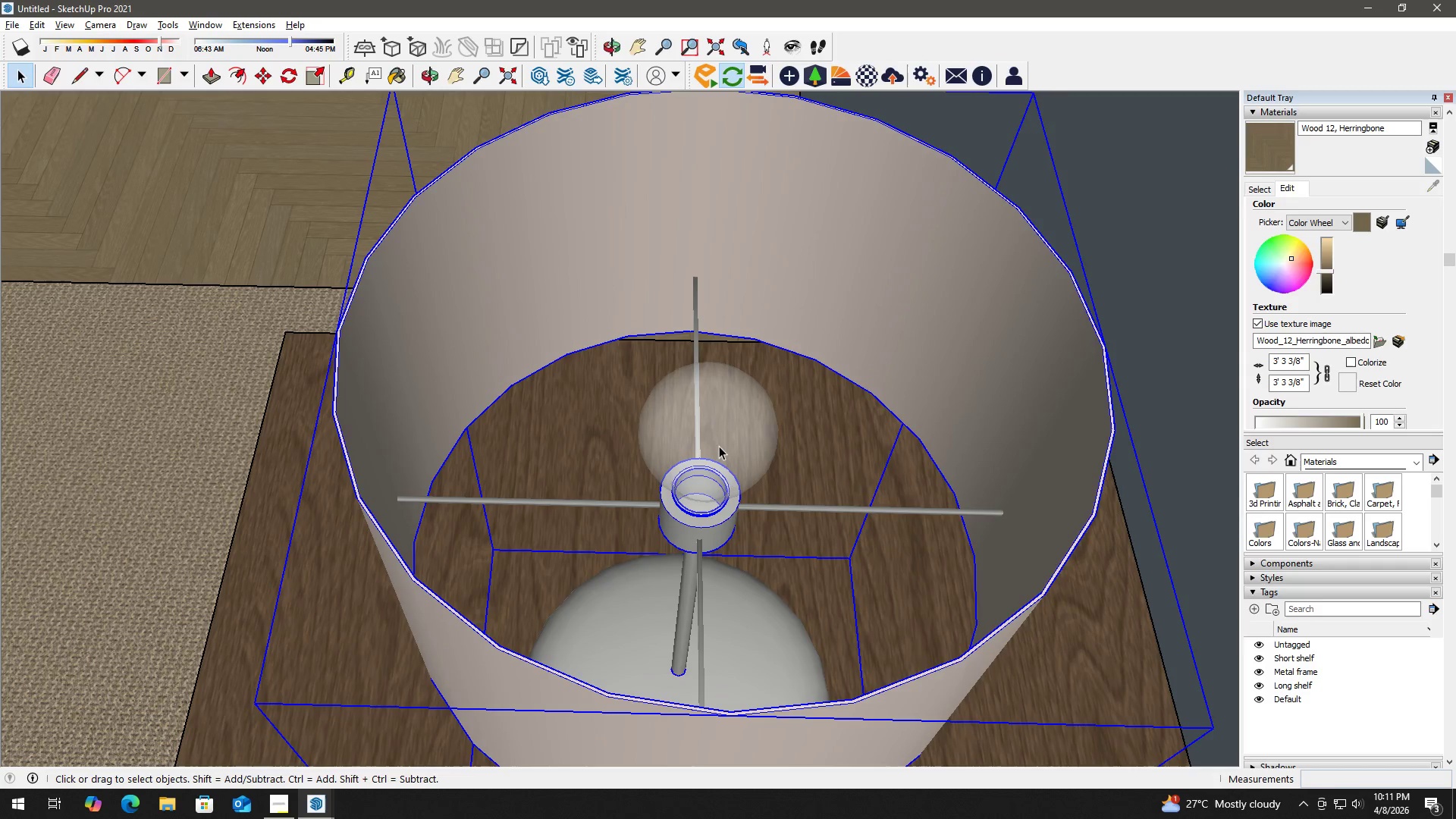 
double_click([719, 446])
 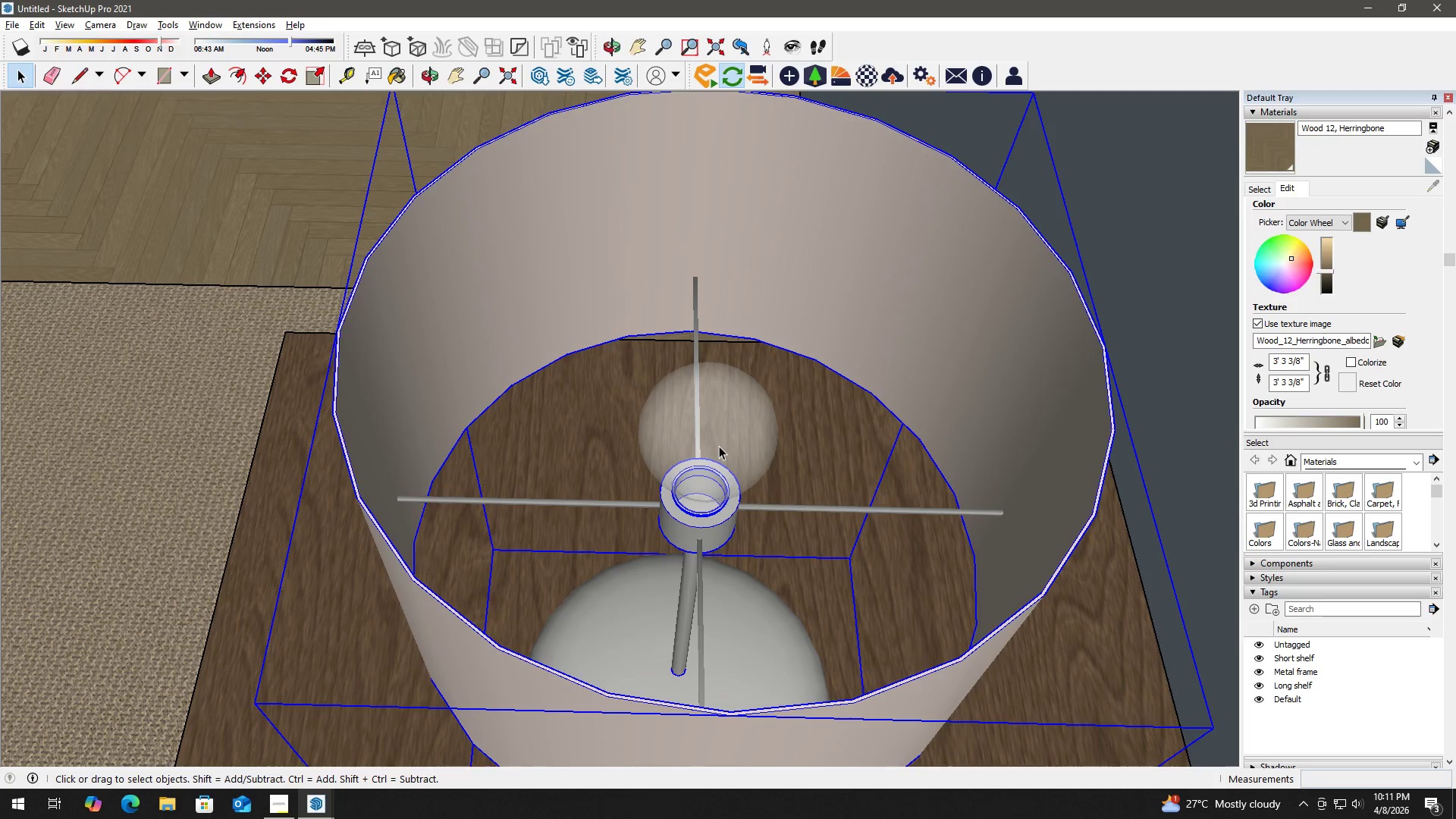 
triple_click([719, 446])
 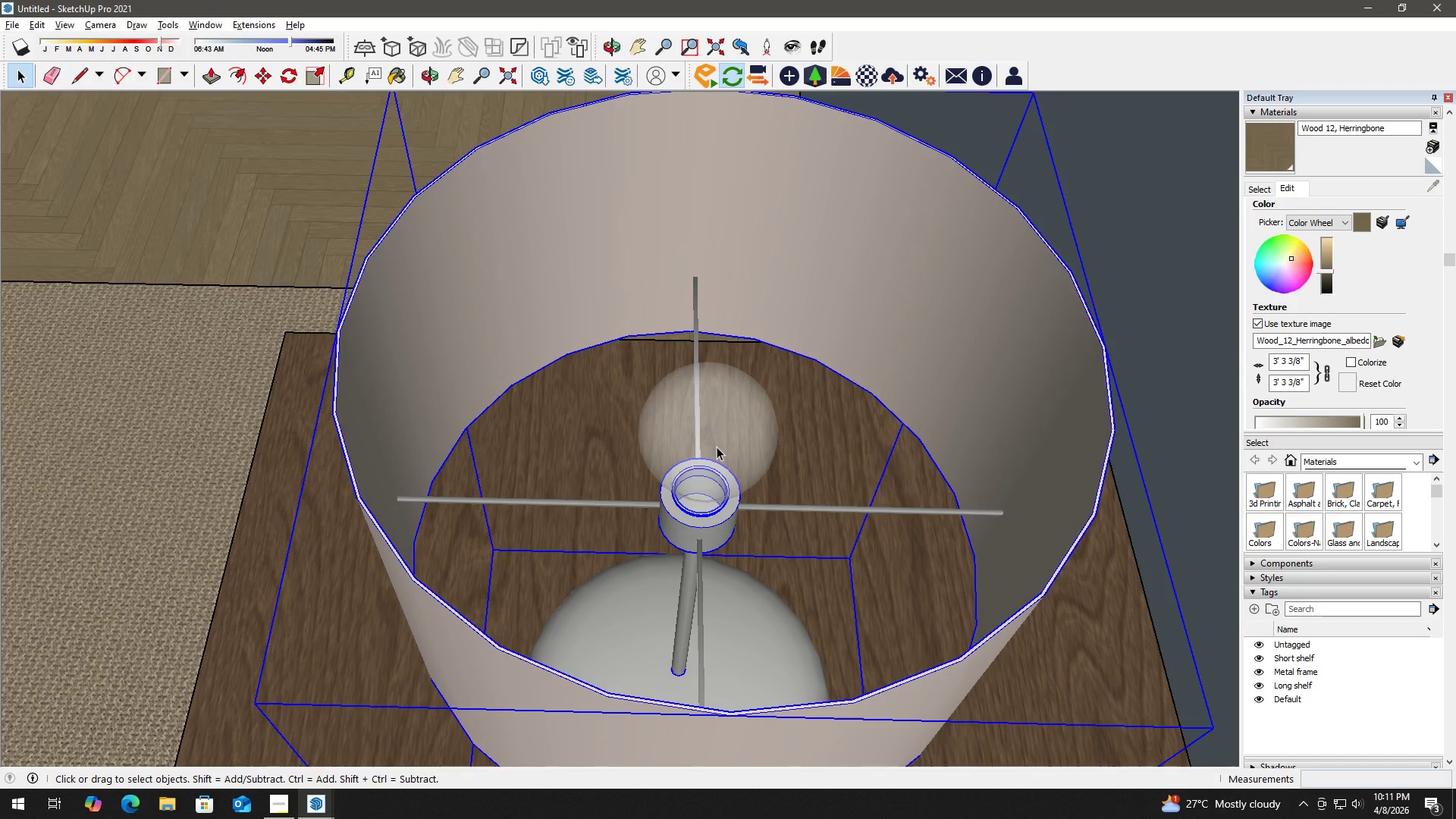 
scroll: coordinate [714, 448], scroll_direction: down, amount: 3.0
 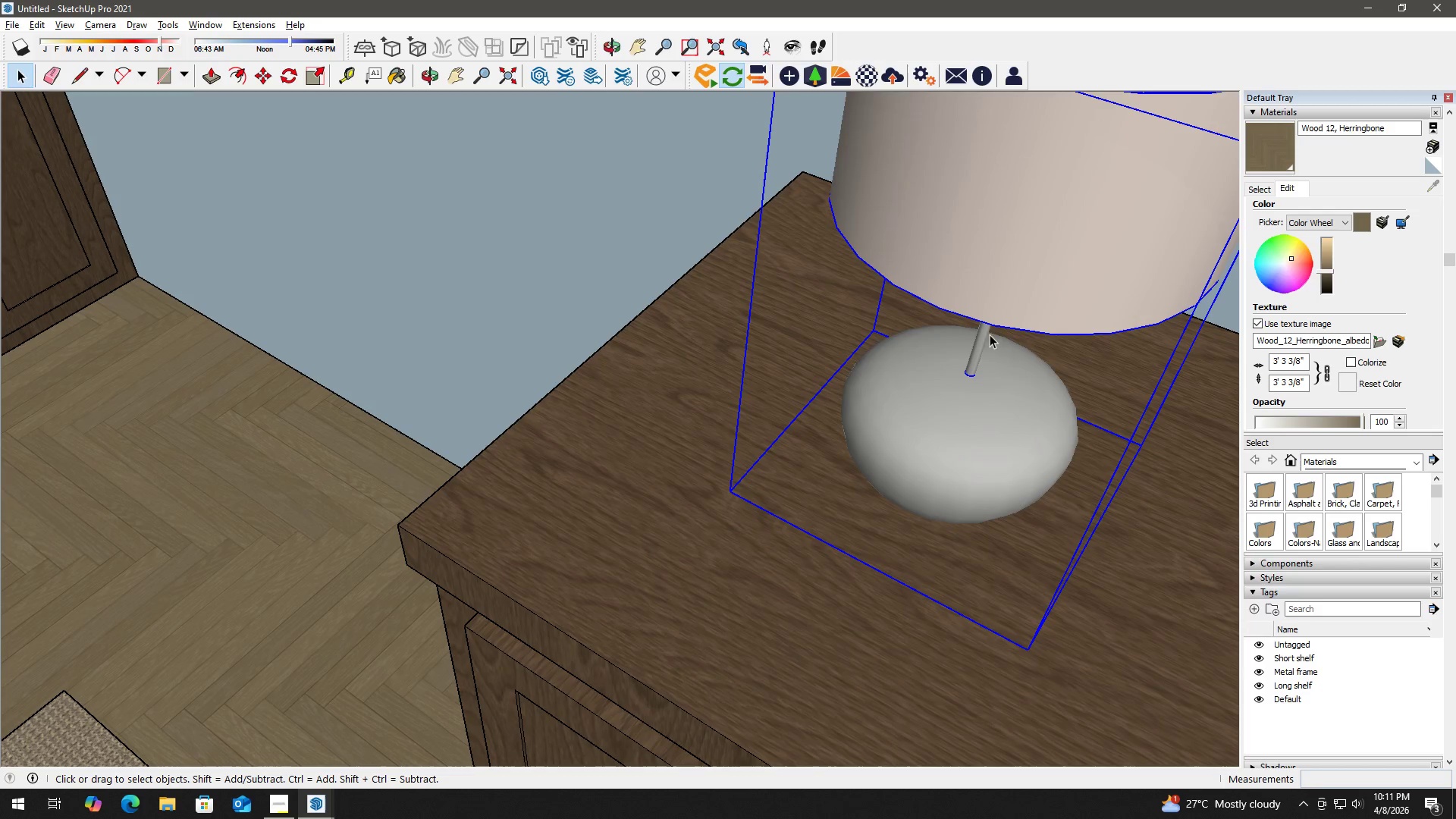 
key(H)
 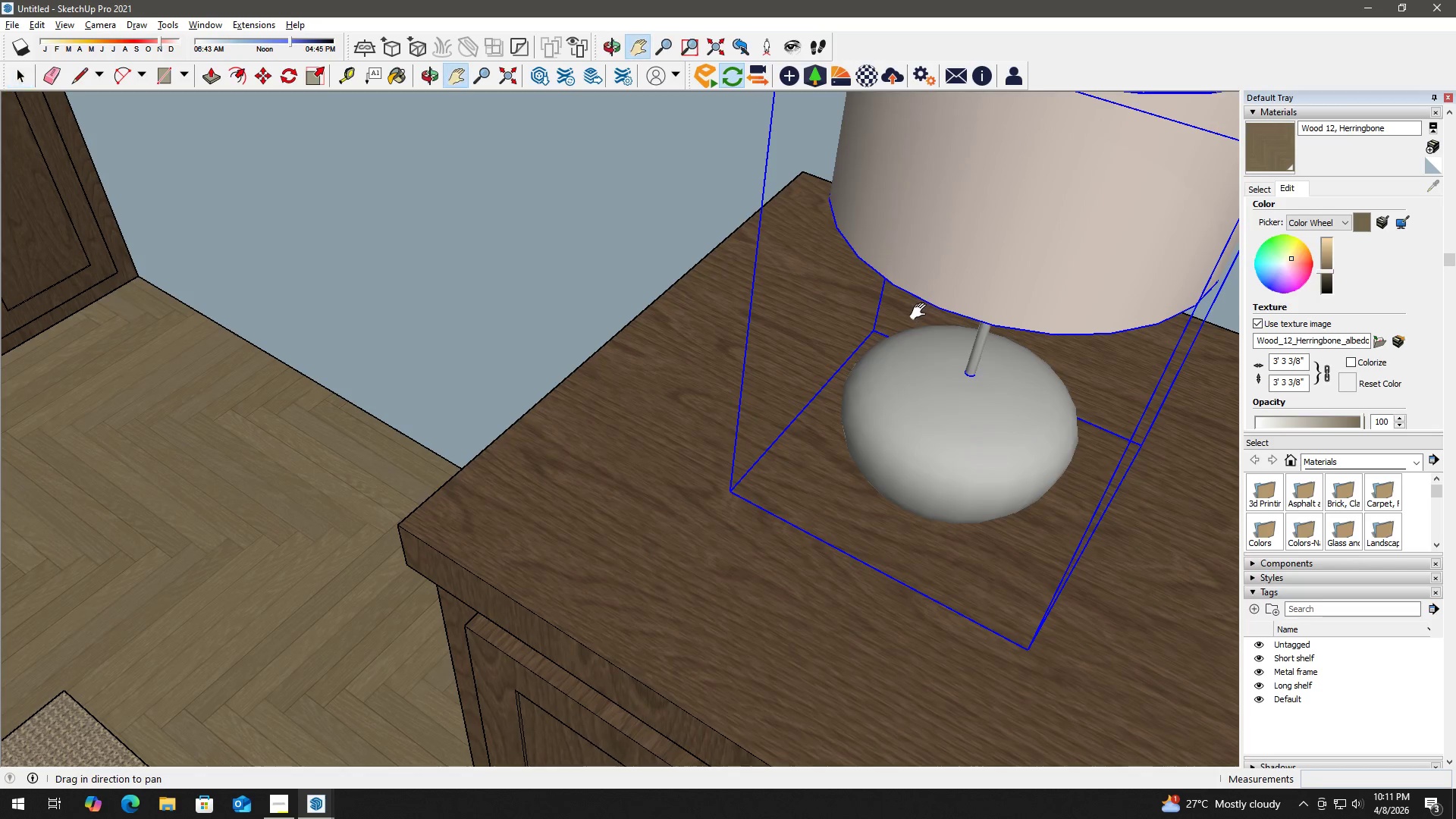 
left_click_drag(start_coordinate=[918, 312], to_coordinate=[630, 506])
 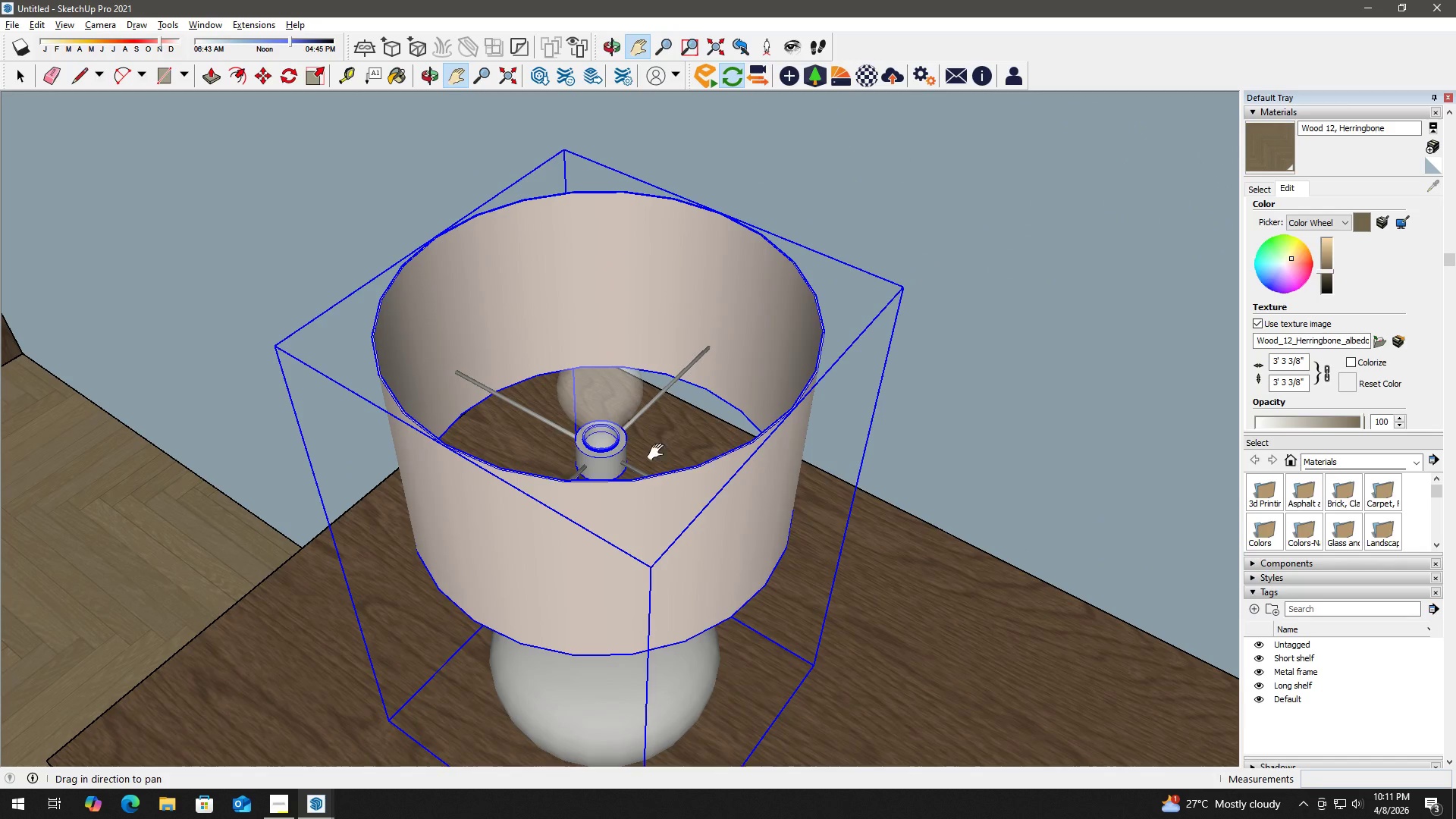 
key(Space)
 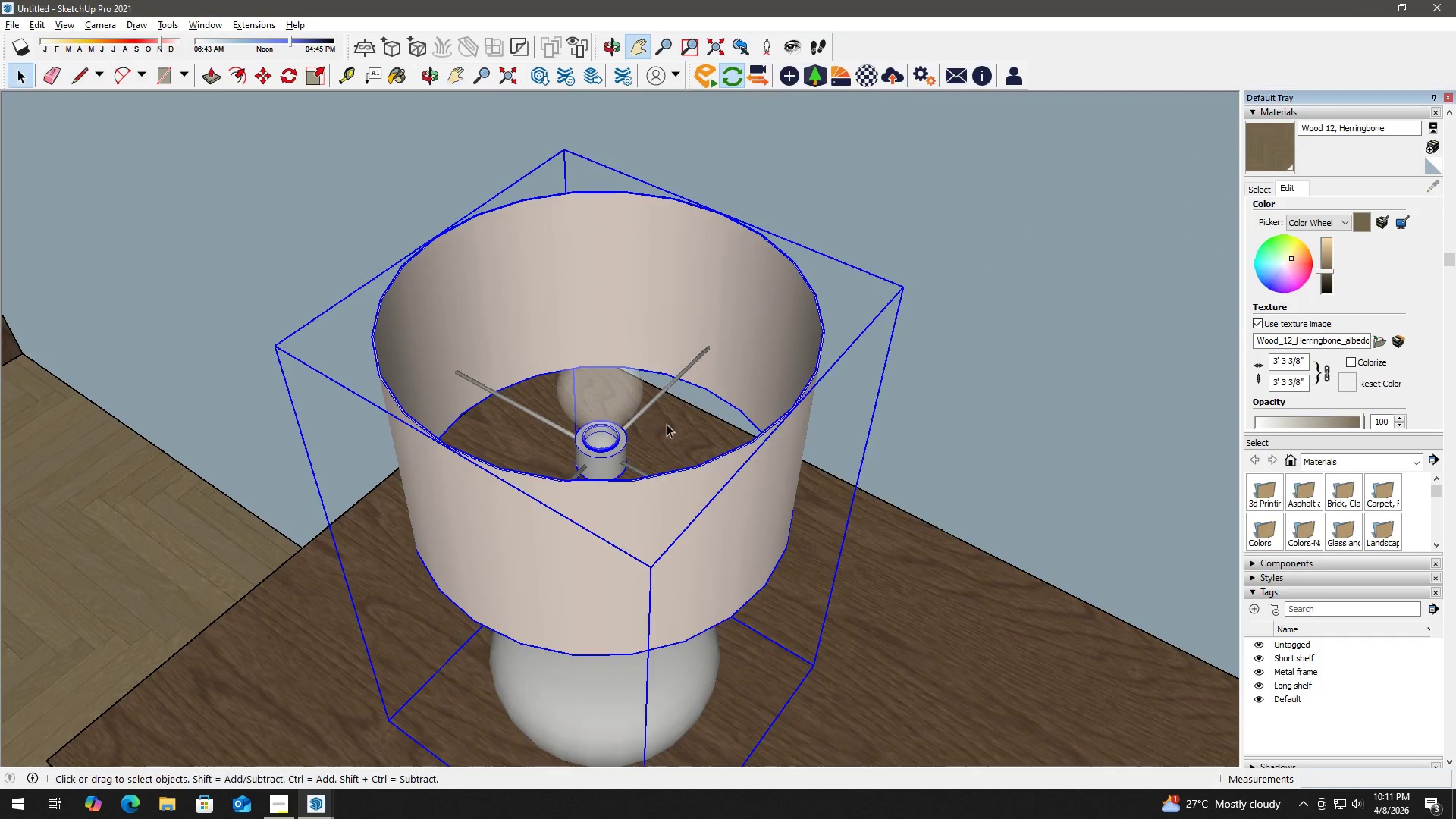 
left_click([556, 388])
 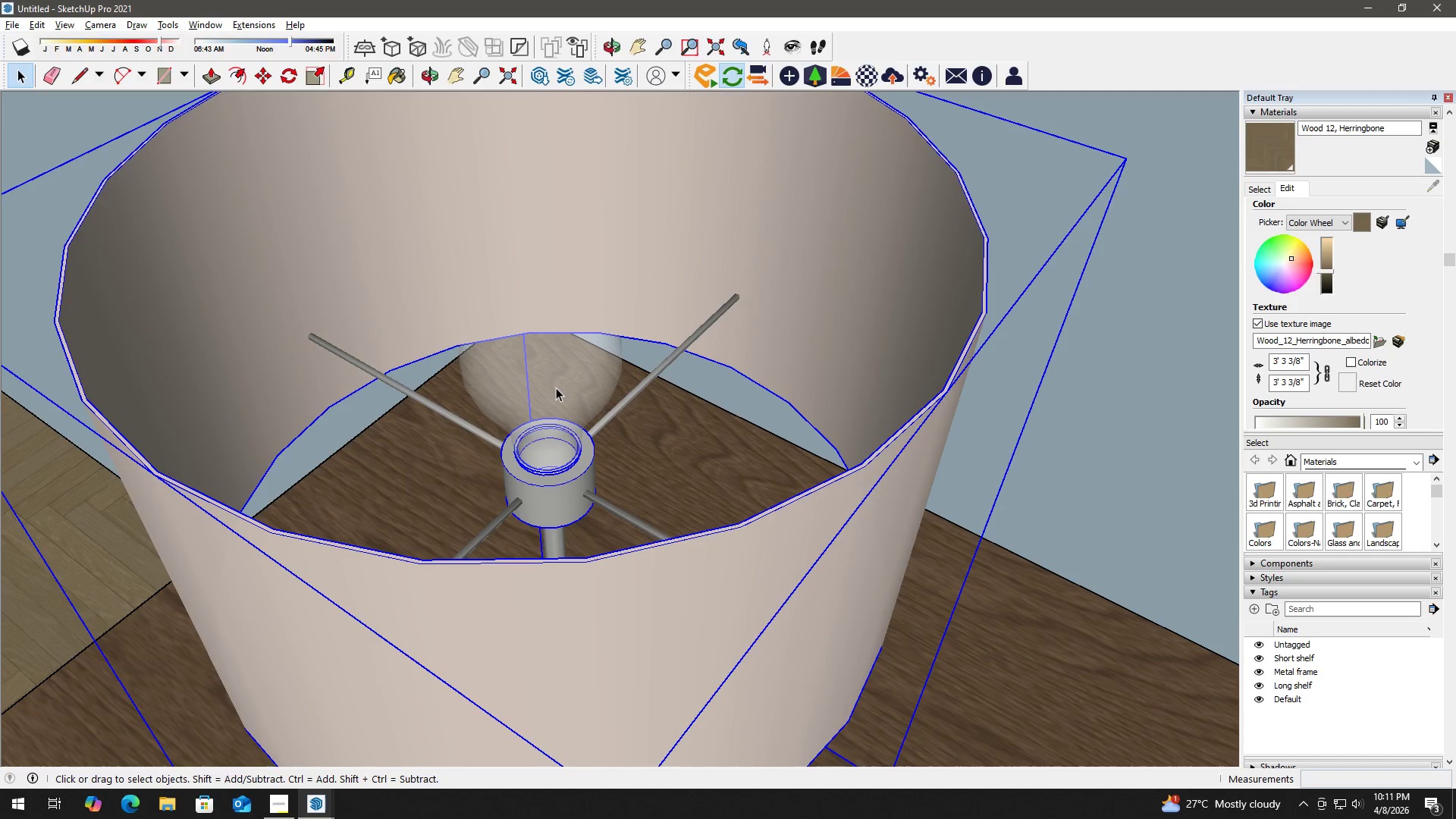 
scroll: coordinate [667, 423], scroll_direction: up, amount: 3.0
 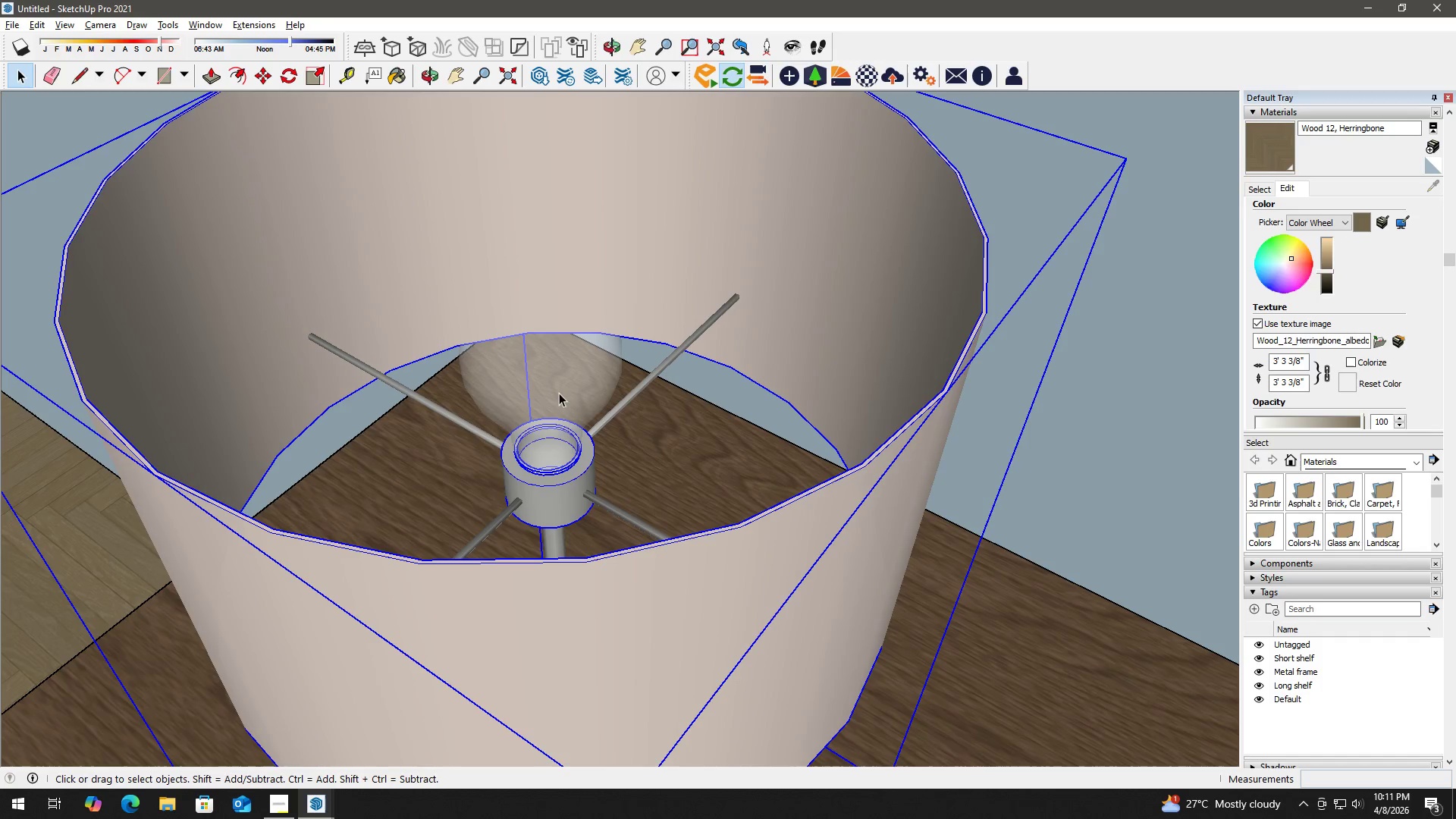 
double_click([556, 388])
 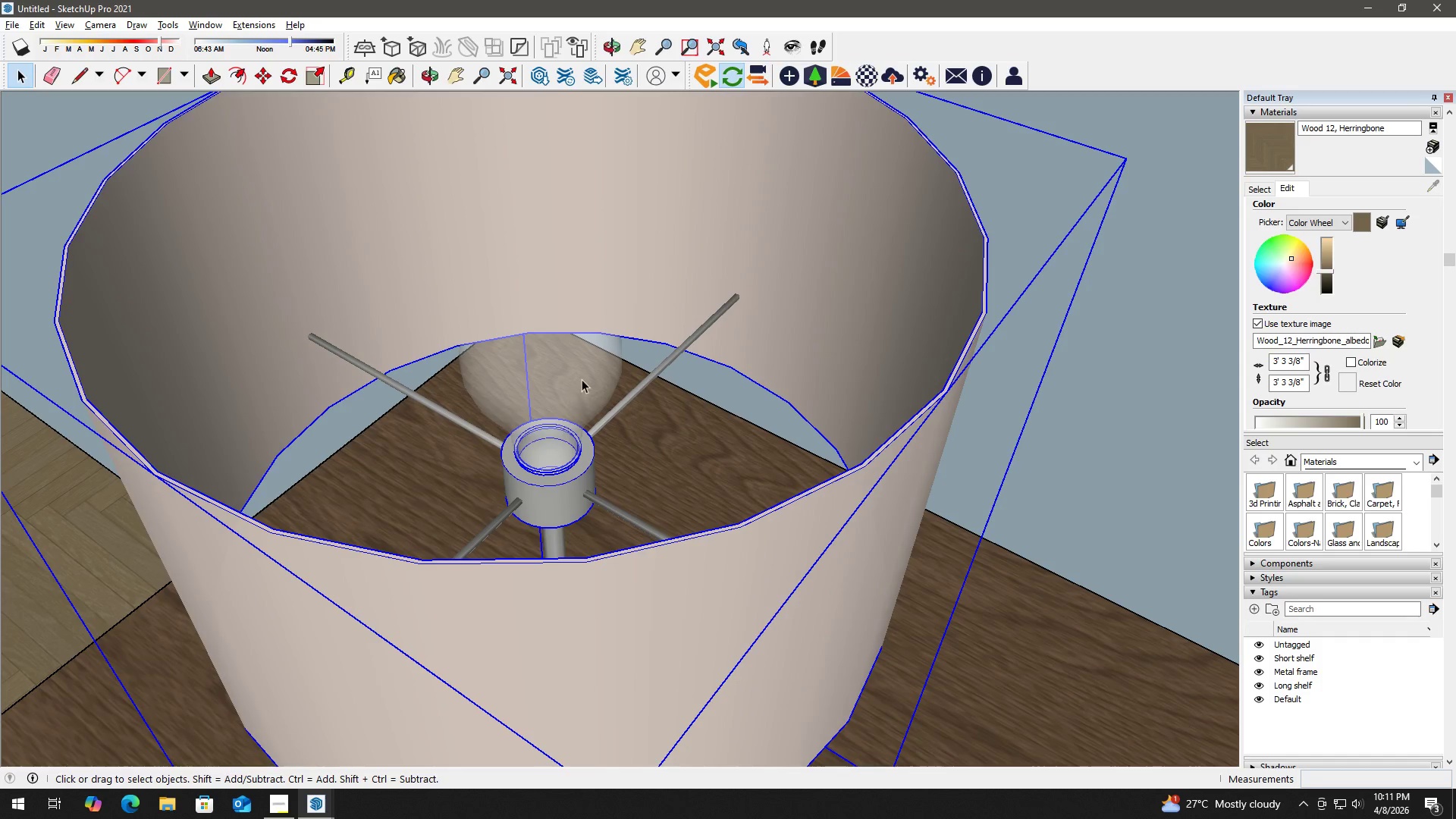 
scroll: coordinate [598, 393], scroll_direction: down, amount: 31.0
 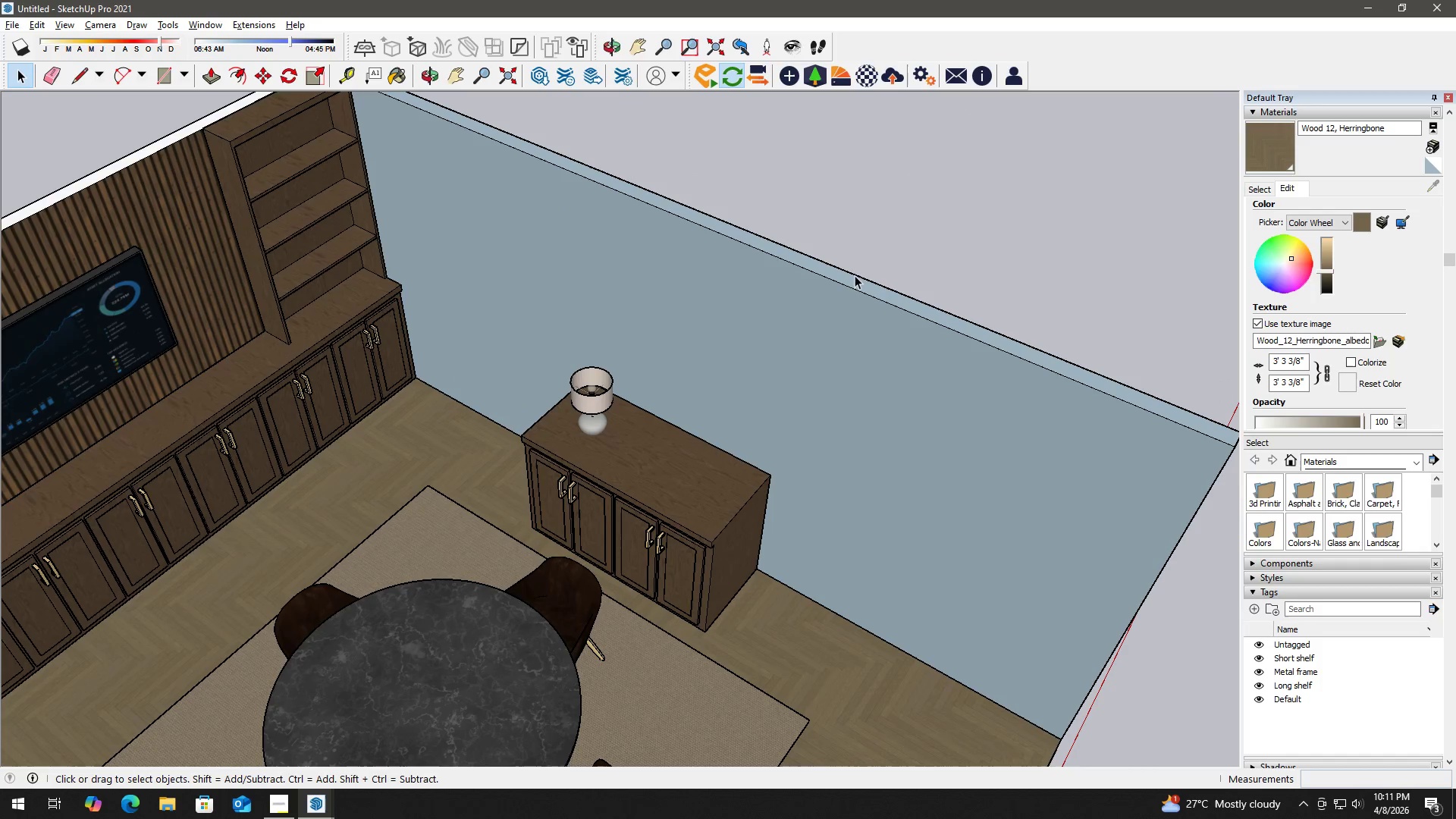 
double_click([567, 399])
 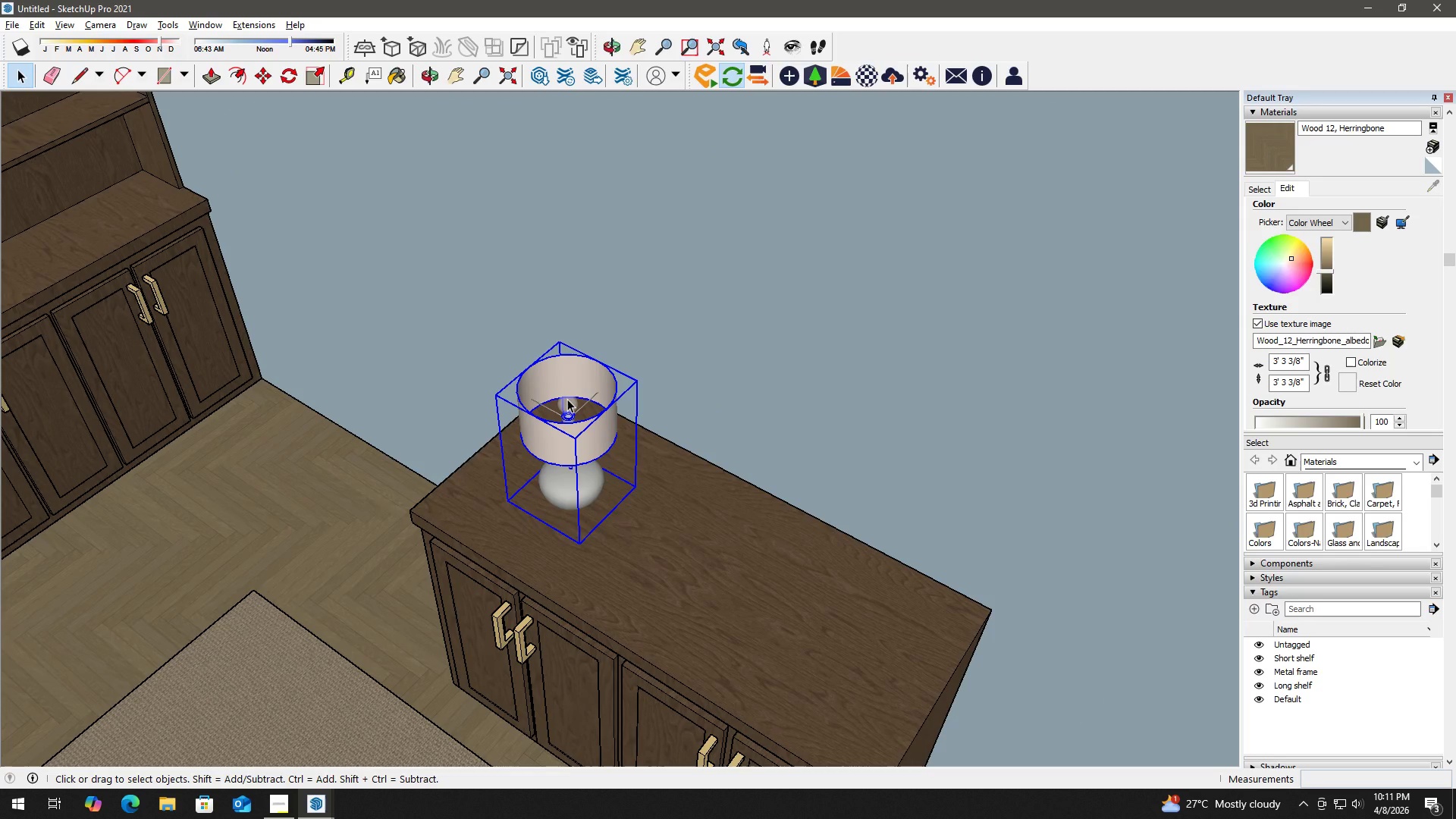 
scroll: coordinate [570, 394], scroll_direction: up, amount: 8.0
 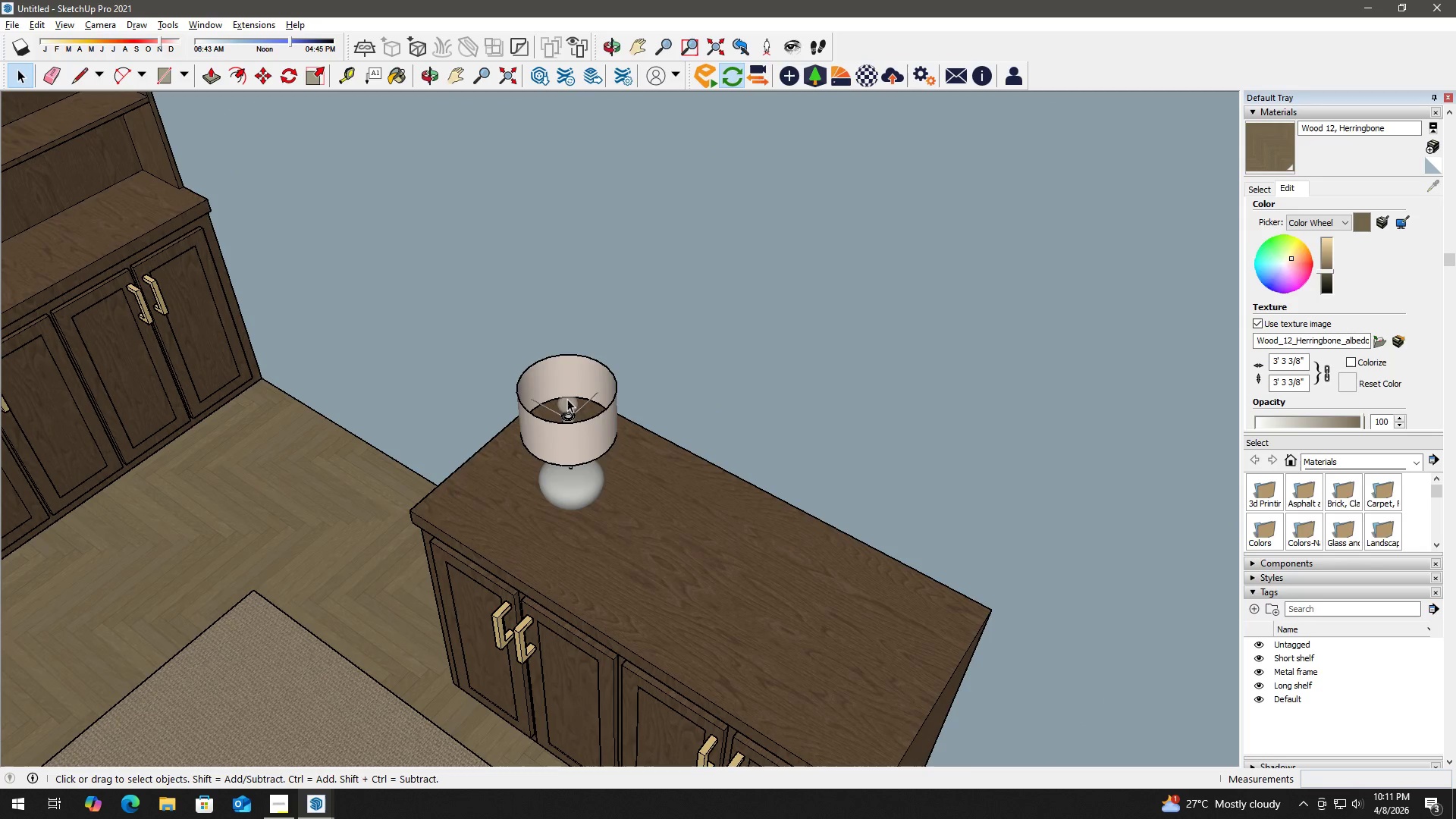 
triple_click([567, 399])
 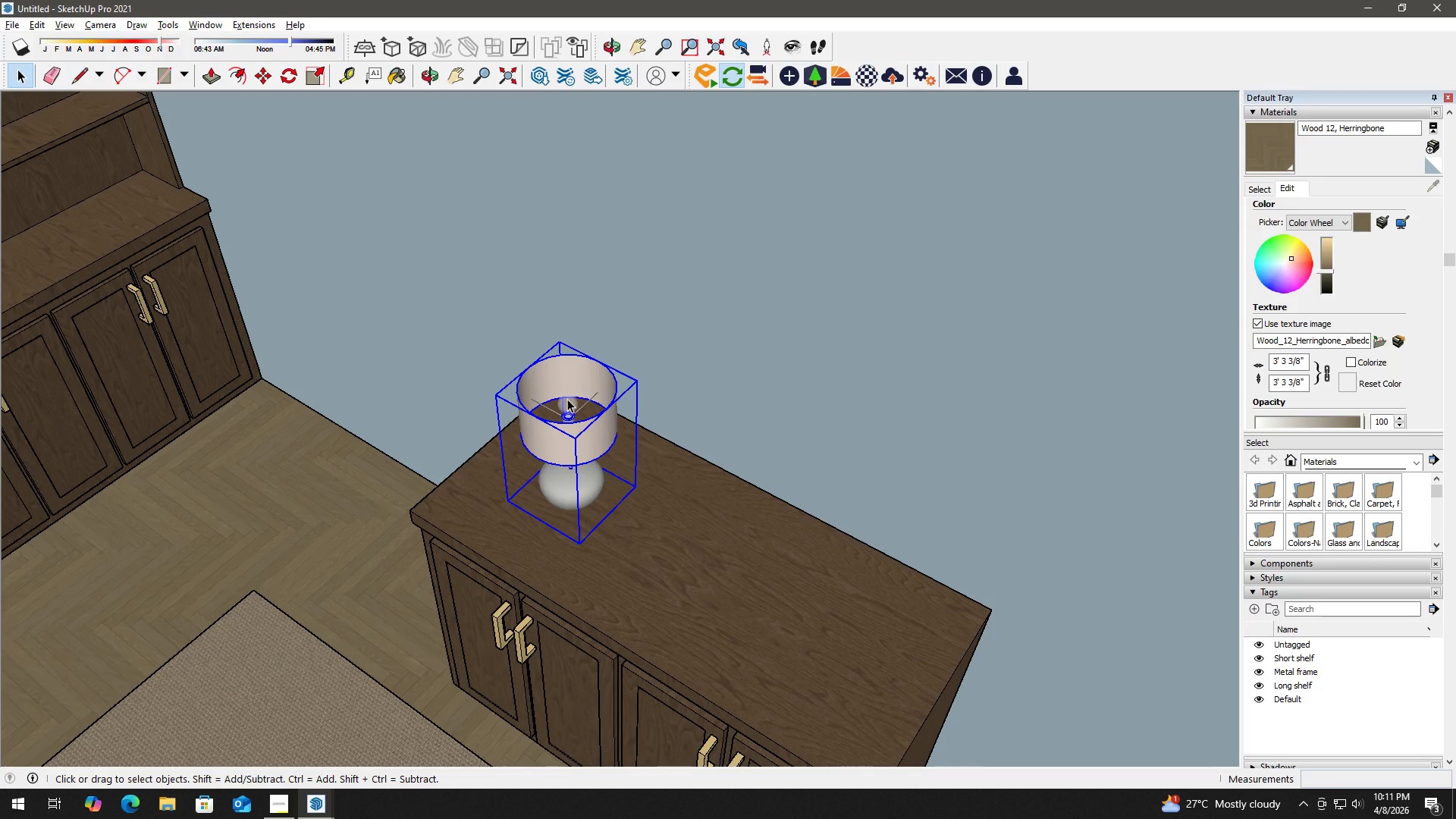 
triple_click([567, 399])
 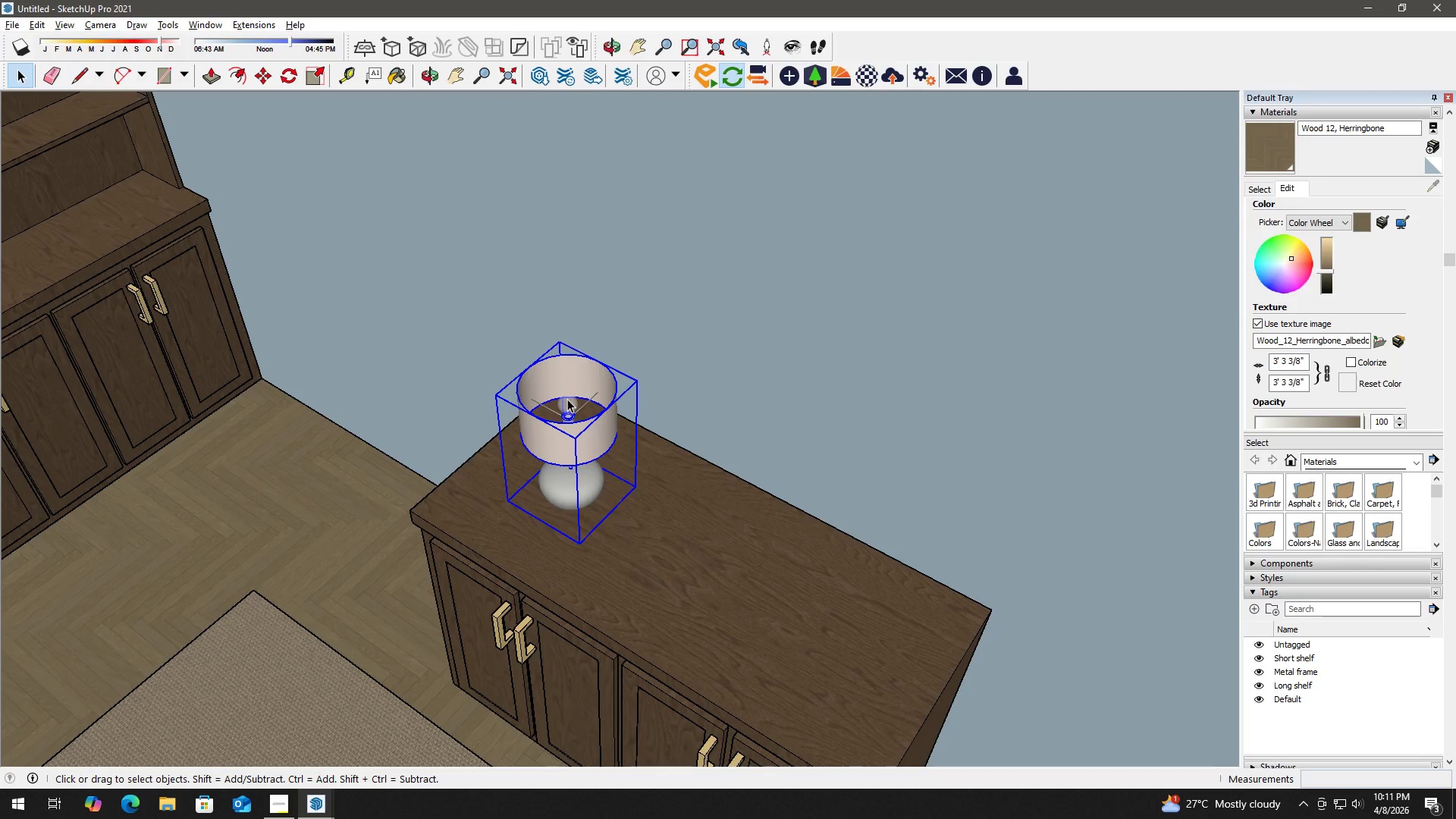 
triple_click([567, 399])
 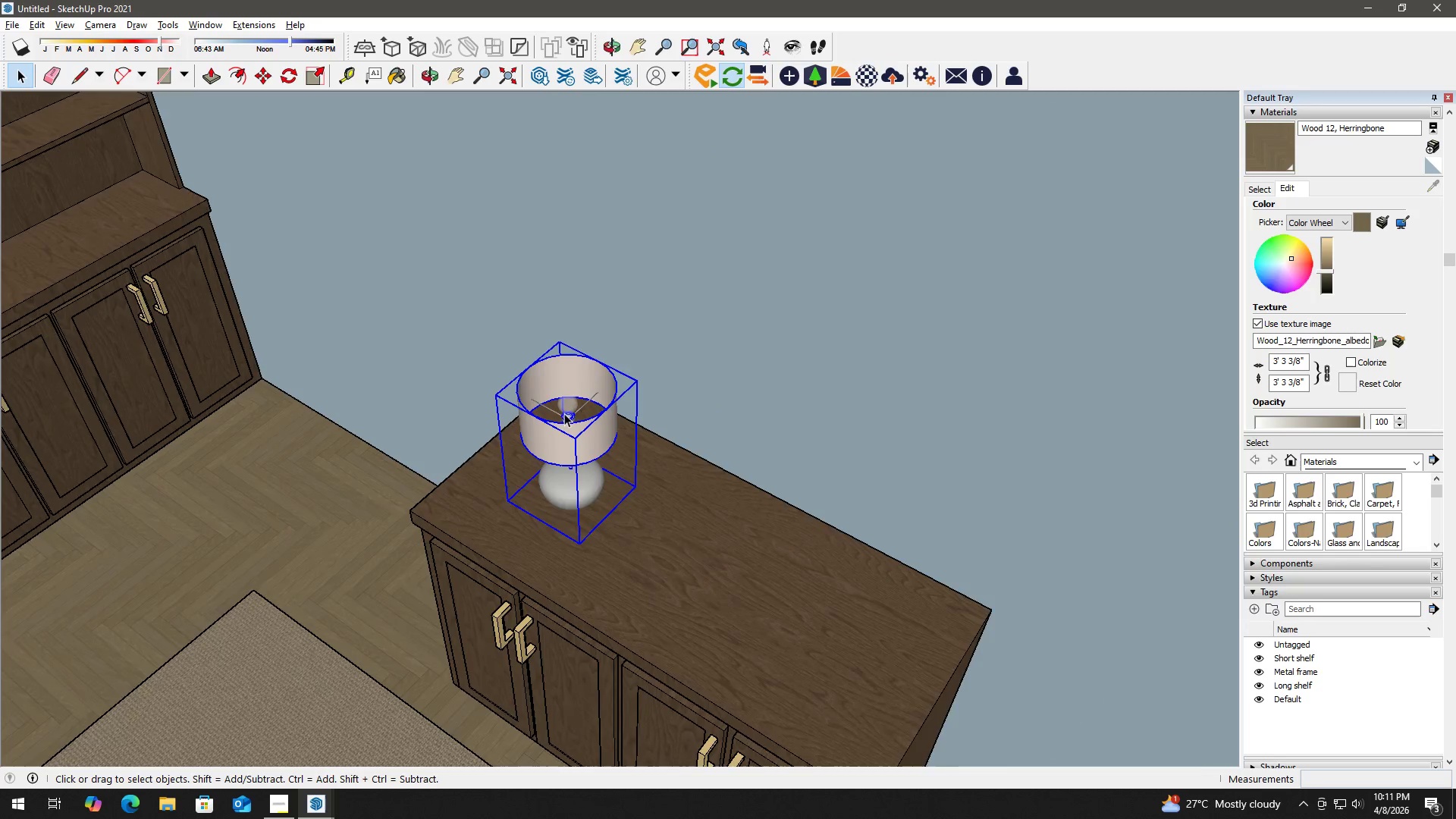 
key(C)
 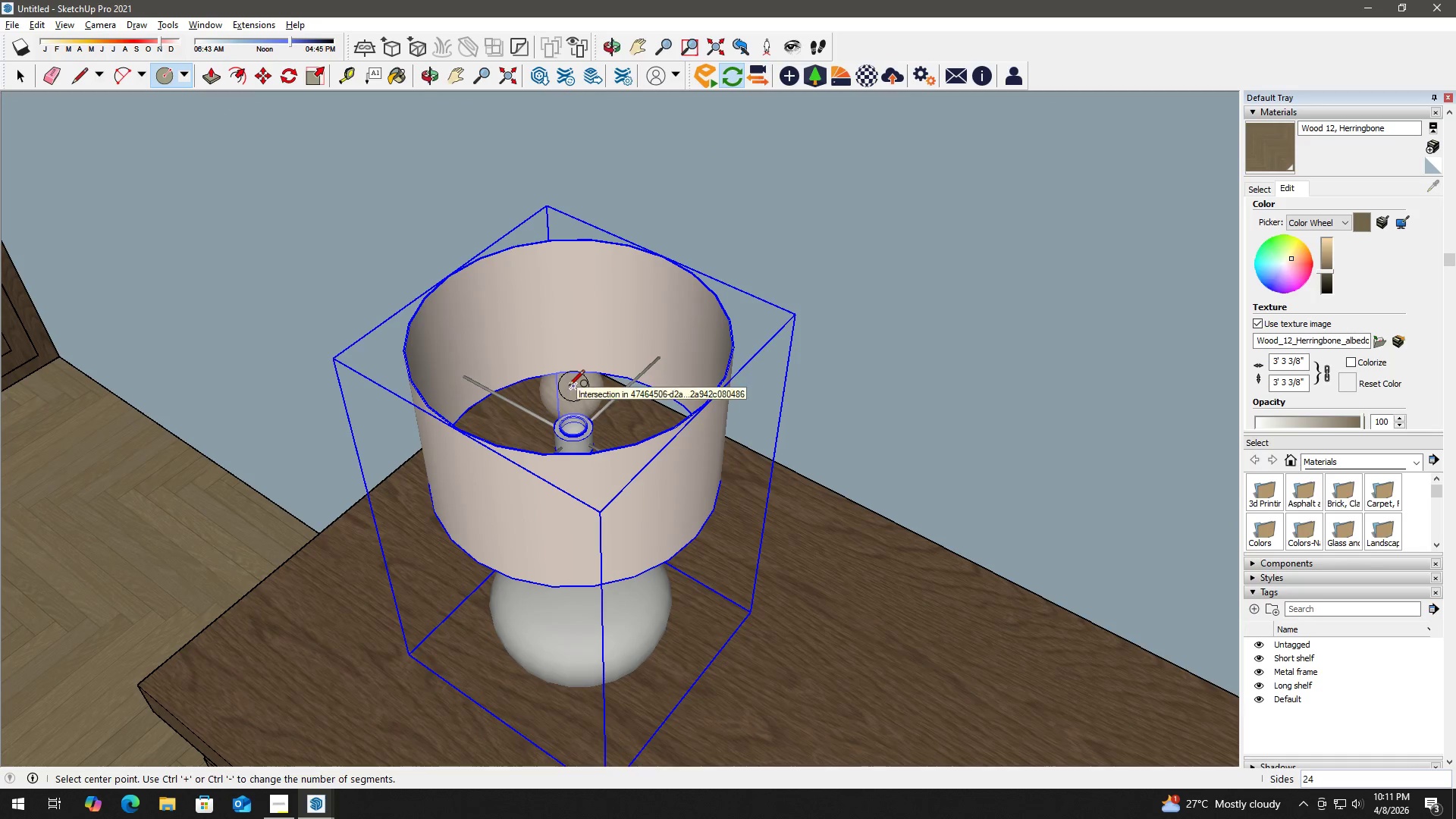 
scroll: coordinate [569, 390], scroll_direction: up, amount: 11.0
 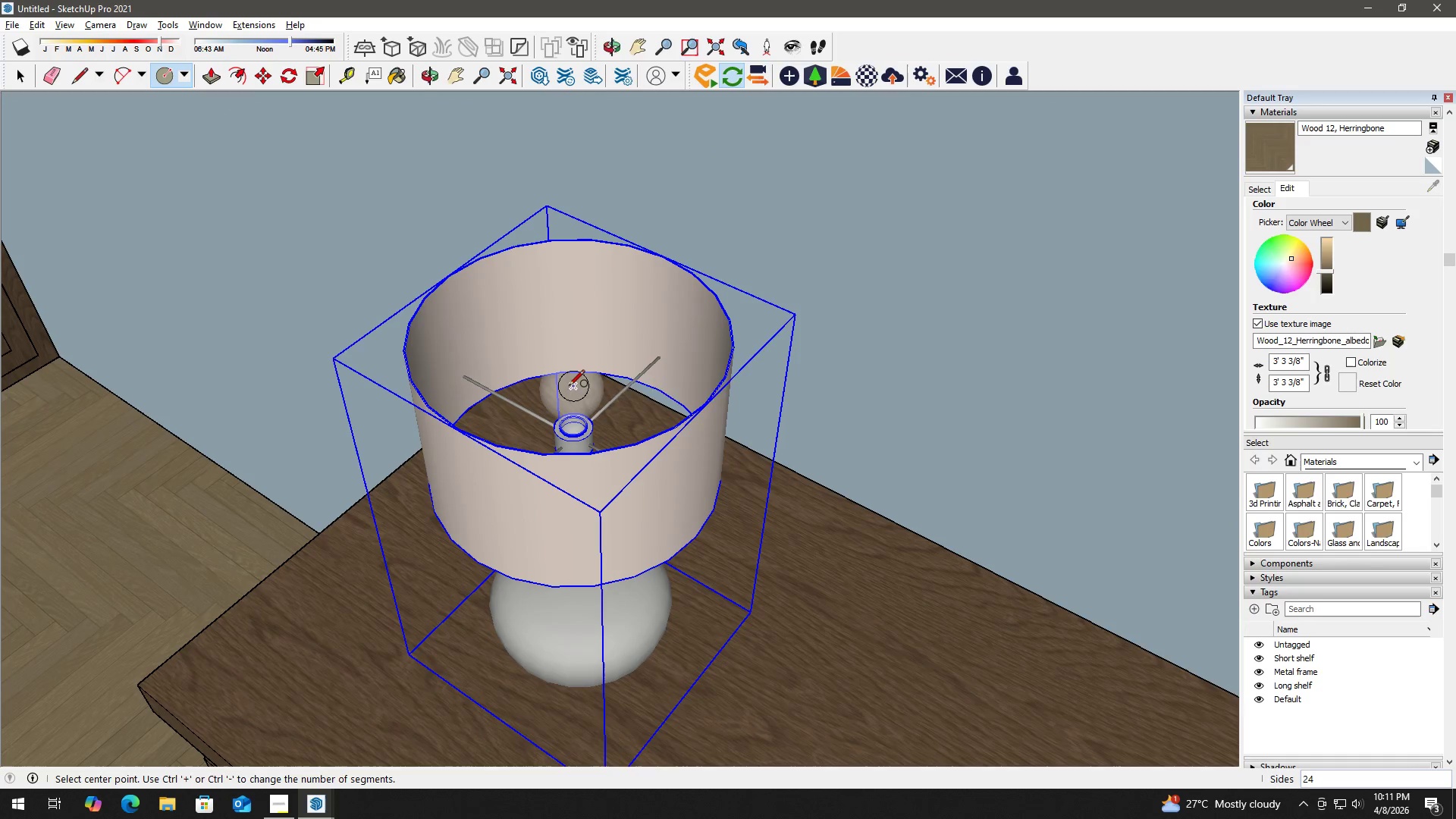 
key(Space)
 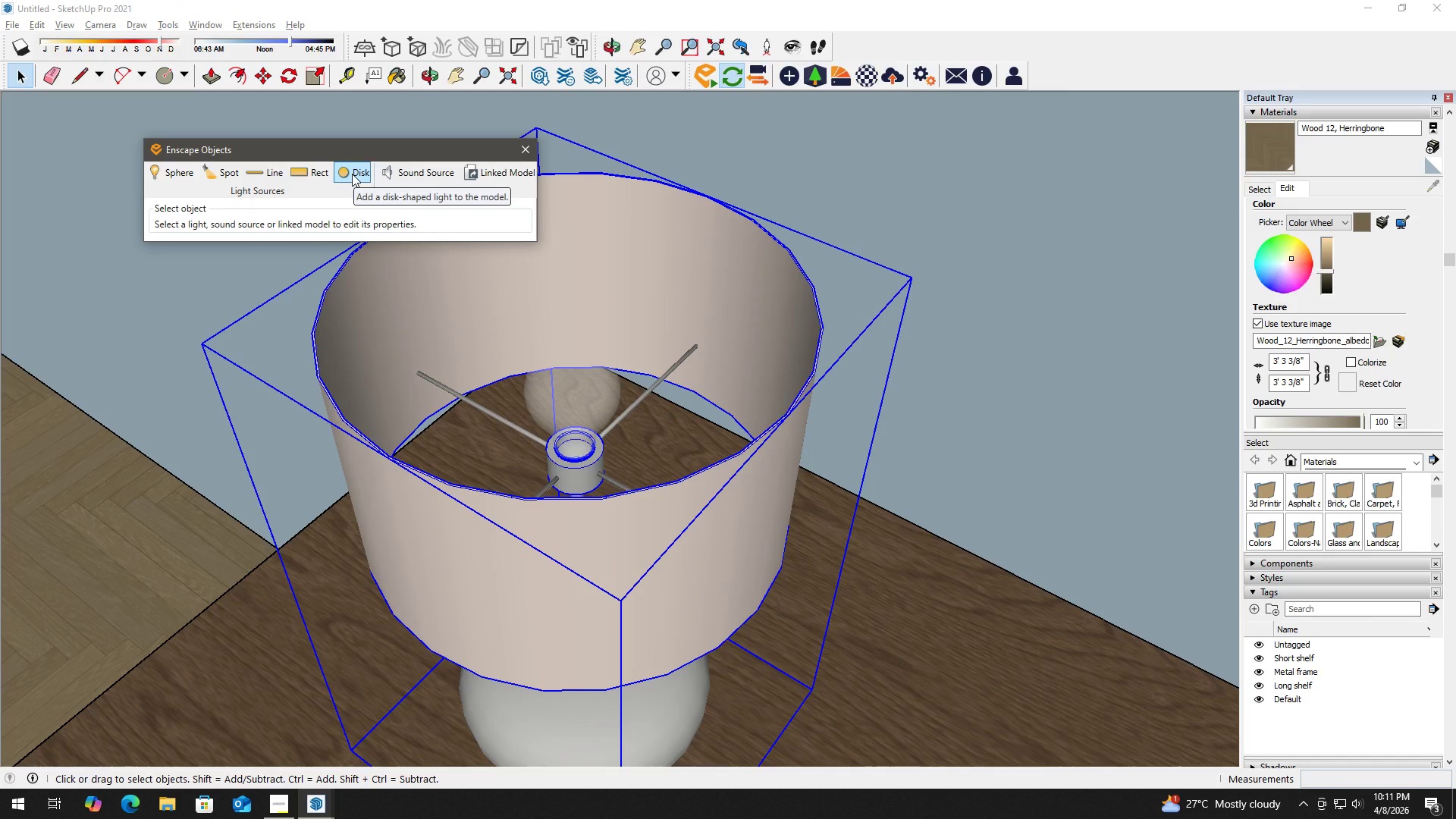 
scroll: coordinate [570, 384], scroll_direction: up, amount: 4.0
 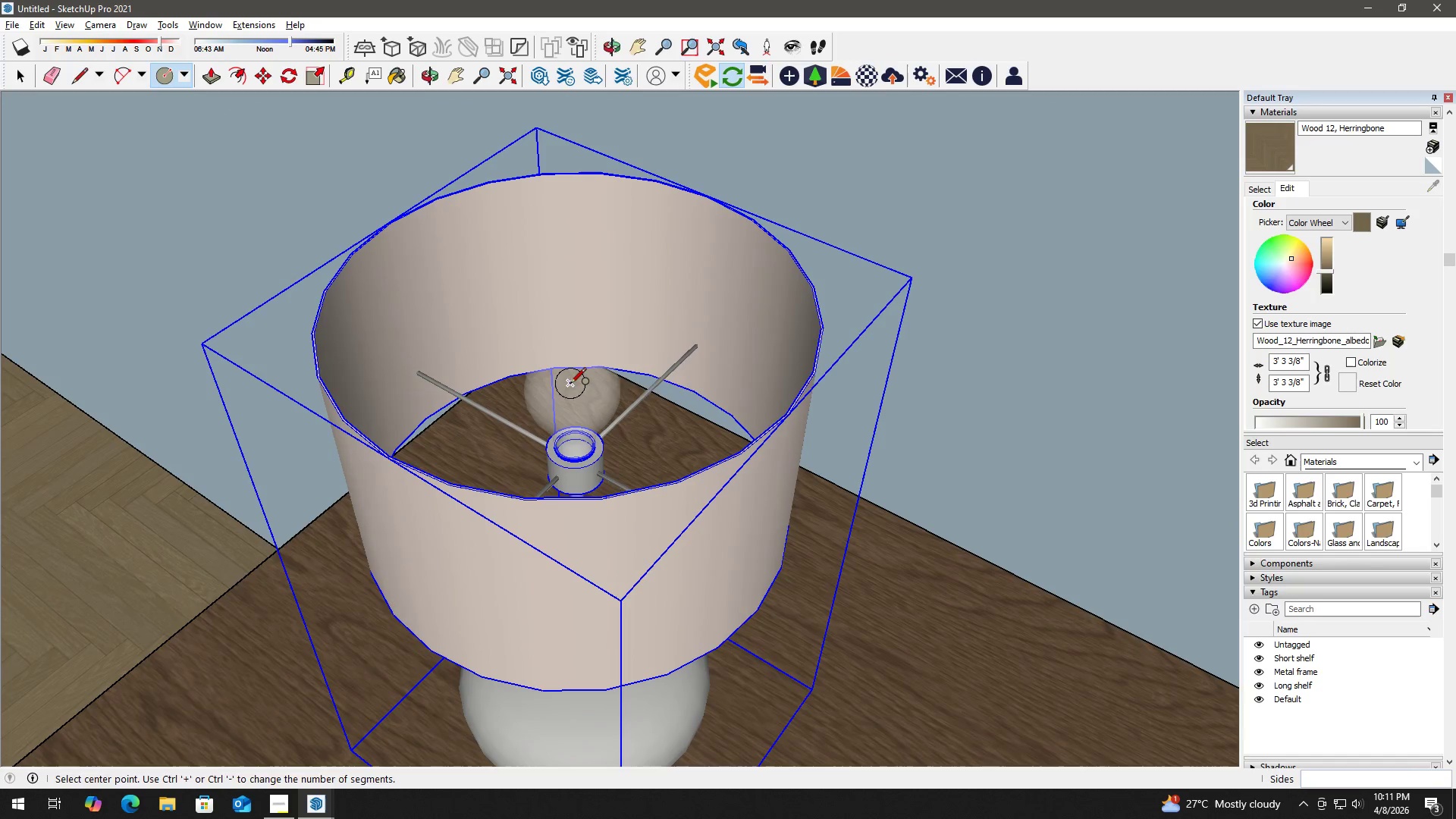 
wait(6.56)
 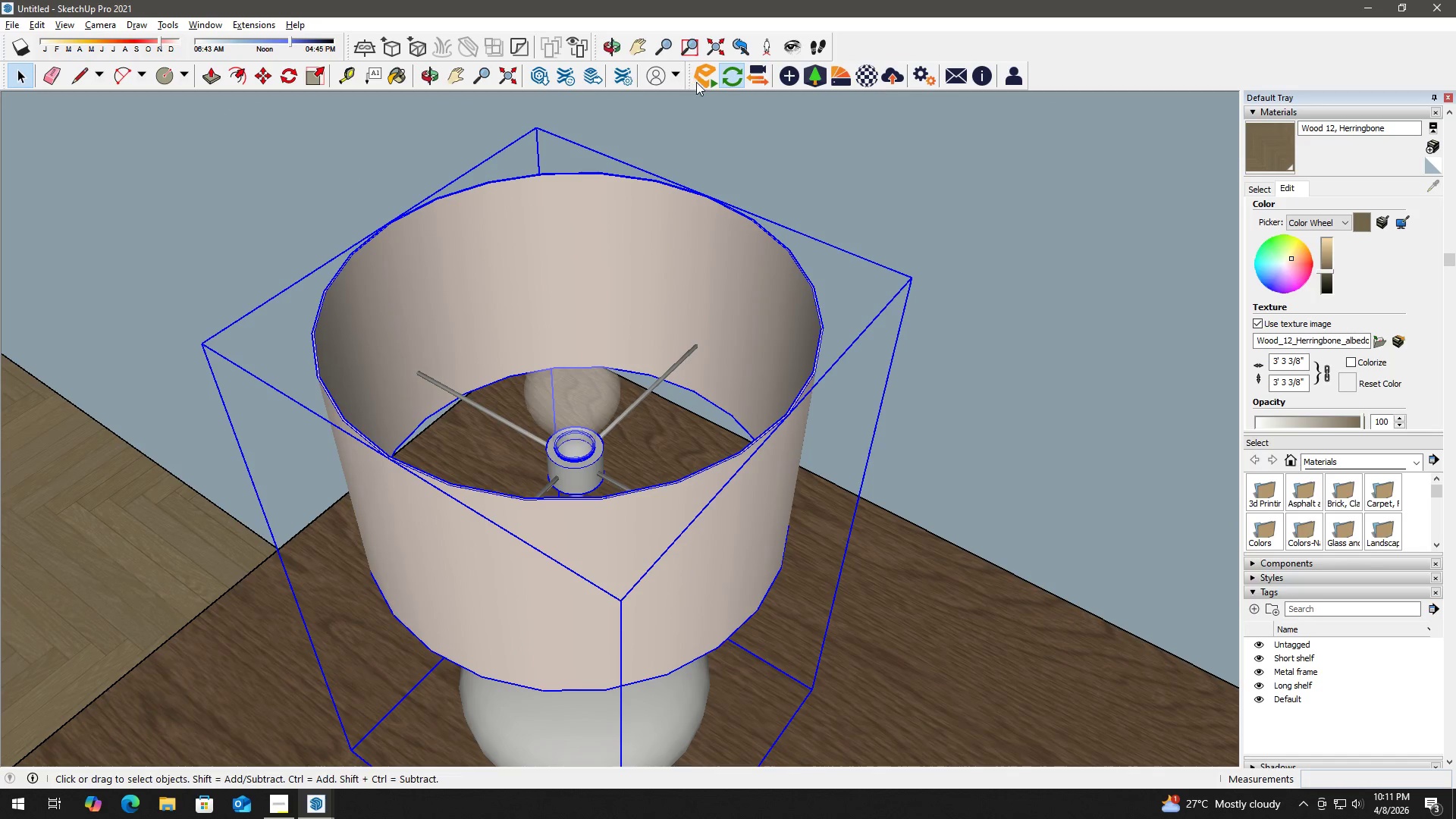 
scroll: coordinate [588, 423], scroll_direction: up, amount: 3.0
 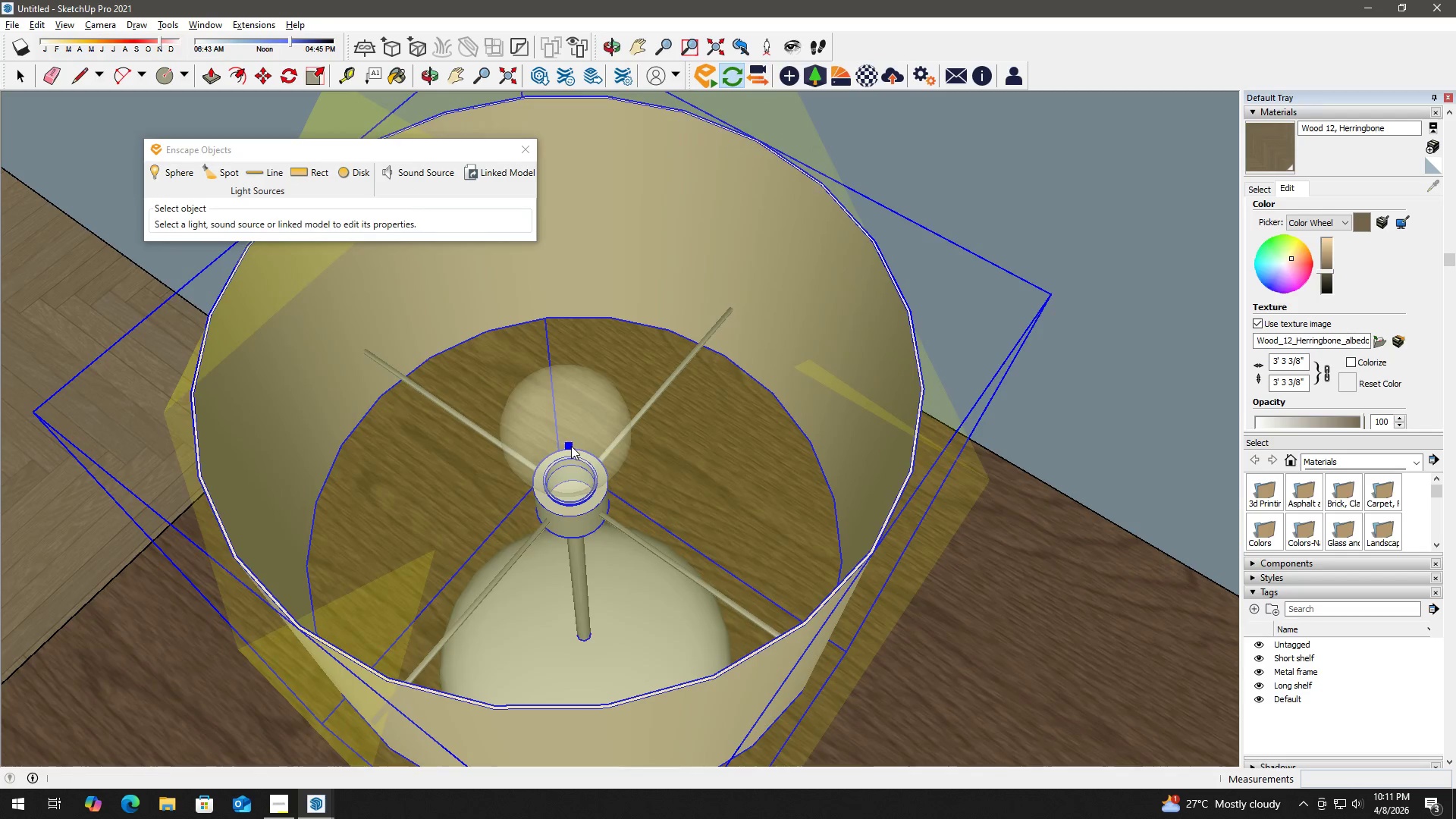 
left_click([574, 479])
 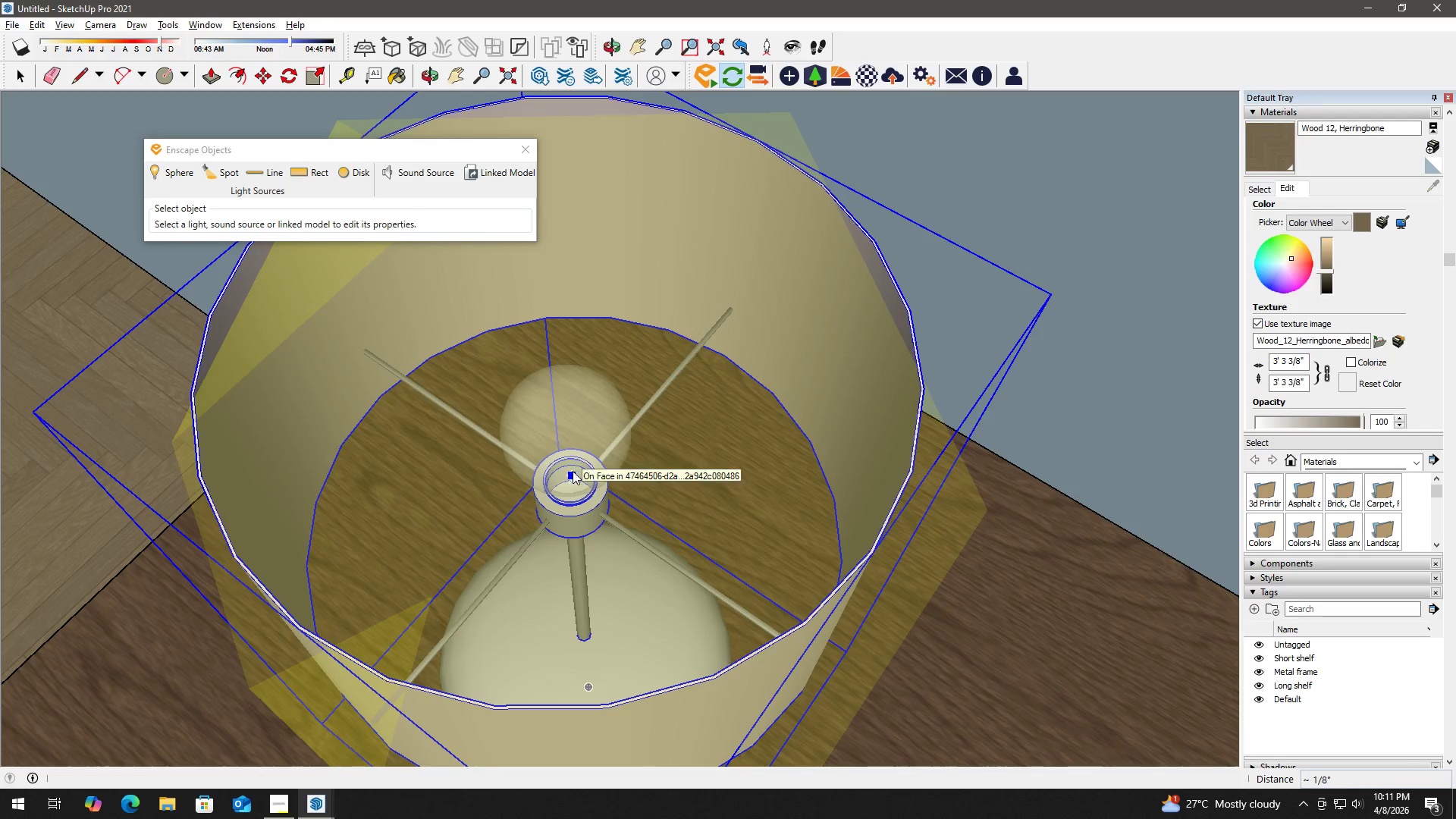 
left_click([572, 476])
 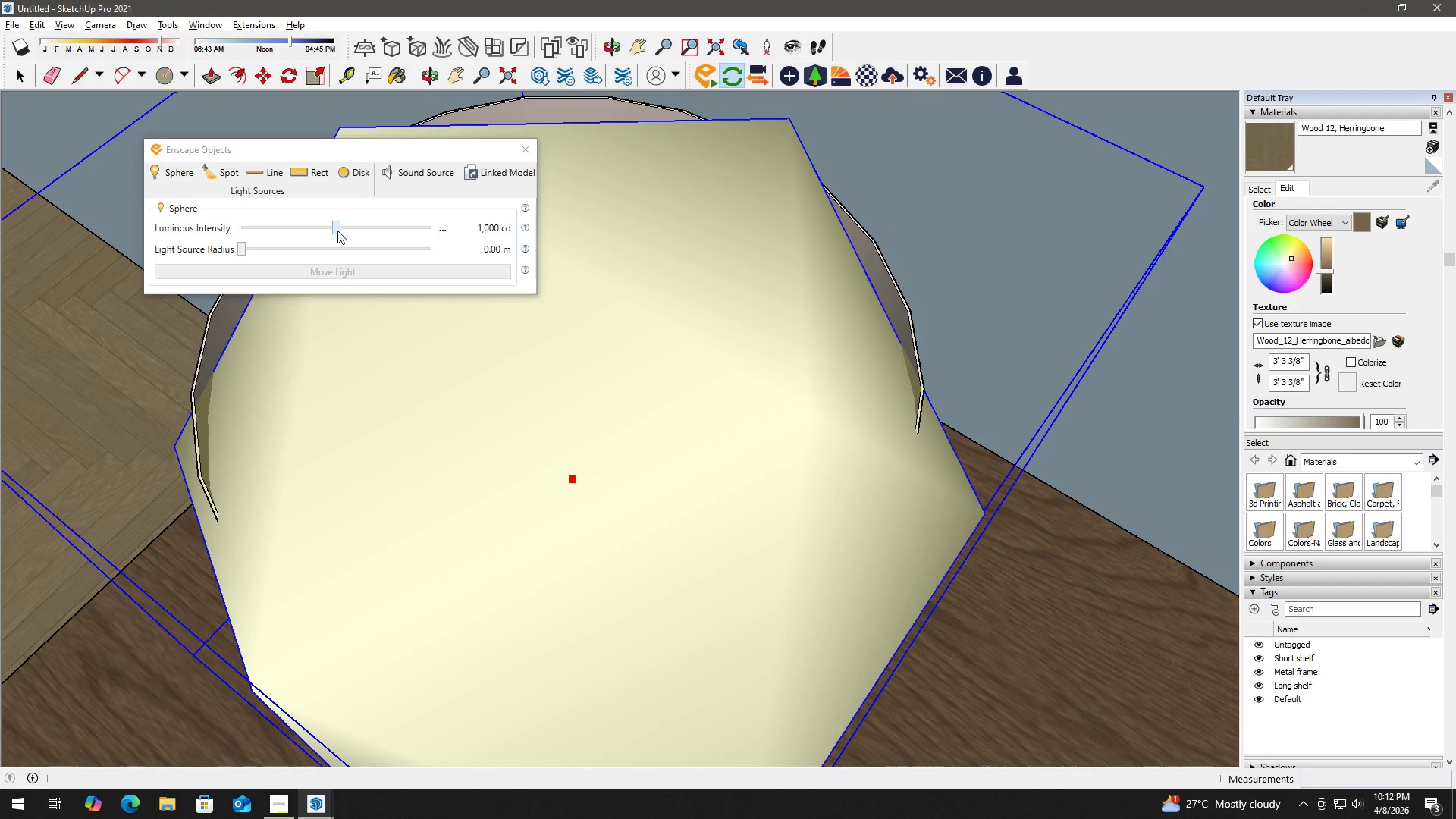 
left_click_drag(start_coordinate=[337, 224], to_coordinate=[318, 224])
 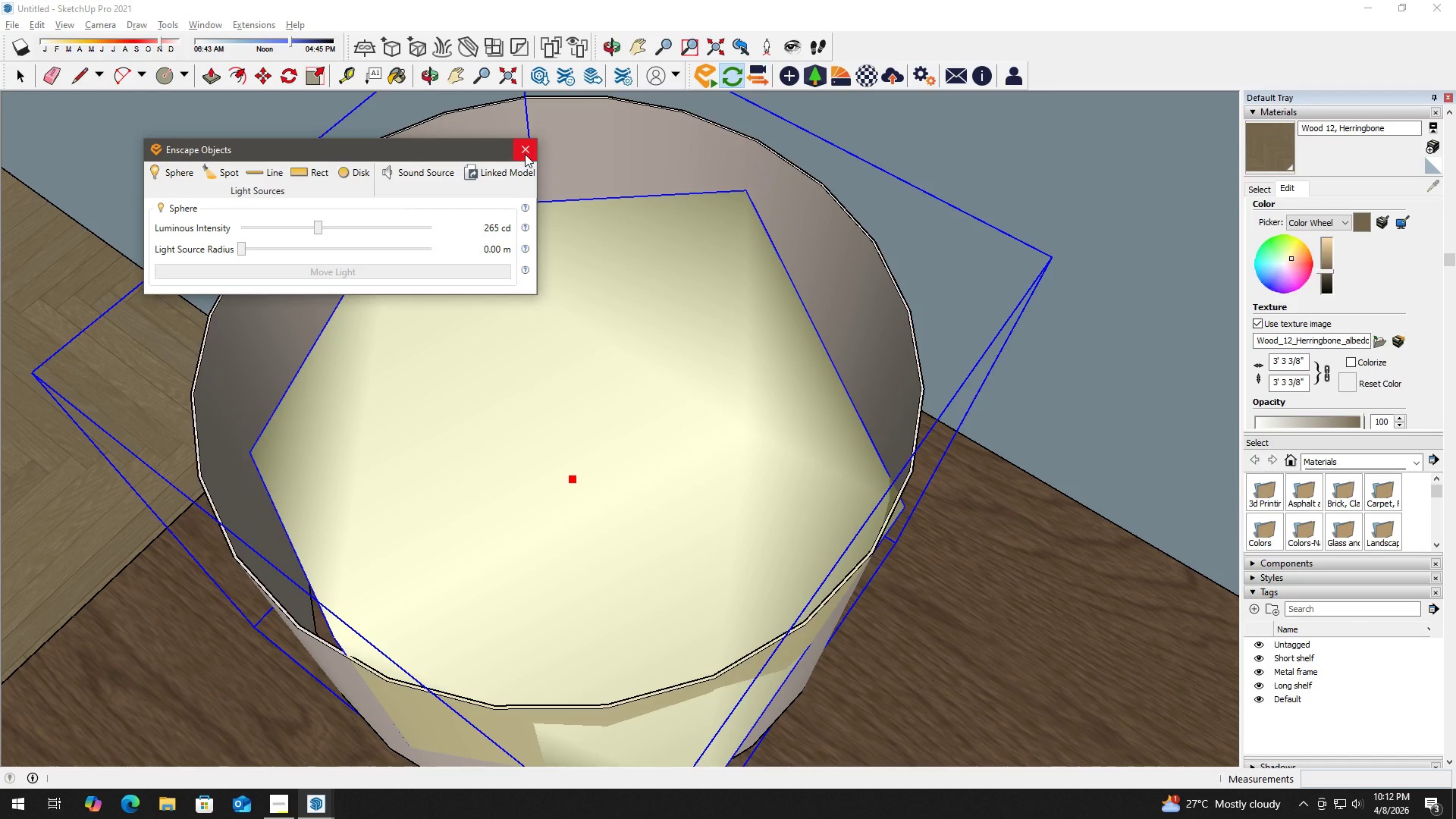 
left_click([525, 154])
 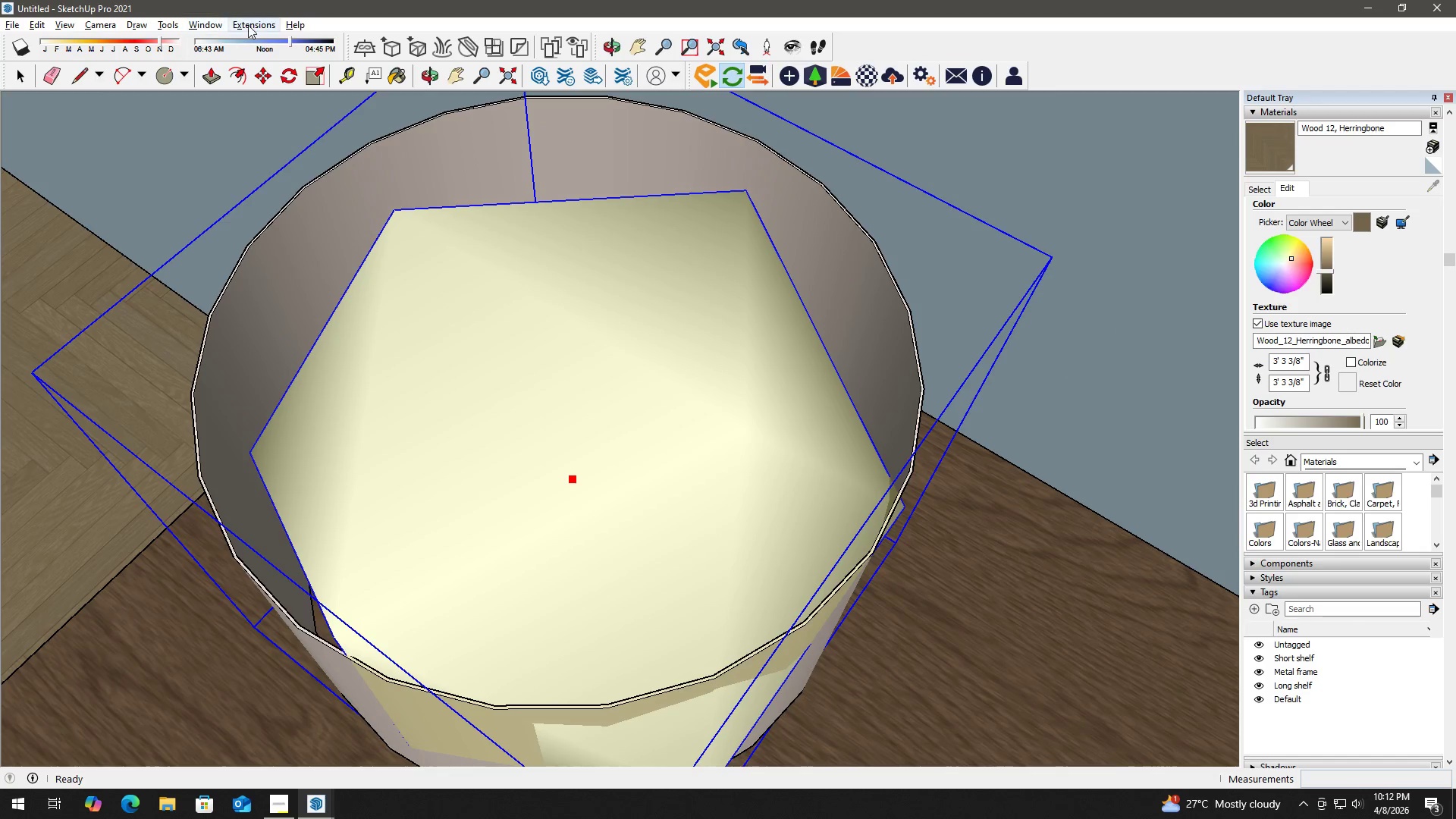 
left_click([254, 28])
 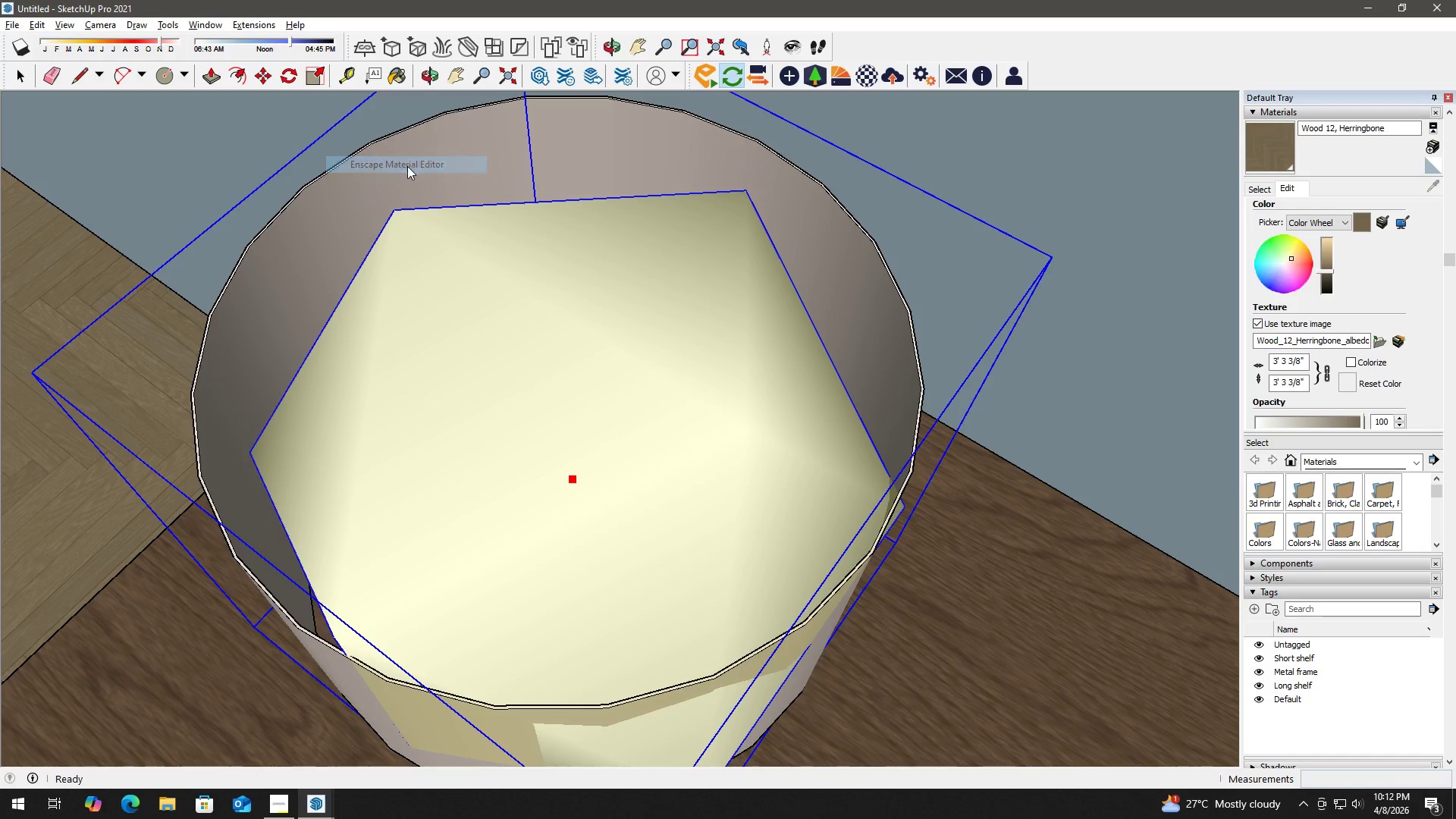 
wait(5.22)
 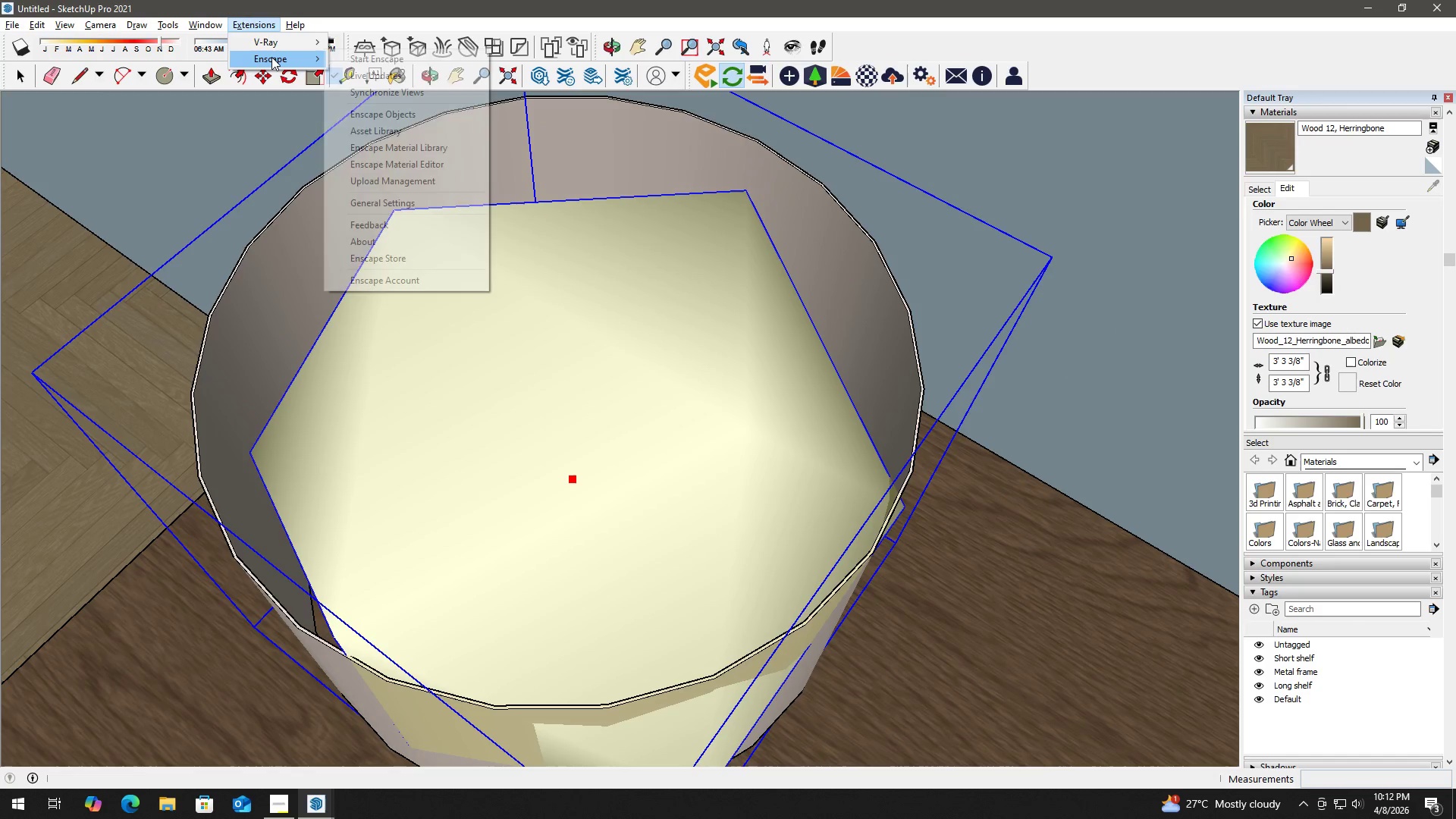 
key(B)
 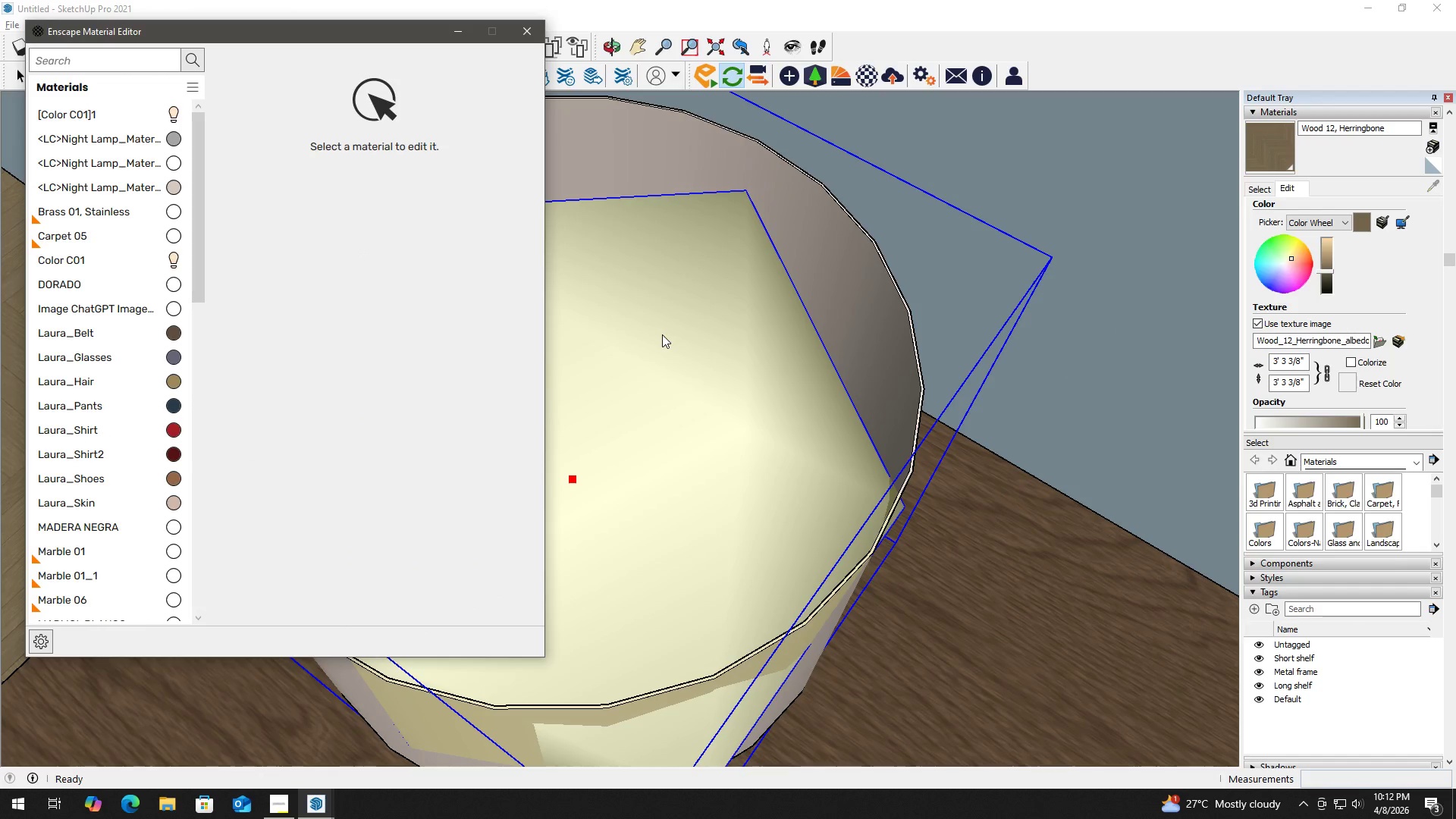 
left_click([662, 334])
 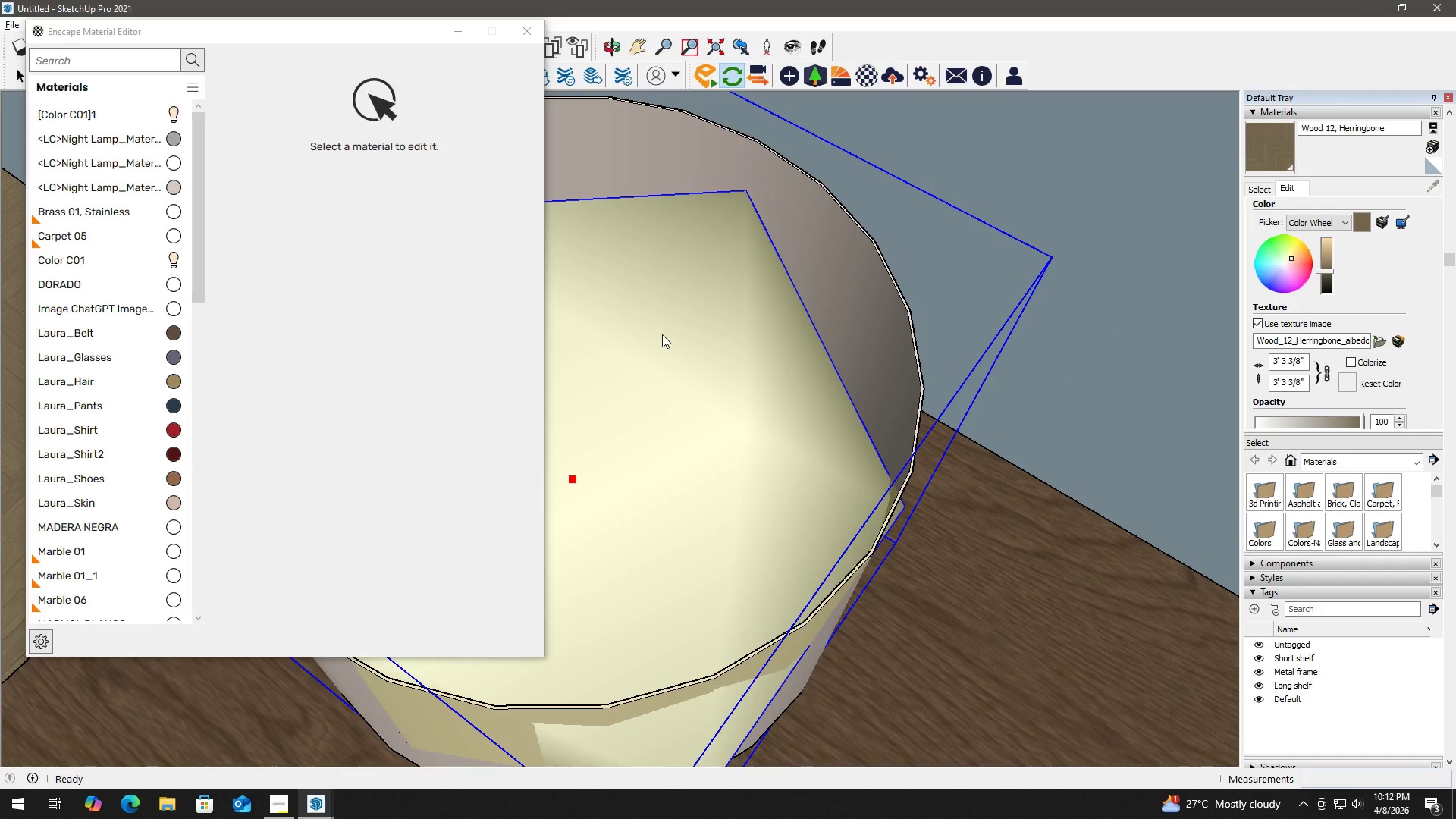 
key(B)
 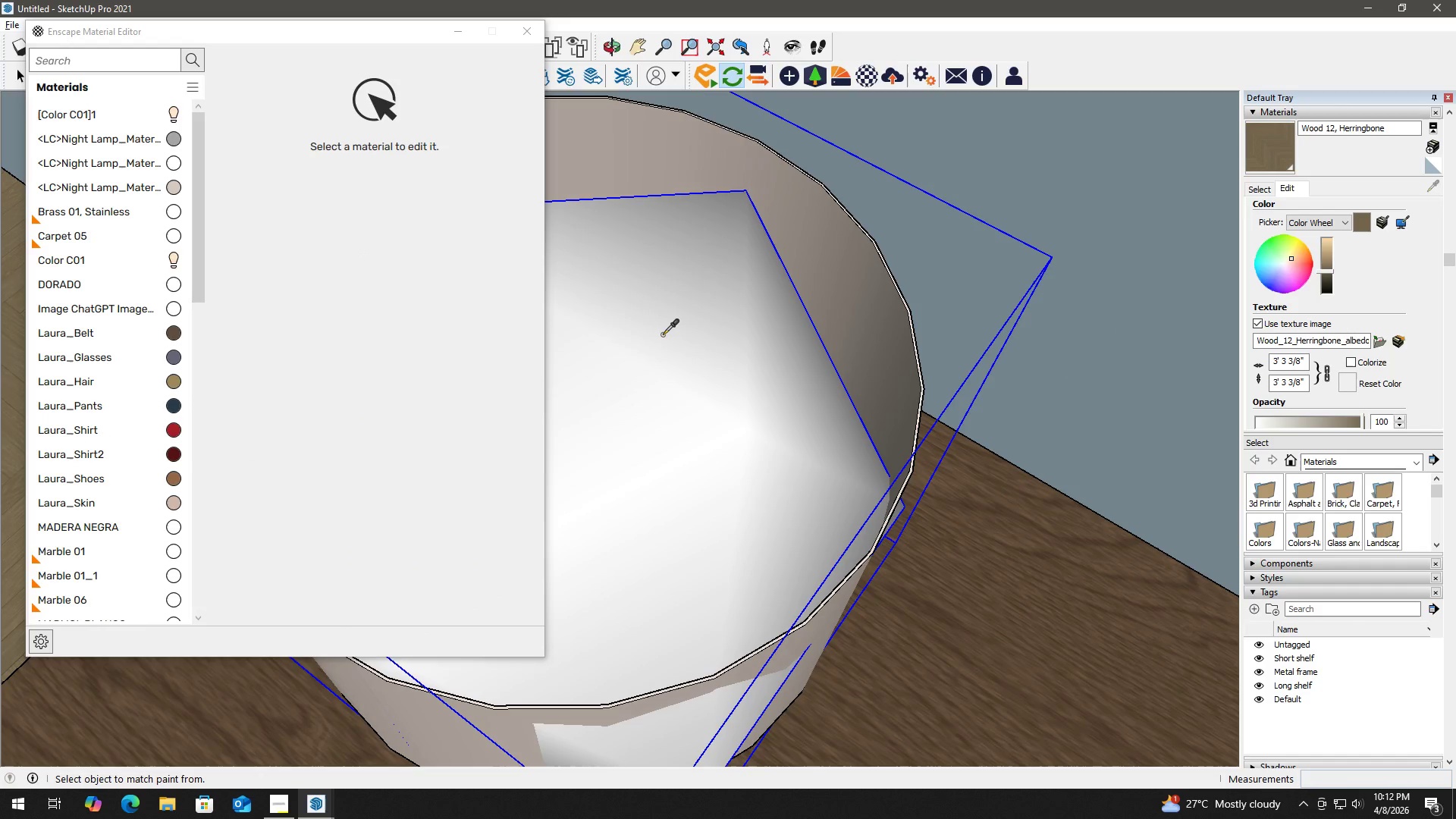 
hold_key(key=AltLeft, duration=0.84)
double_click([664, 337])
 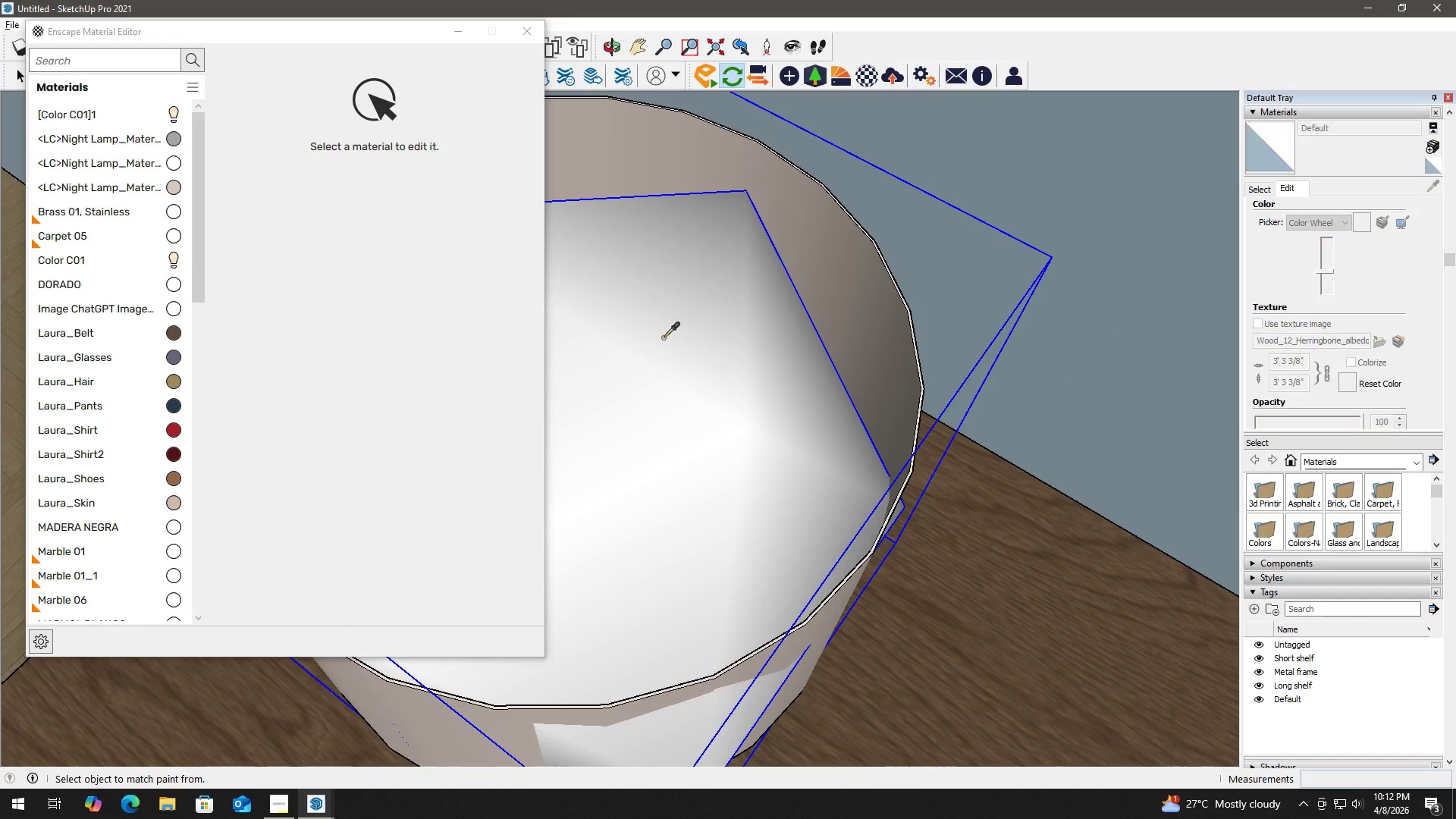 
triple_click([664, 337])
 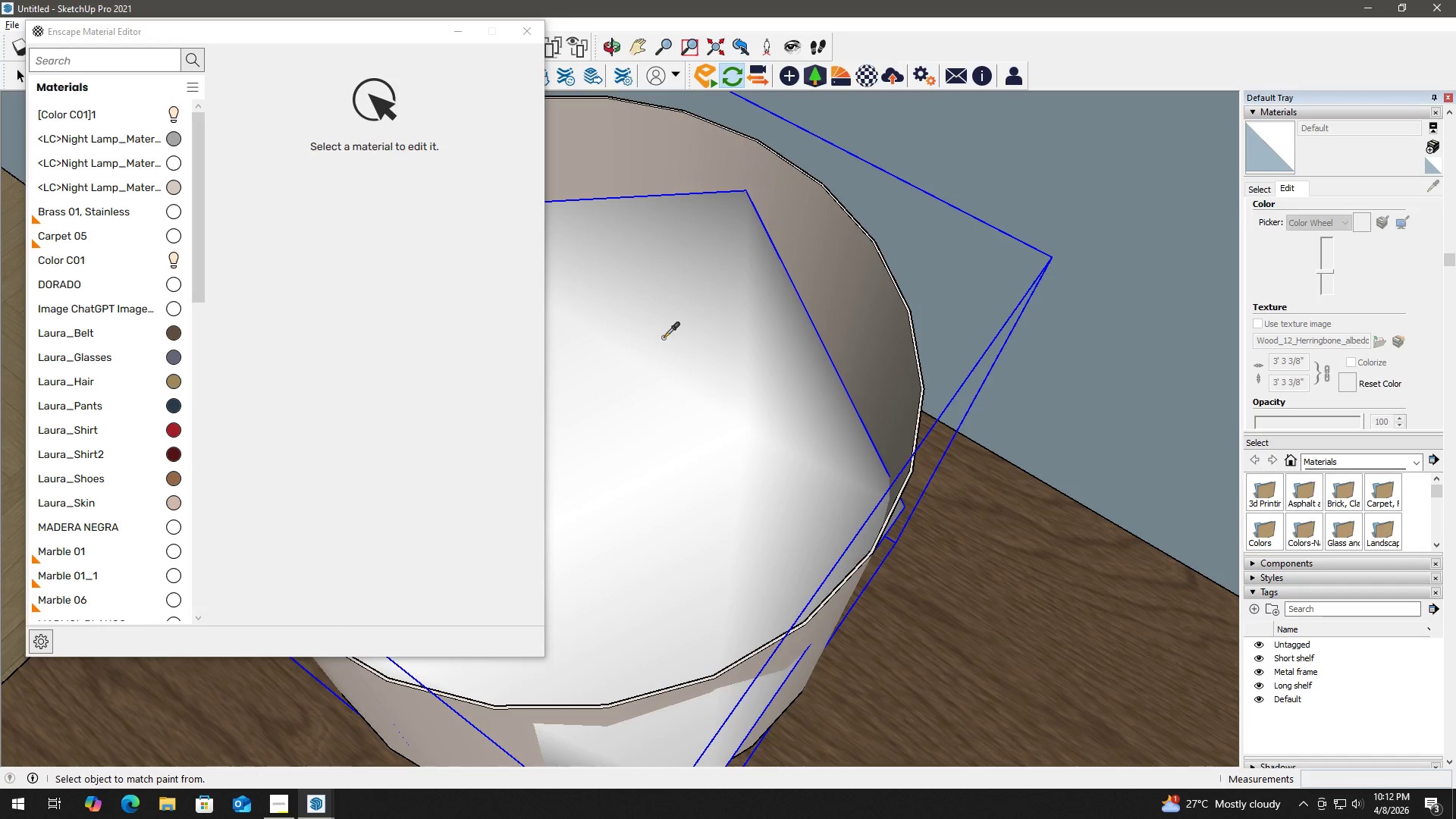 
triple_click([664, 337])
 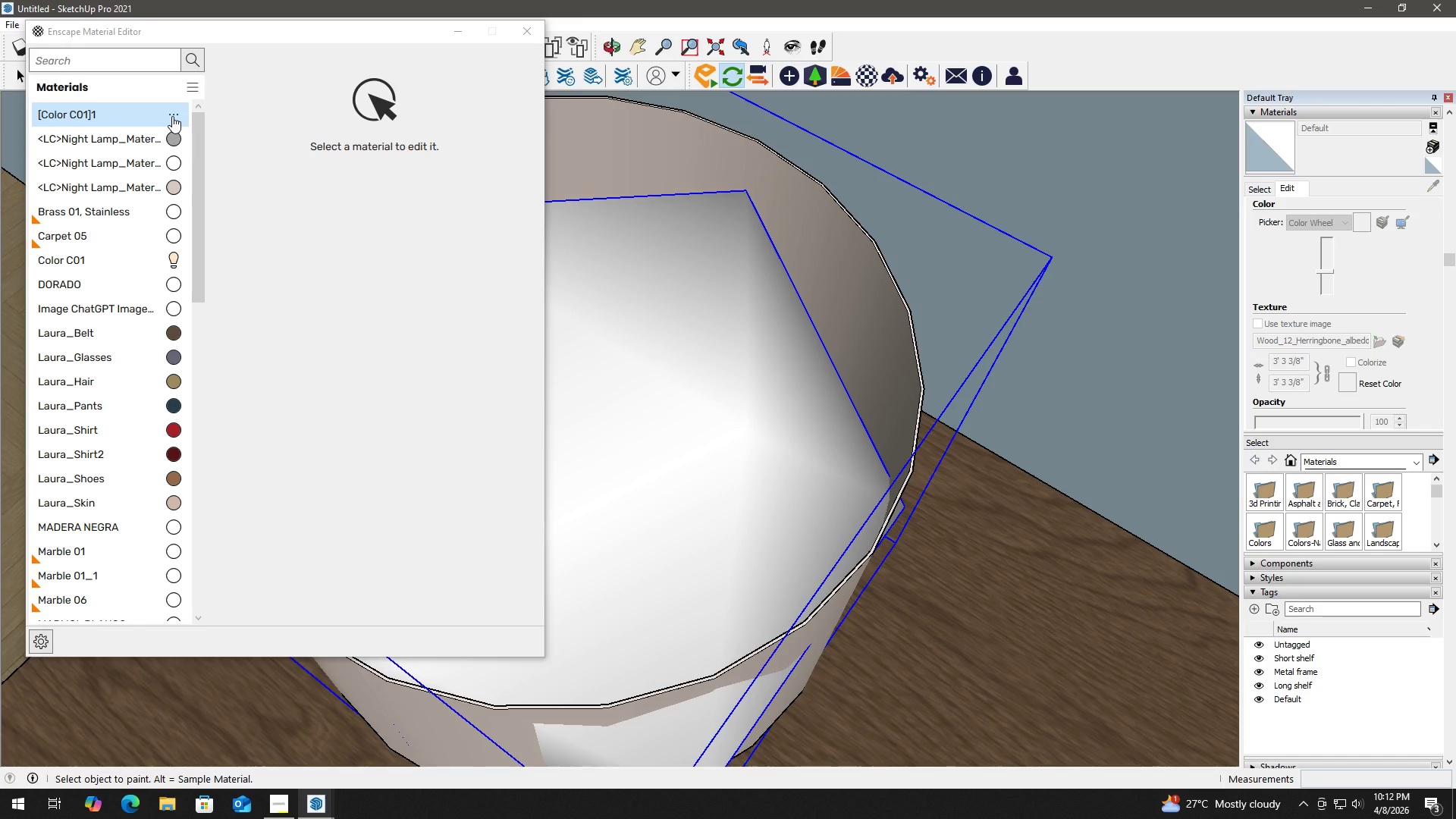 
left_click([532, 33])
 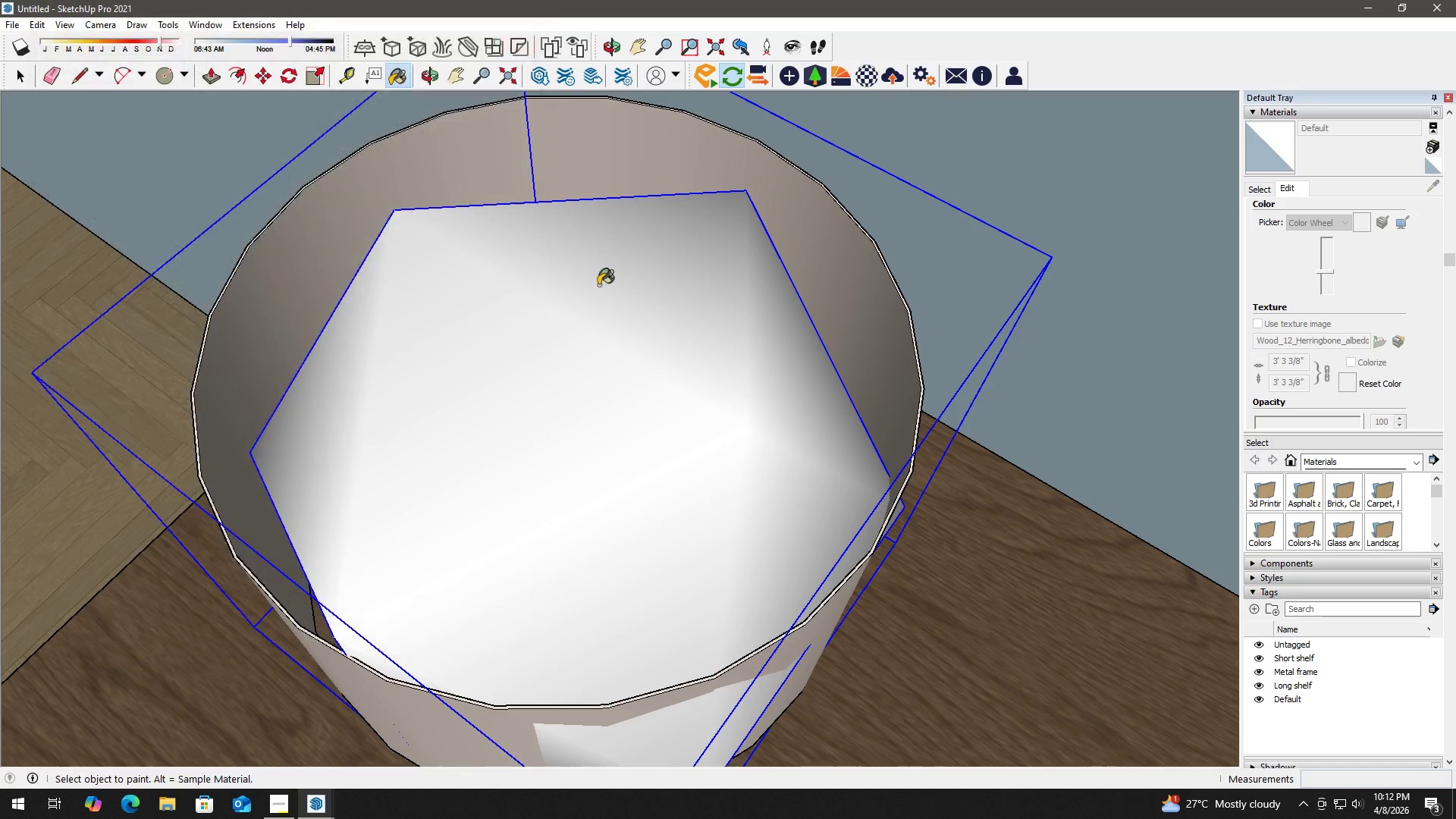 
key(H)
 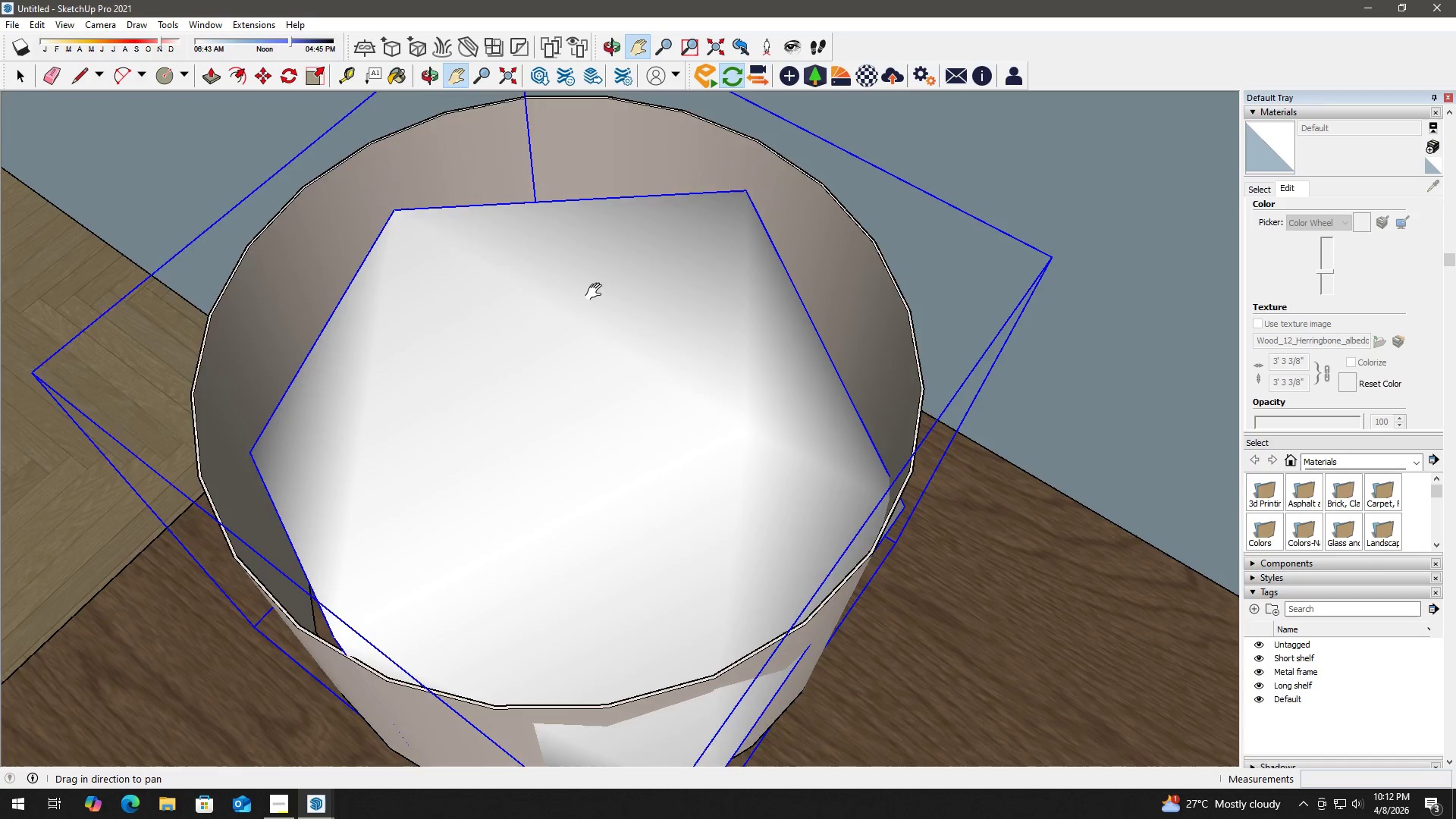 
left_click_drag(start_coordinate=[601, 293], to_coordinate=[396, 190])
 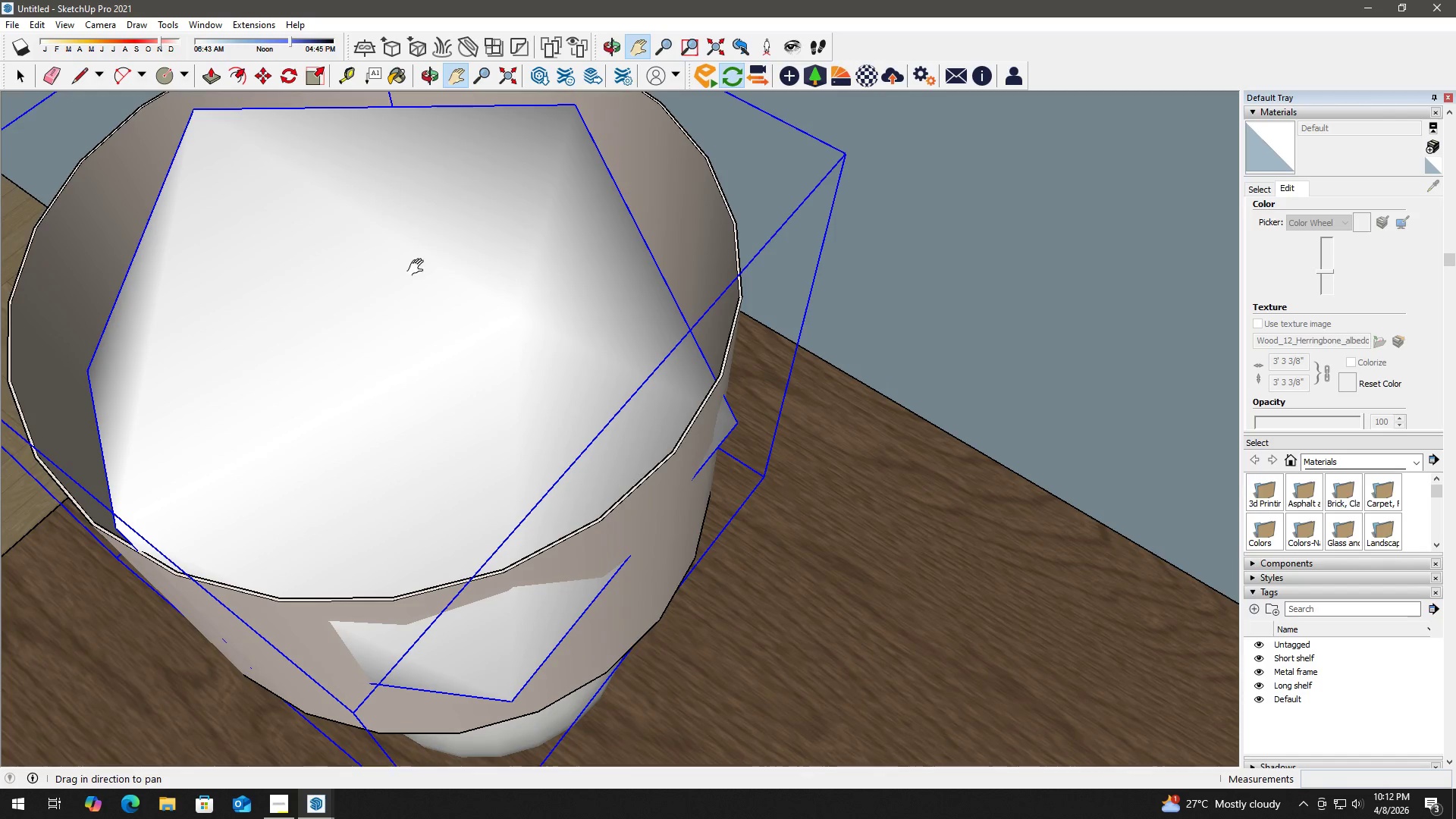 
scroll: coordinate [508, 438], scroll_direction: down, amount: 13.0
 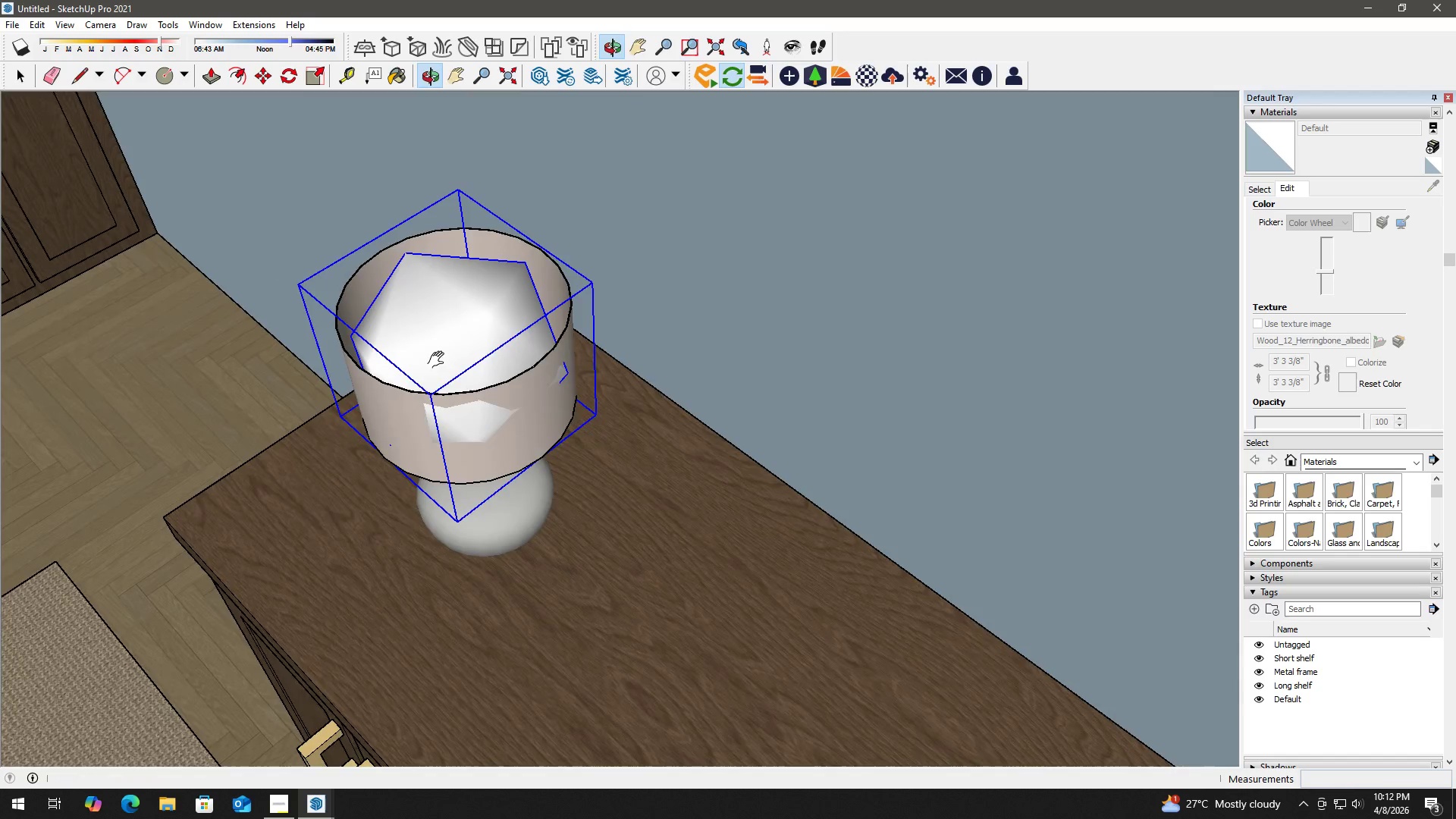 
key(S)
 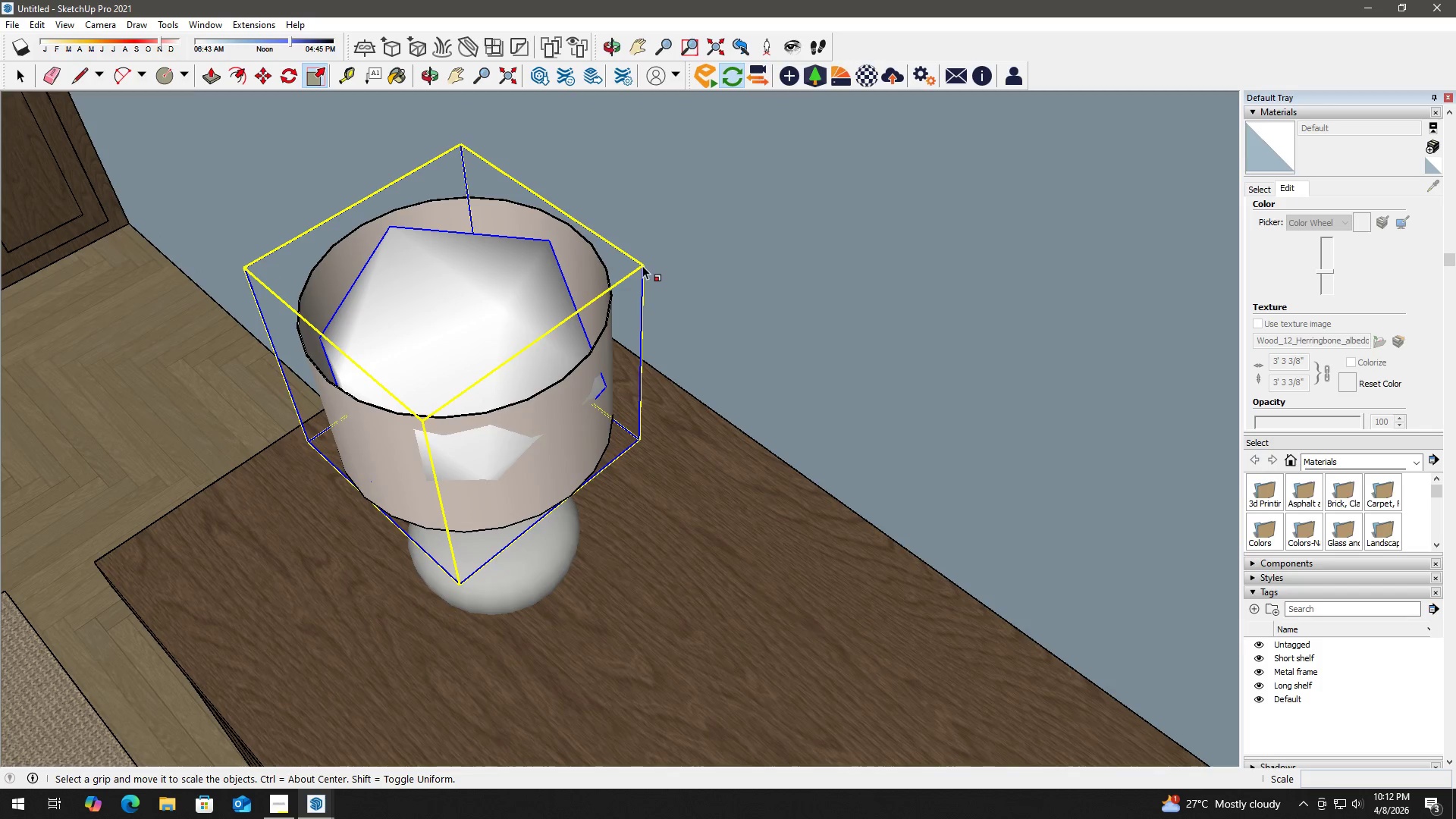 
scroll: coordinate [452, 328], scroll_direction: up, amount: 3.0
 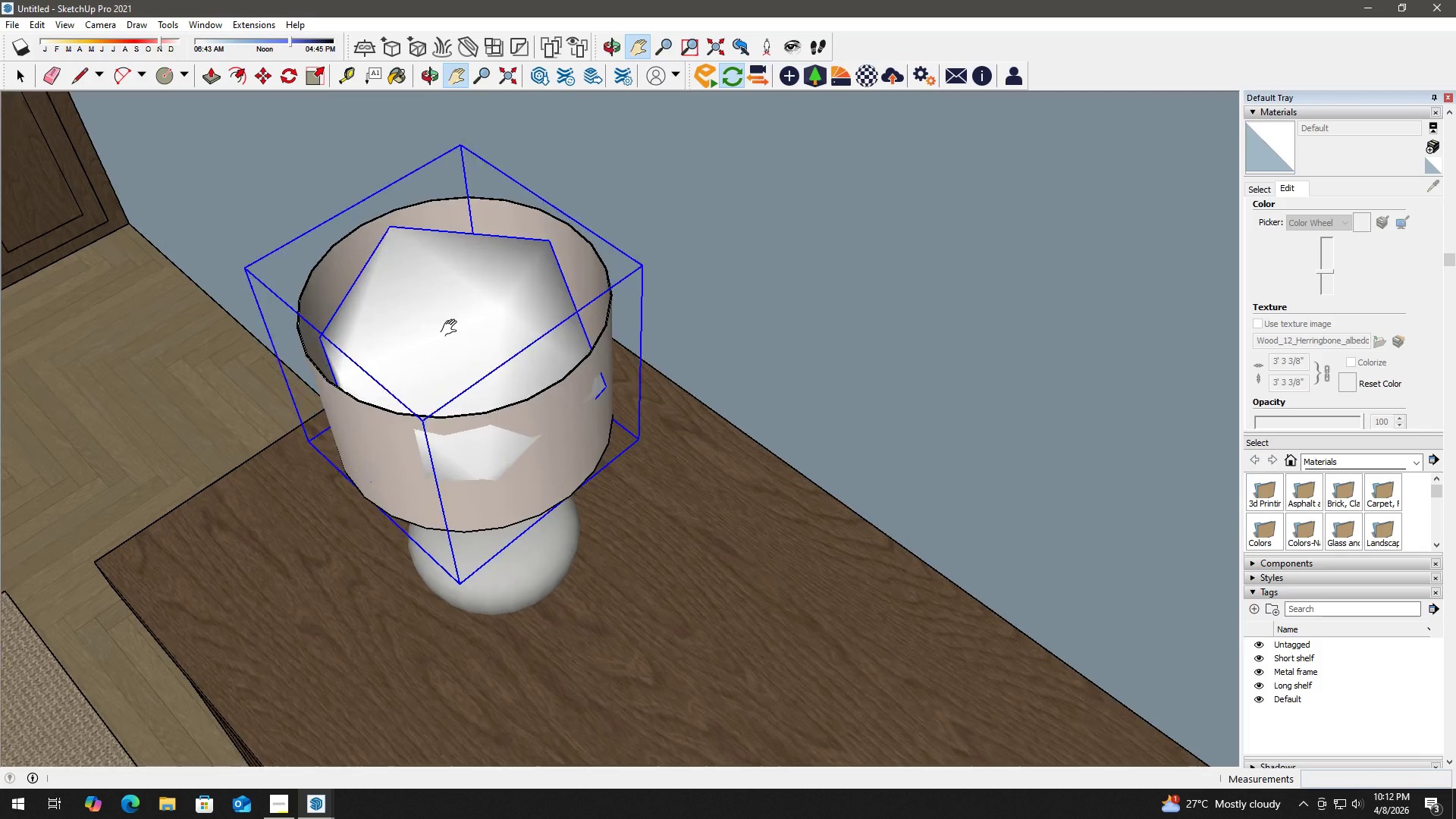 
key(Space)
 